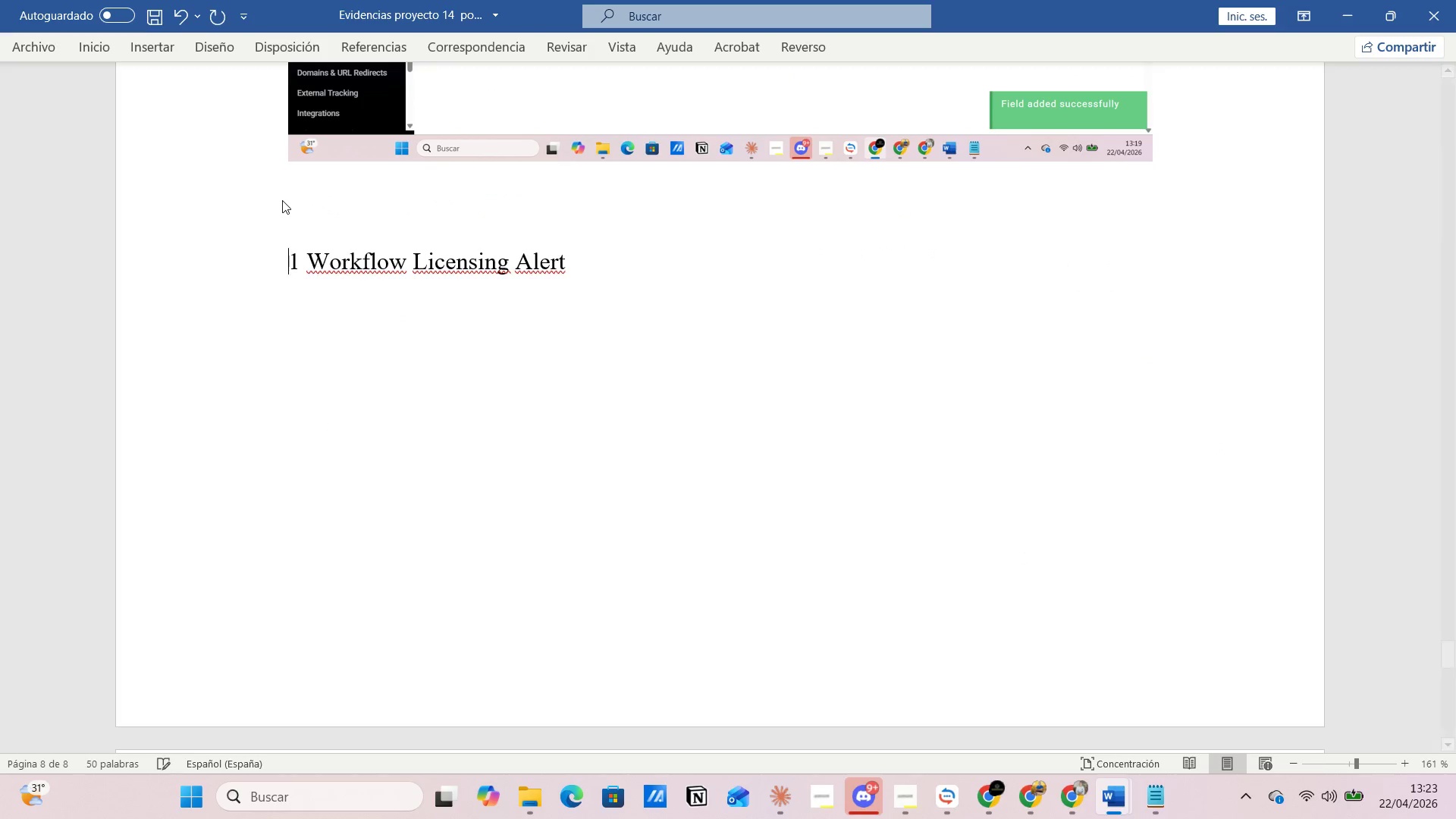 
key(Enter)
 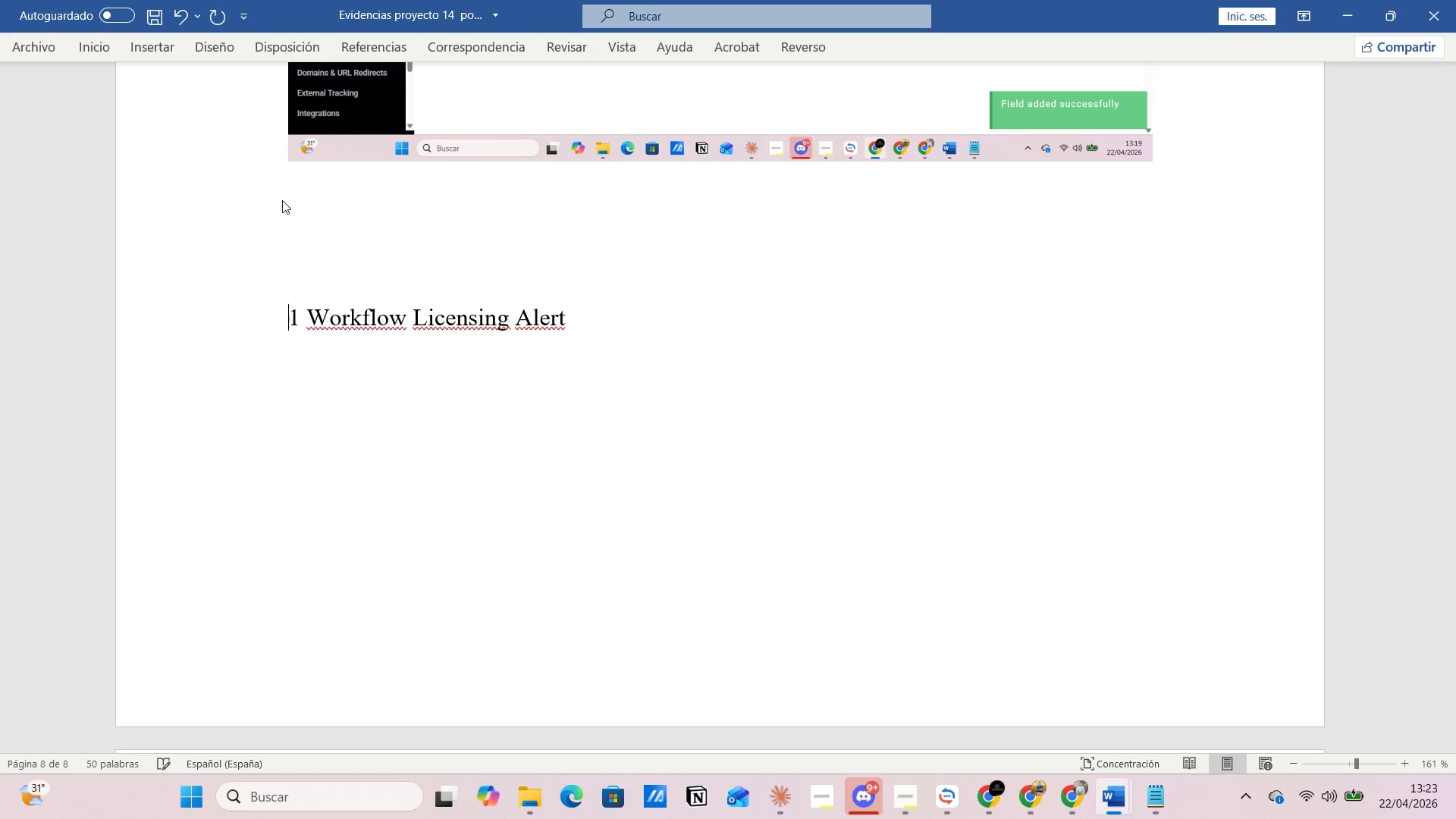 
key(Enter)
 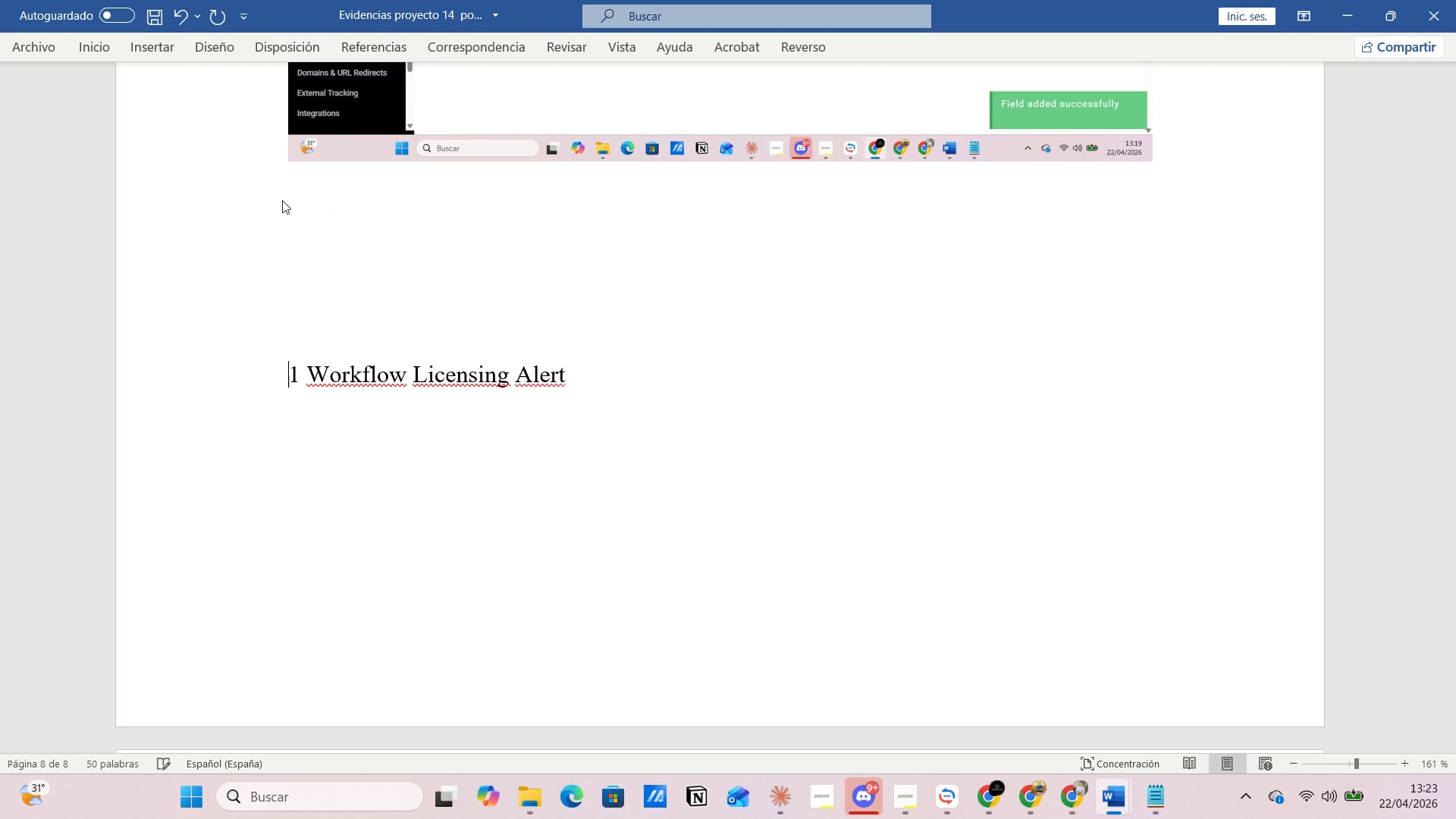 
key(Enter)
 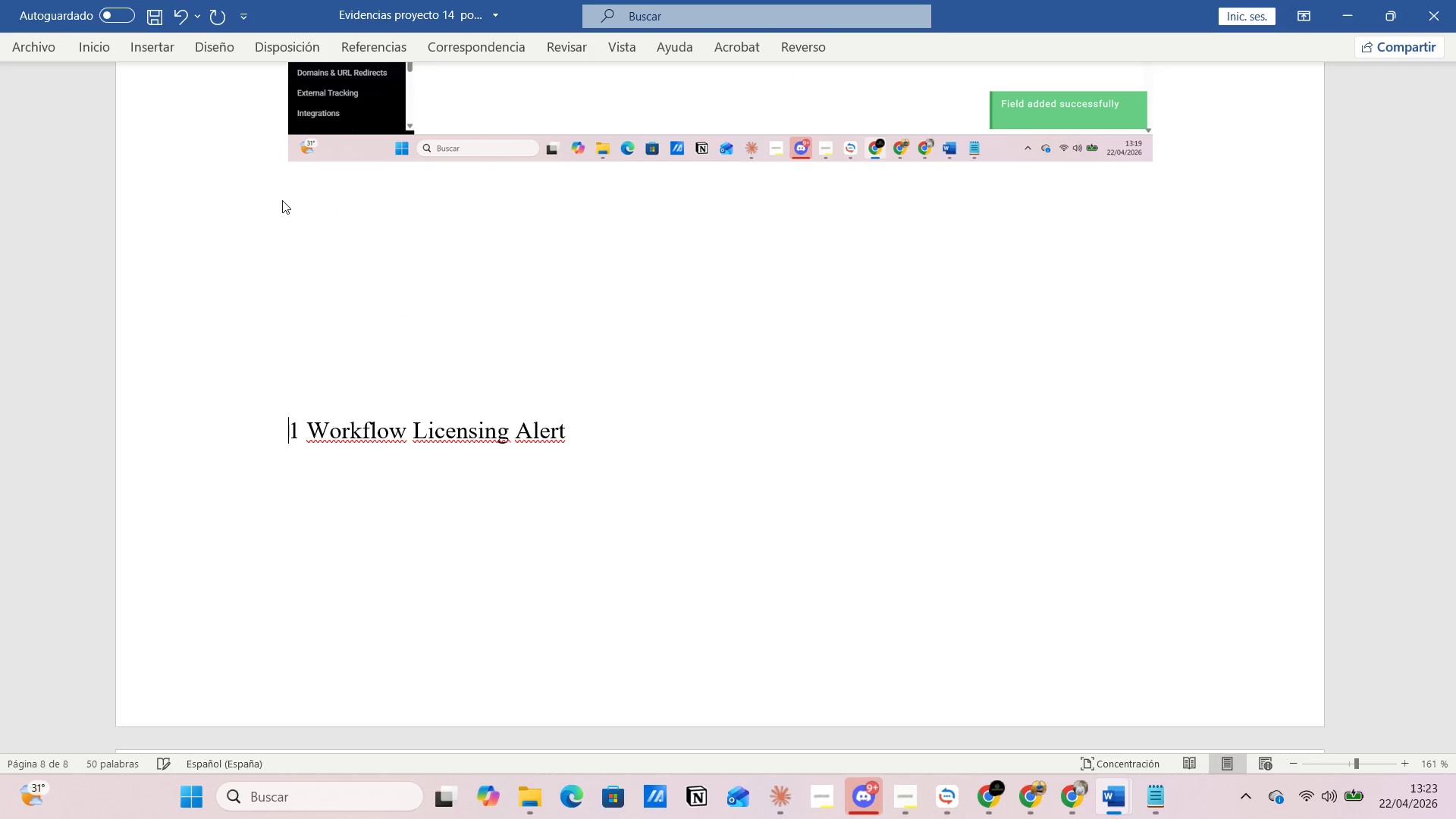 
key(Enter)
 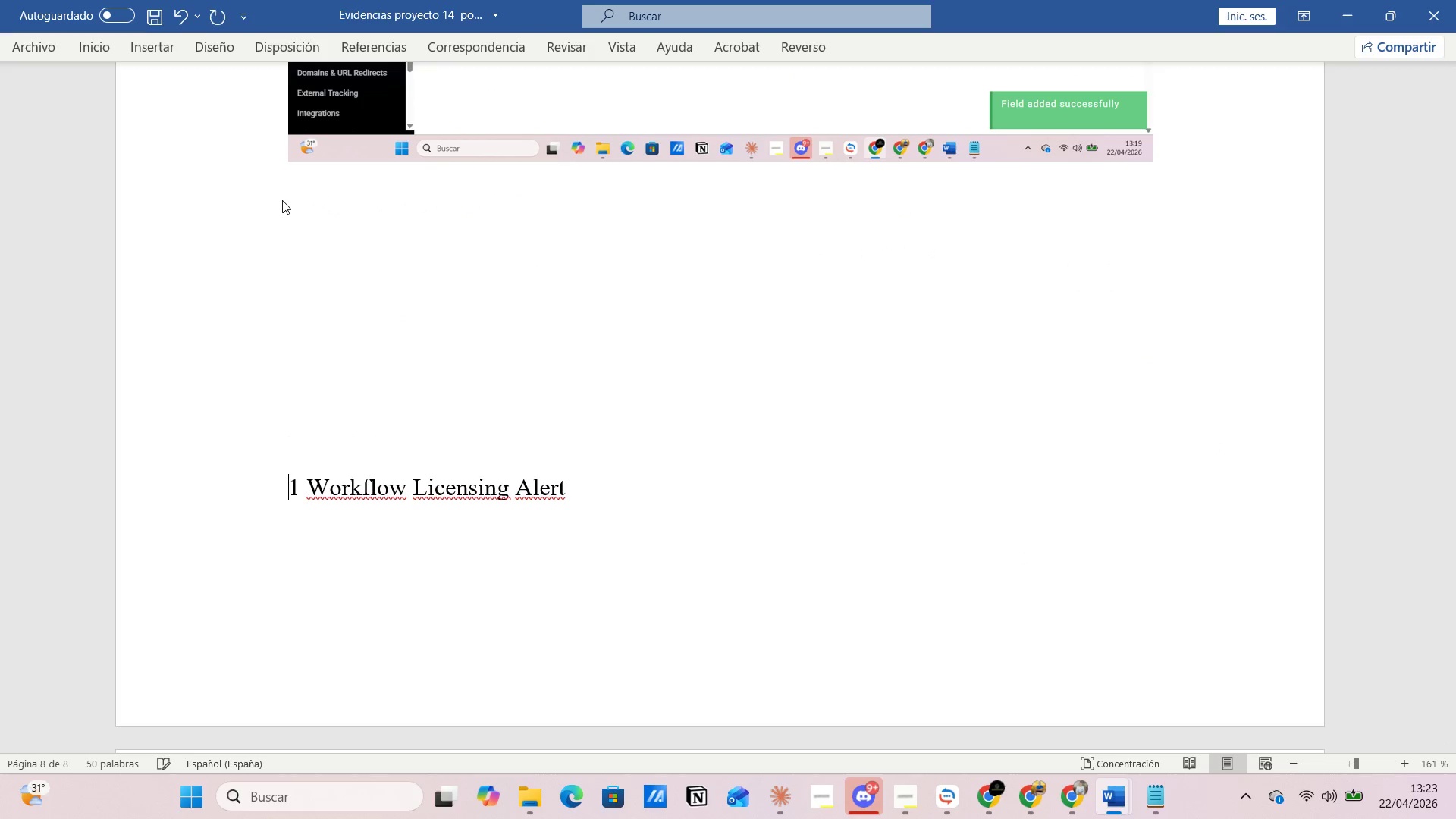 
key(Enter)
 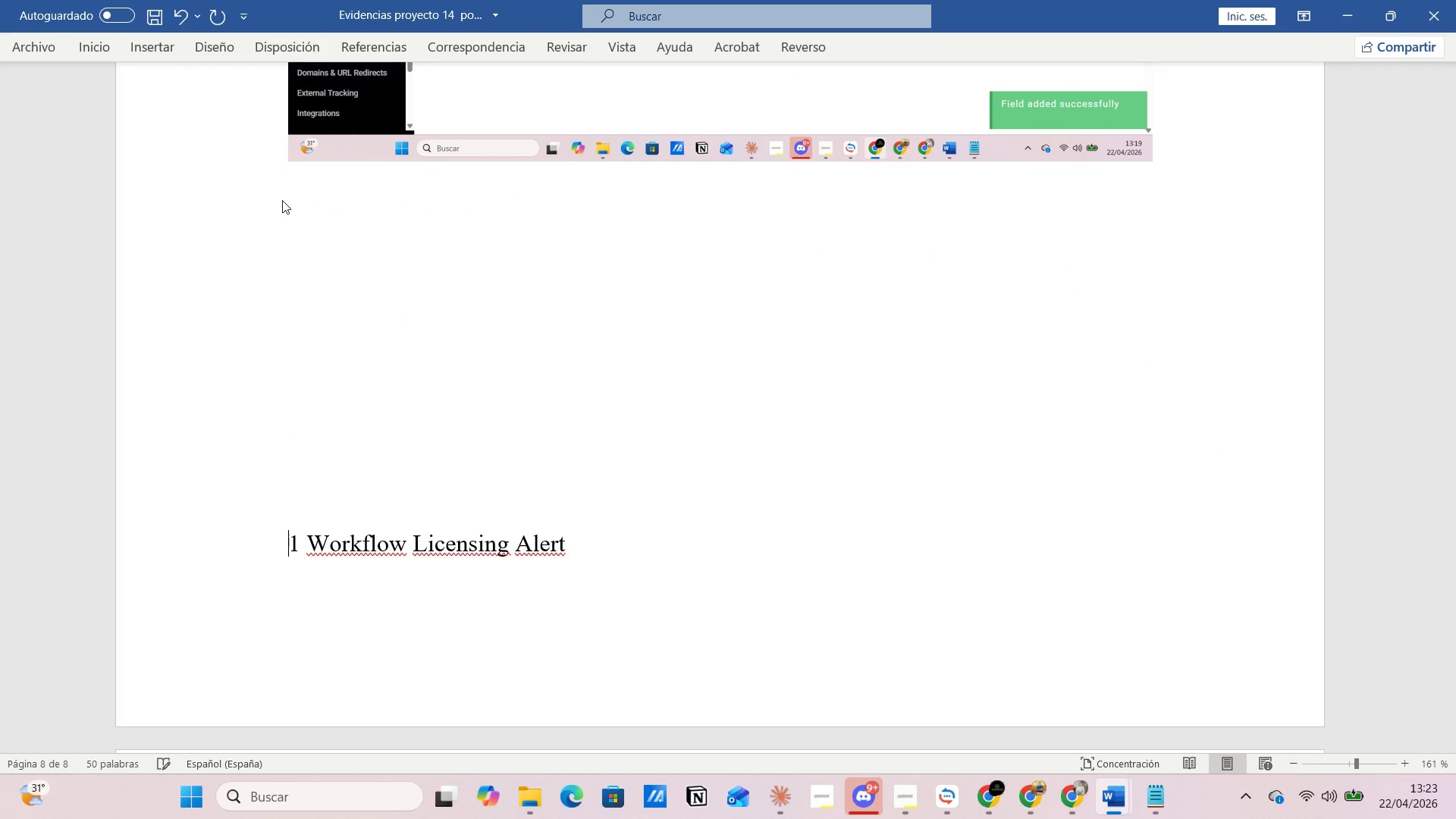 
key(Enter)
 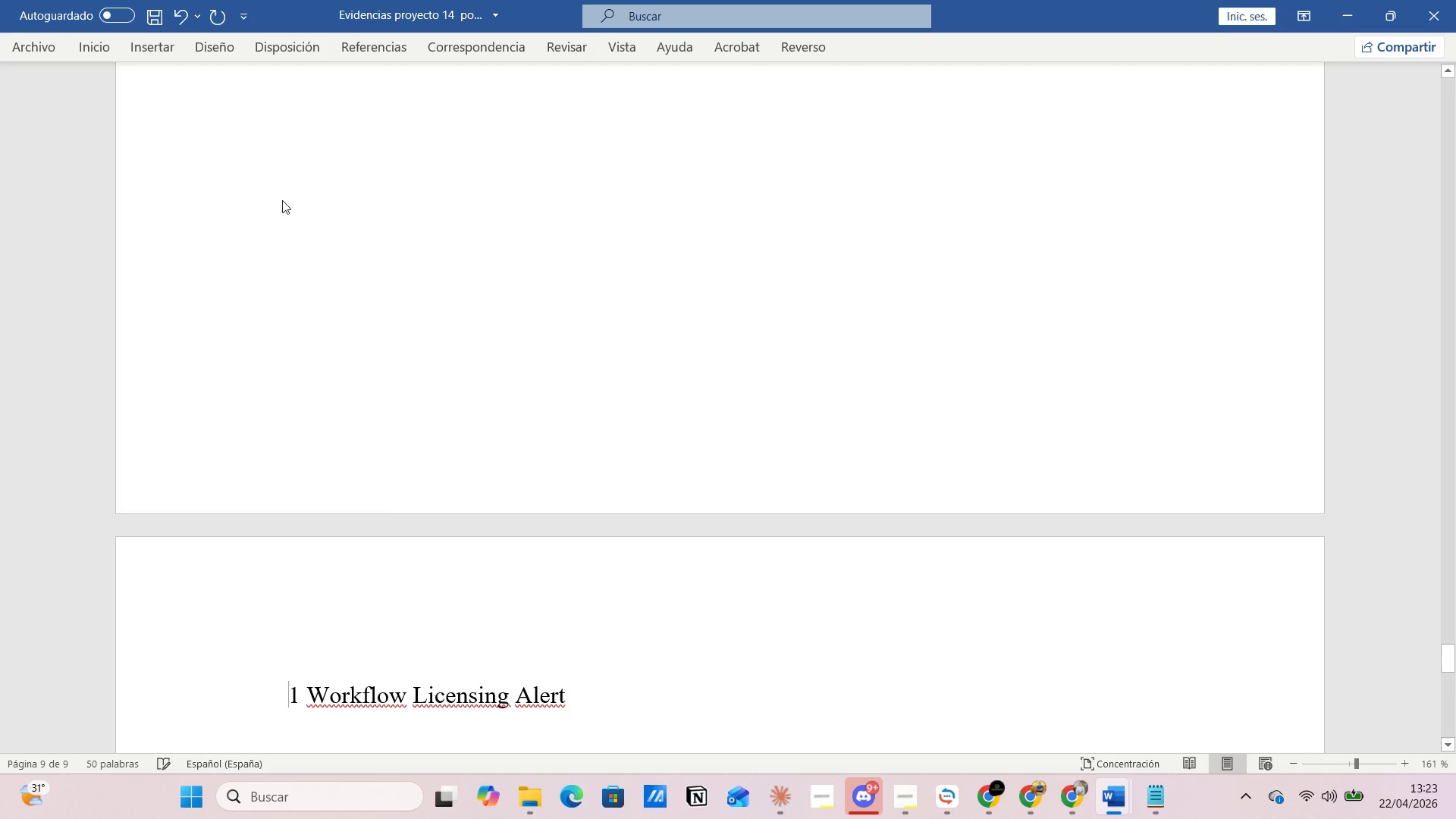 
key(Alt+AltLeft)
 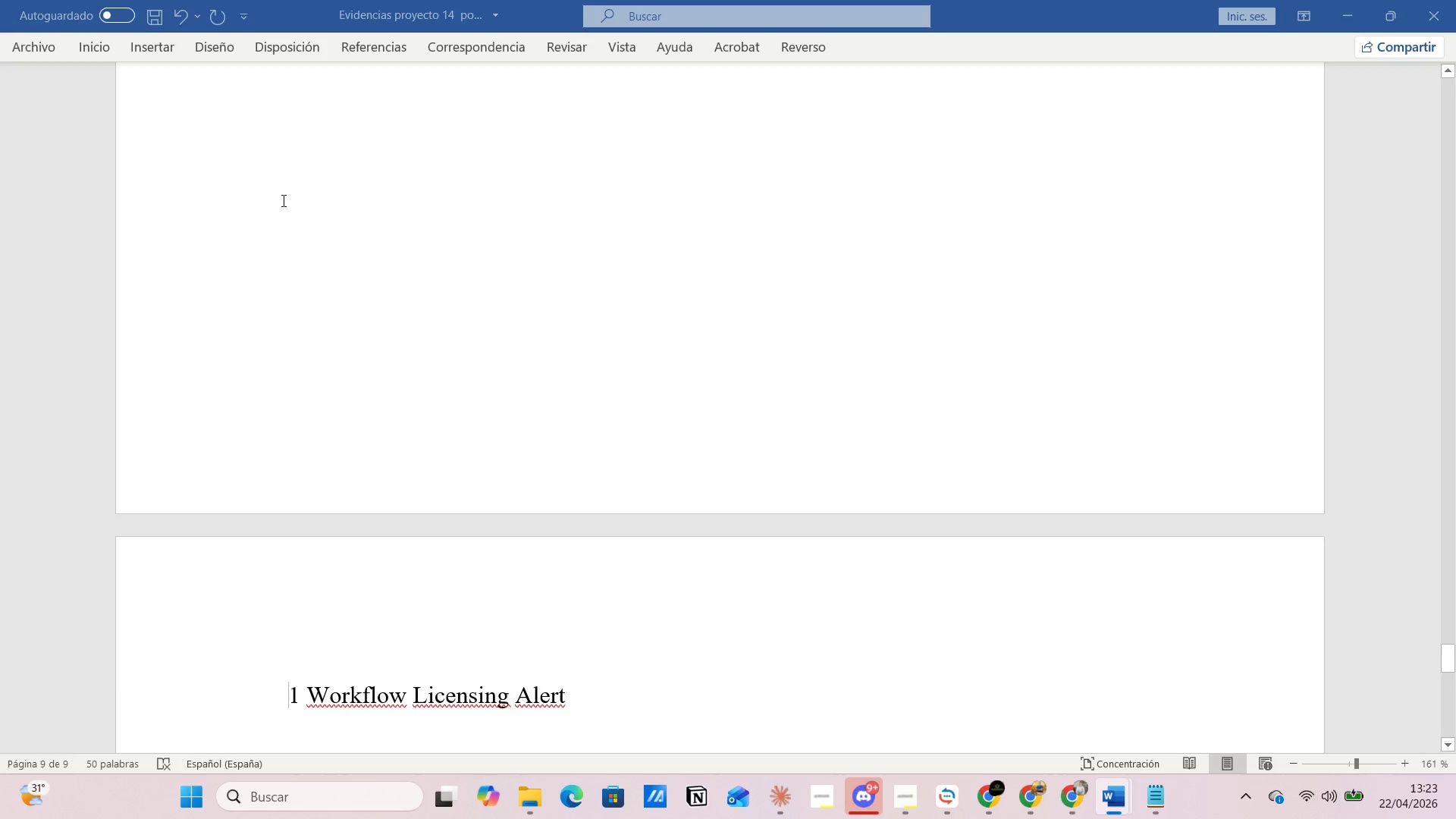 
key(Alt+Tab)
 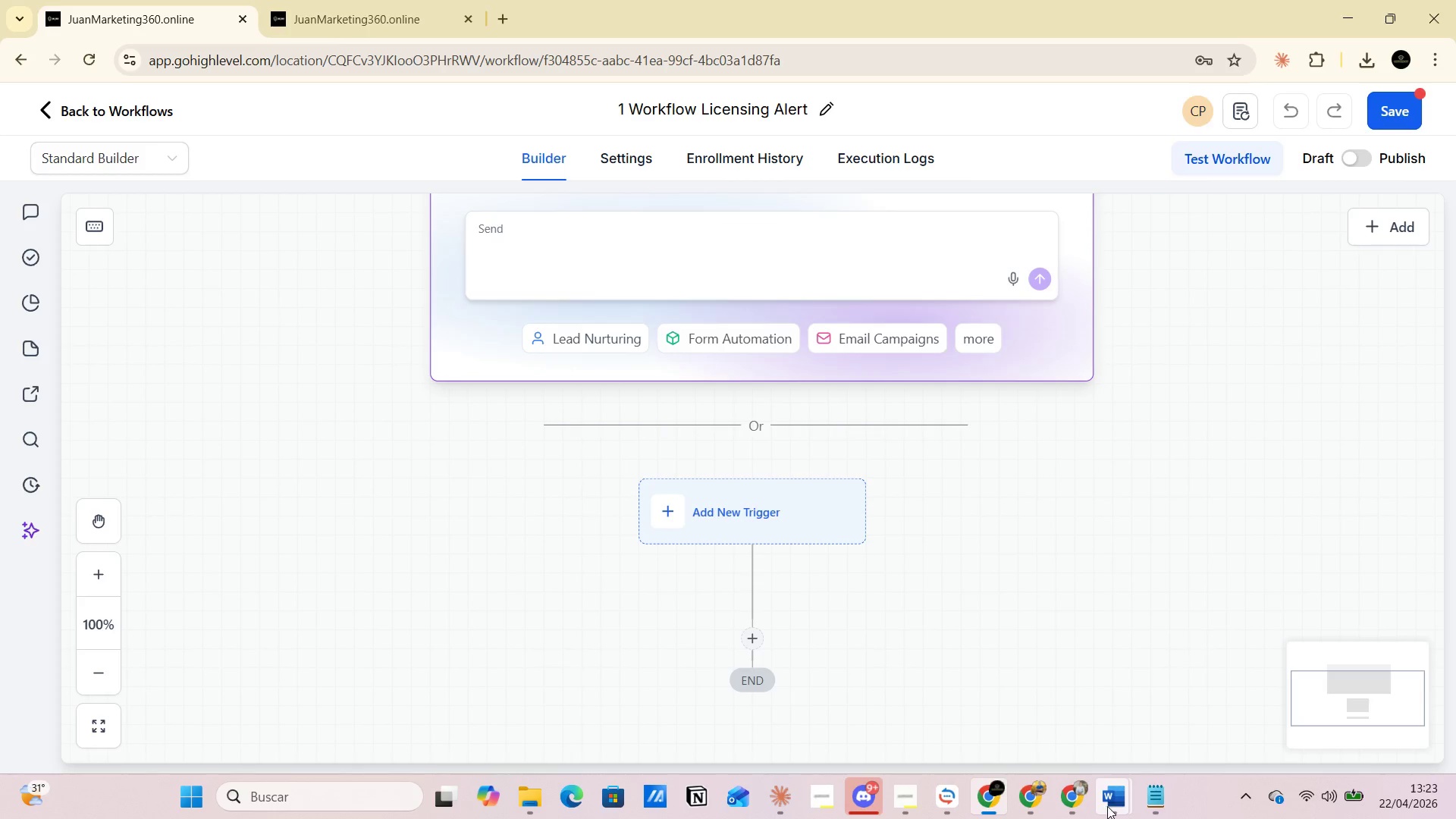 
left_click([1040, 720])
 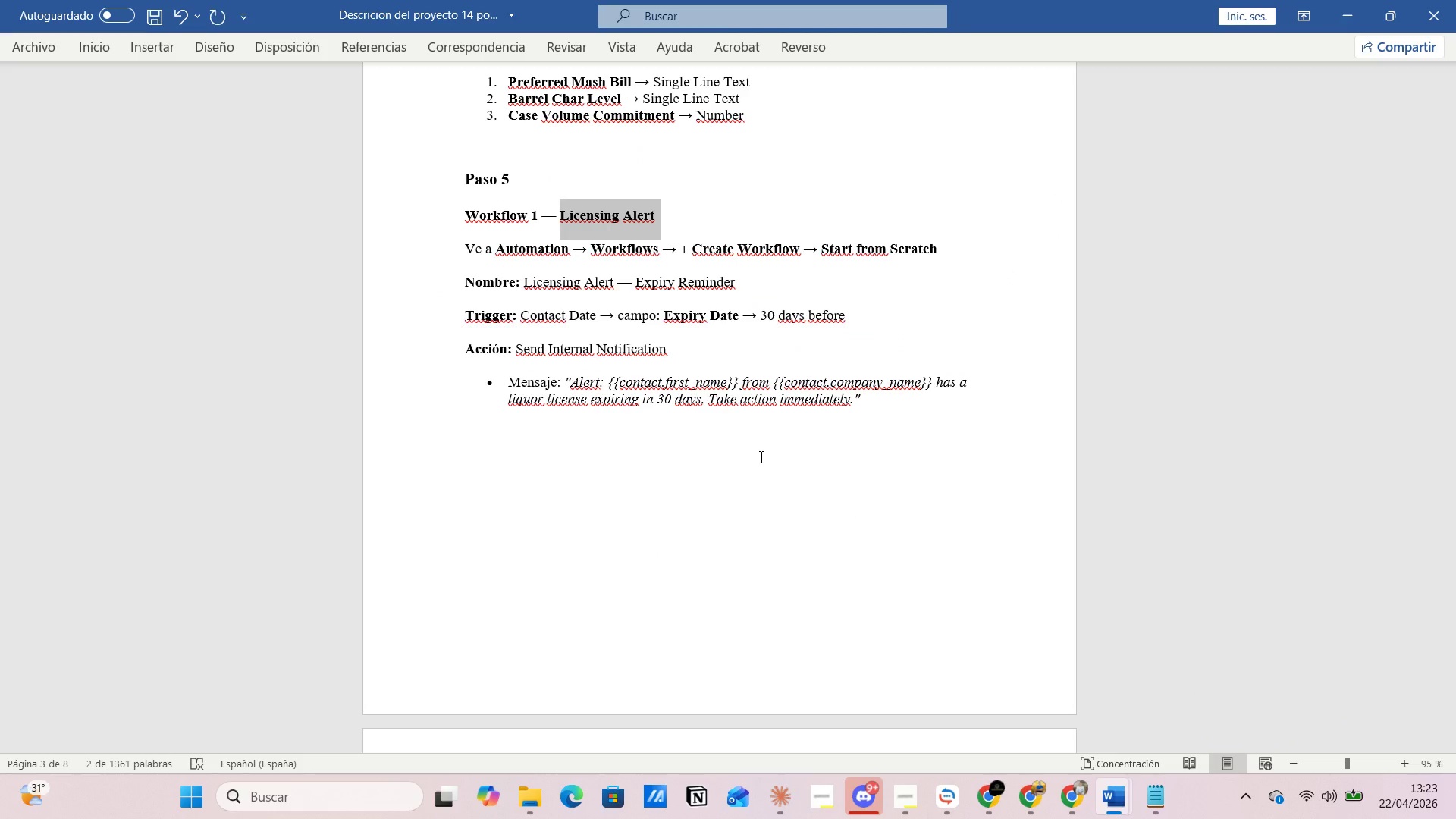 
wait(20.45)
 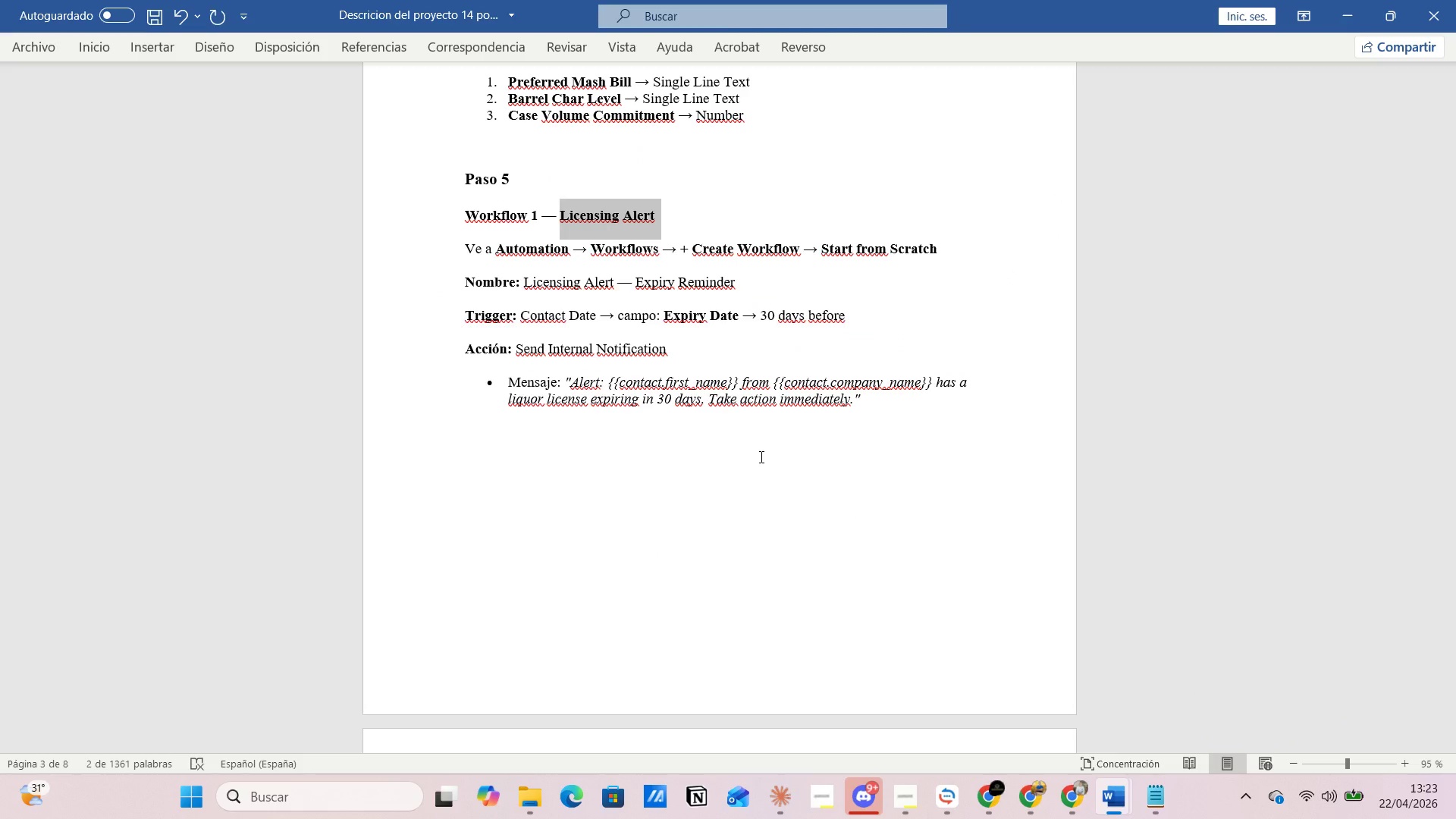 
left_click([632, 287])
 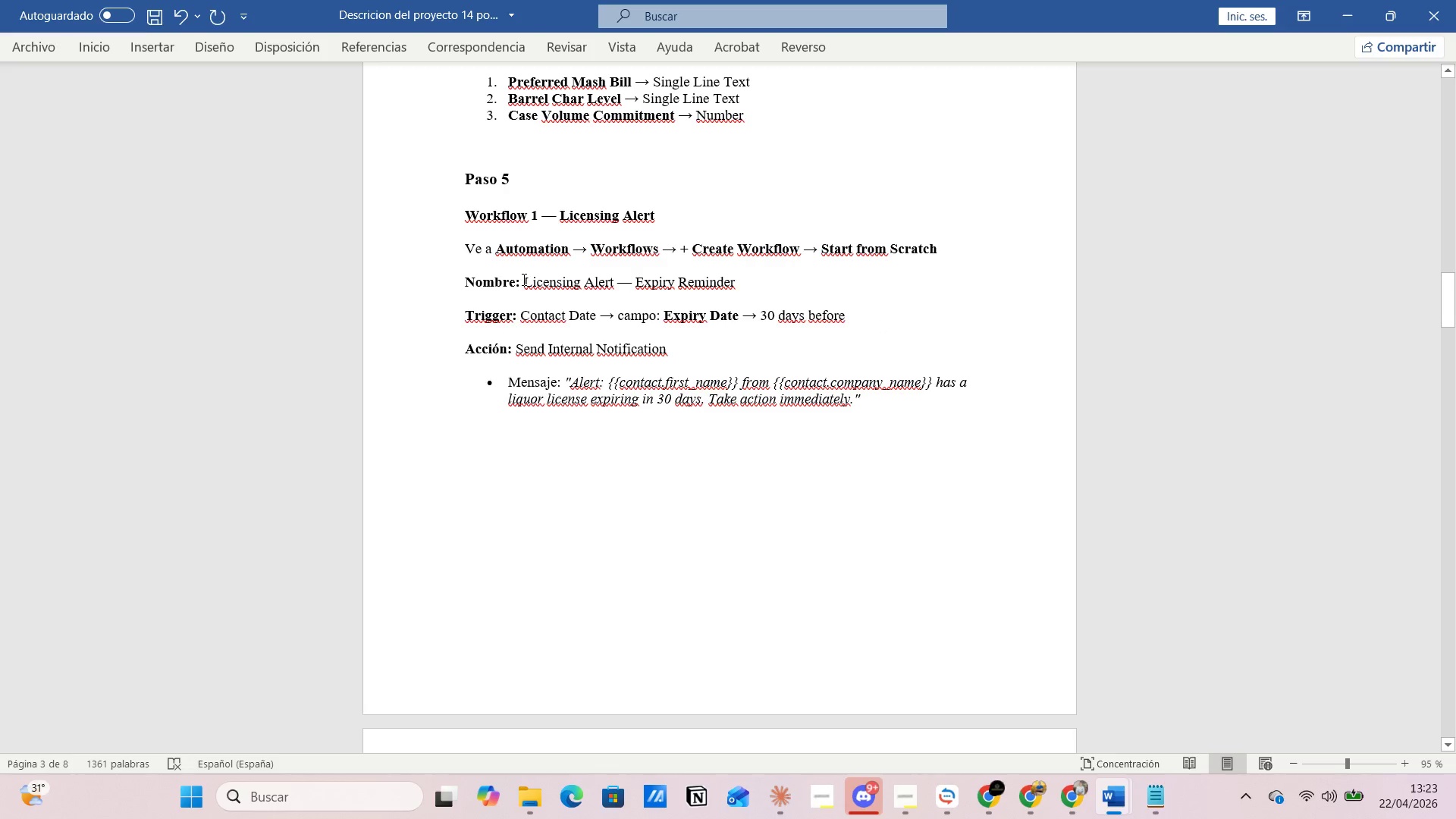 
left_click_drag(start_coordinate=[522, 280], to_coordinate=[780, 280])
 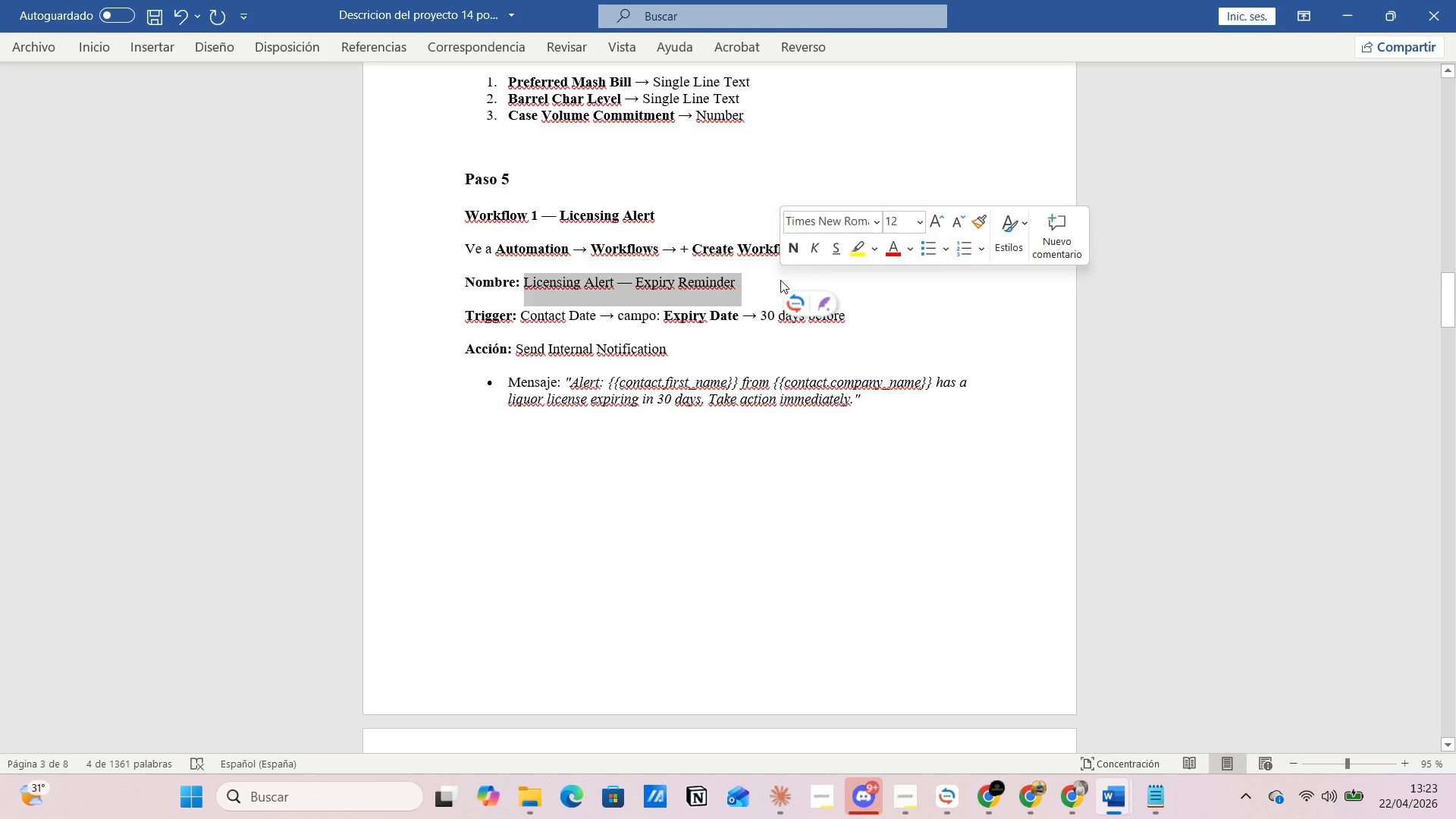 
key(Control+C)
 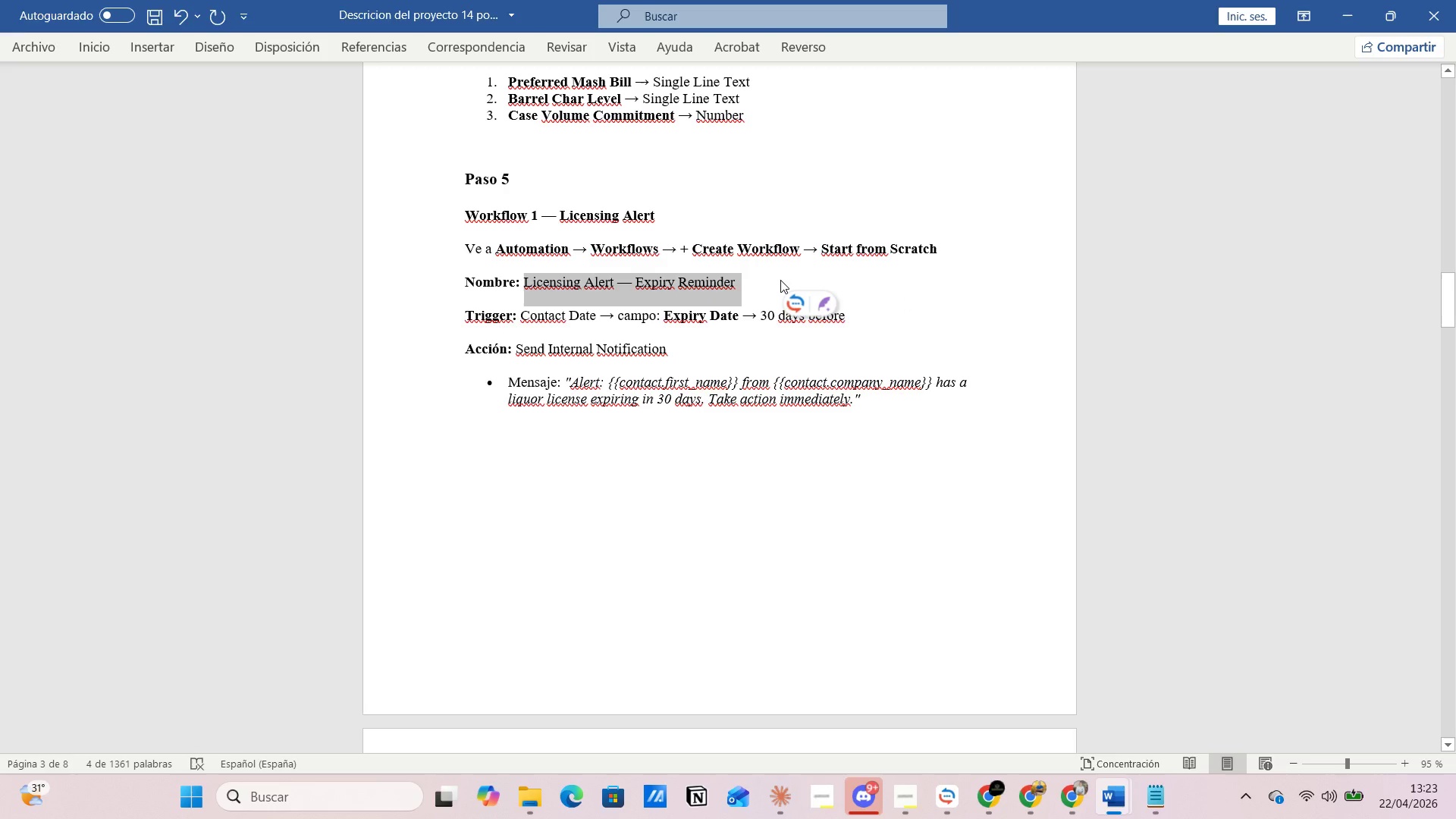 
key(Alt+AltLeft)
 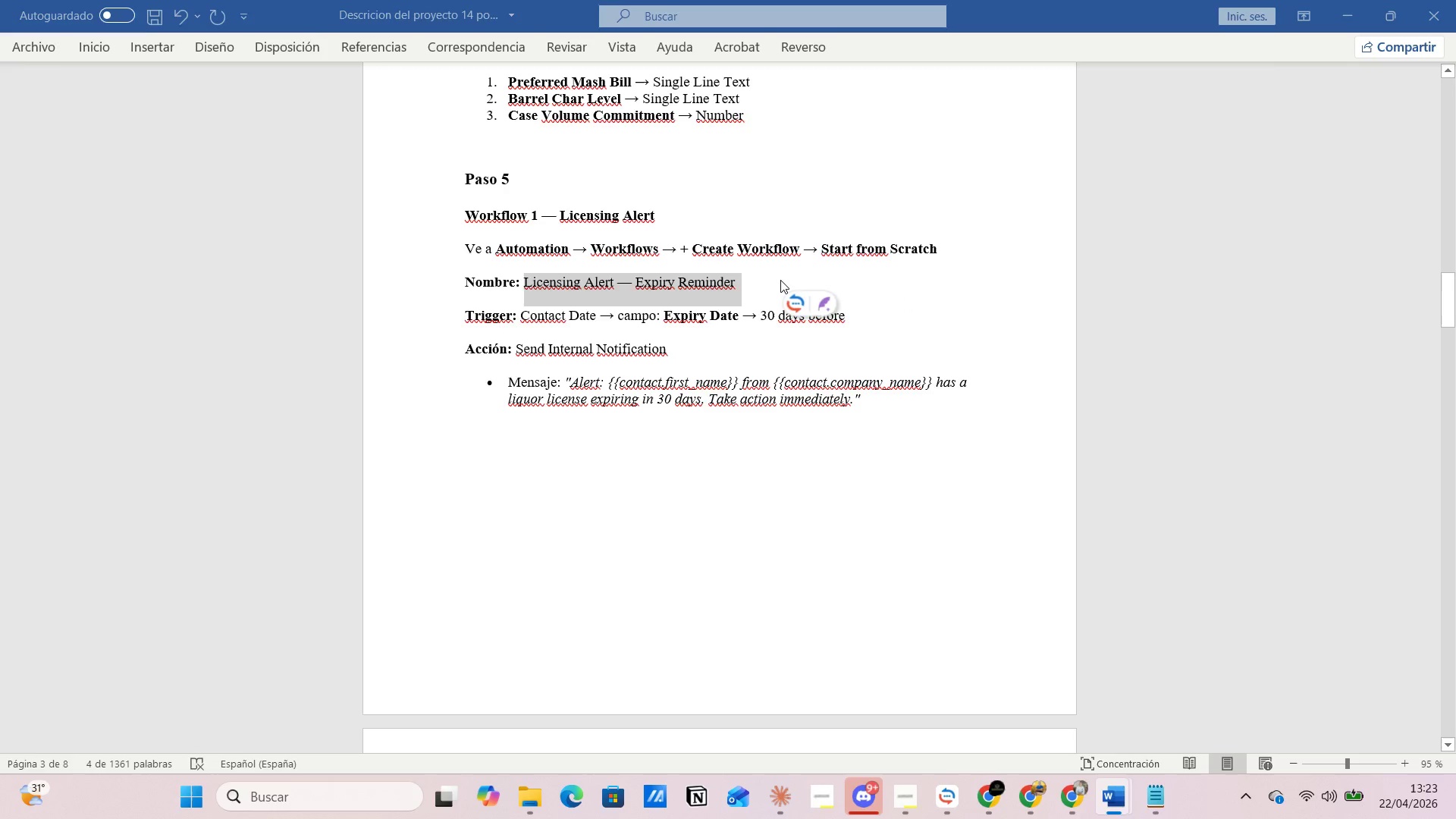 
key(Alt+Tab)
 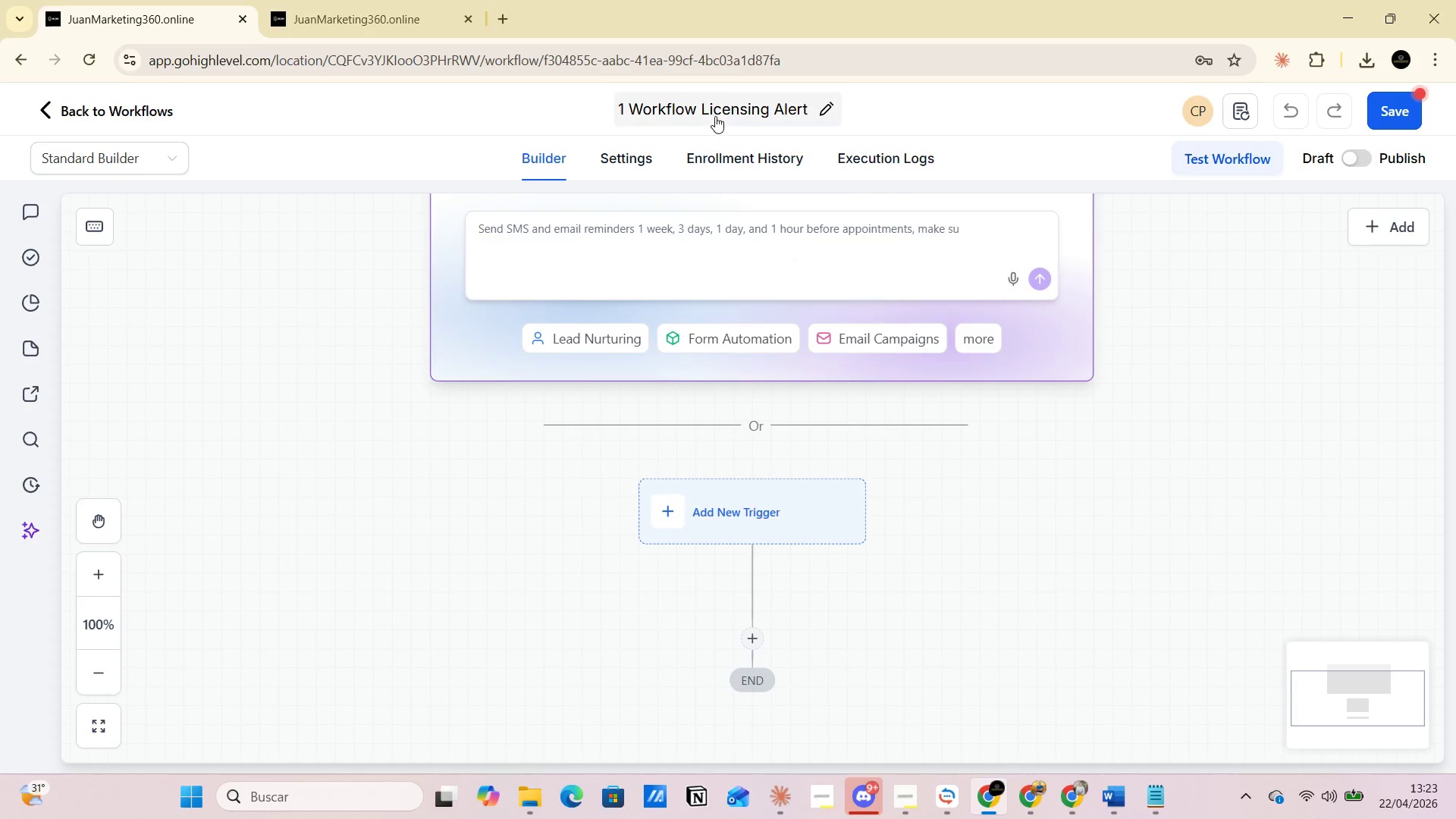 
double_click([711, 114])
 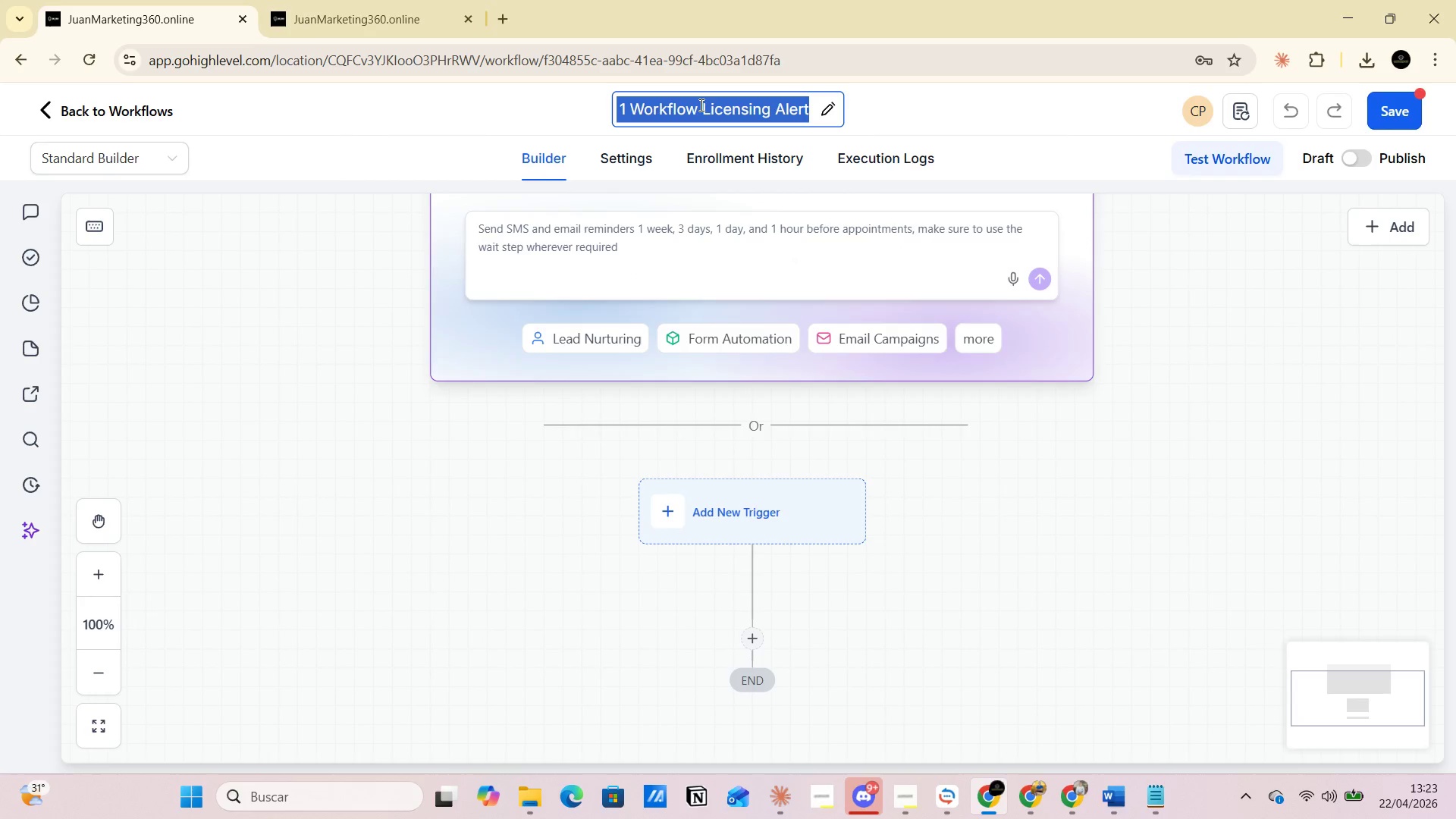 
left_click([704, 108])
 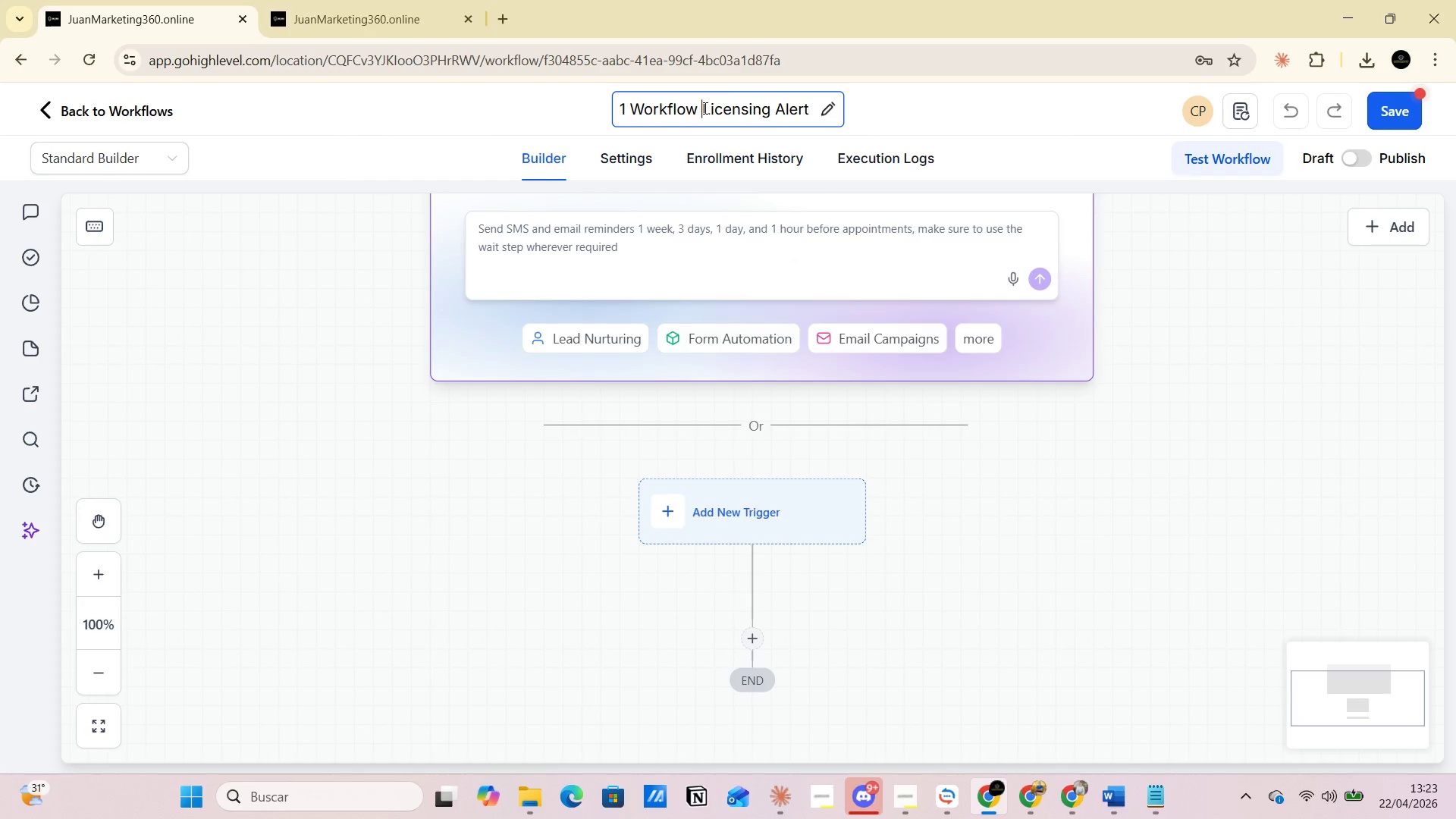 
left_click_drag(start_coordinate=[704, 108], to_coordinate=[814, 108])
 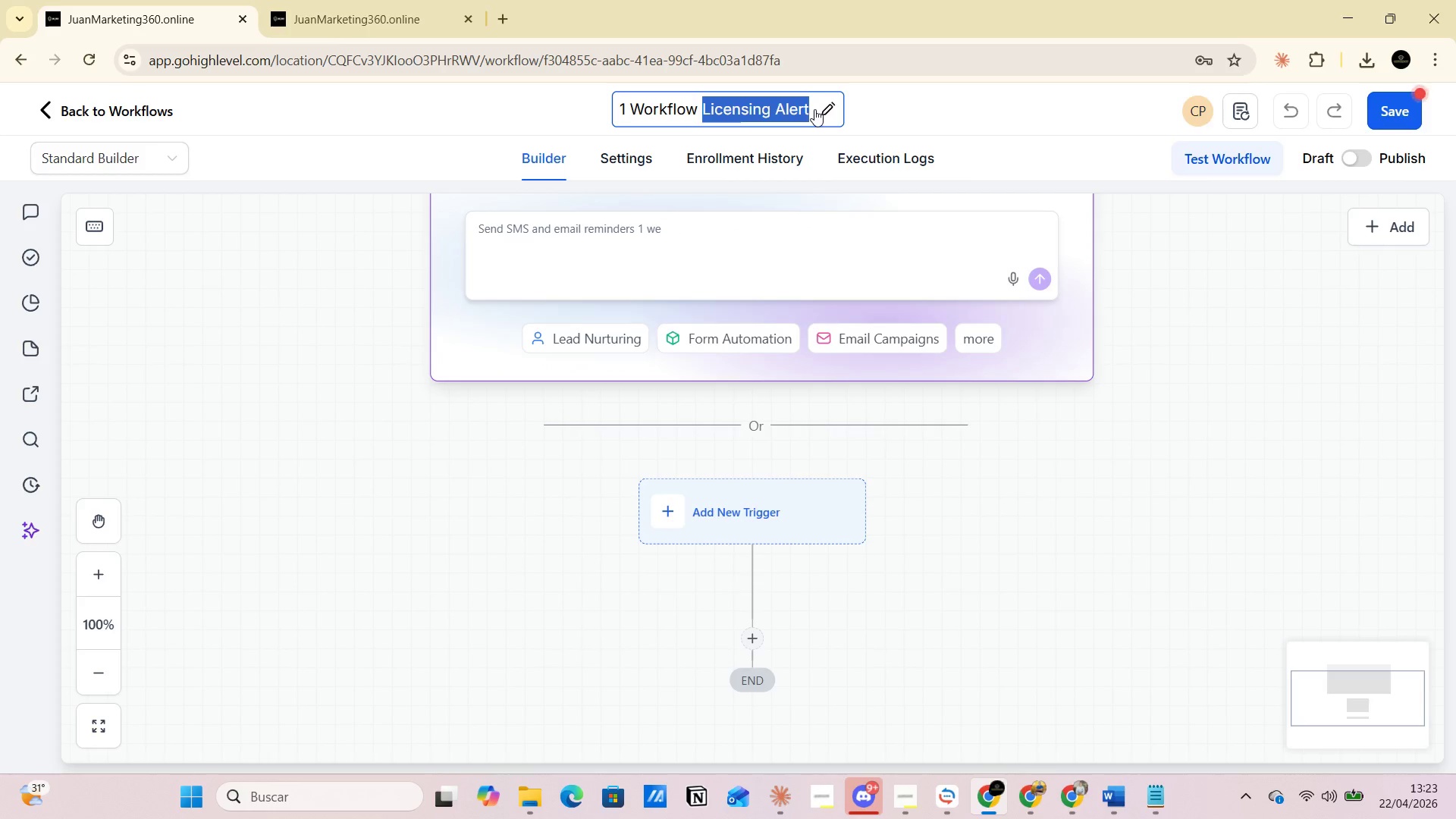 
key(Control+V)
 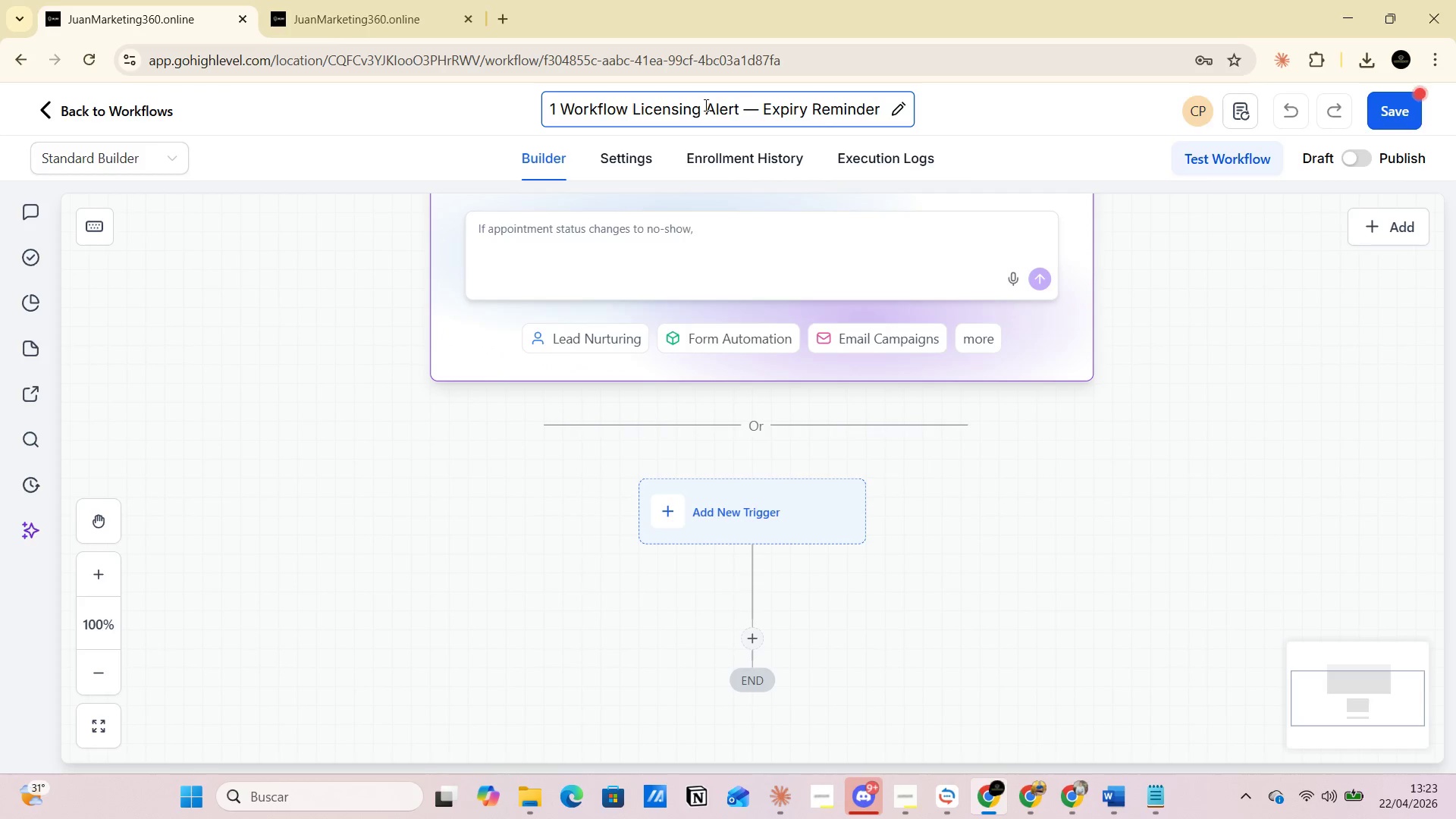 
left_click([751, 98])
 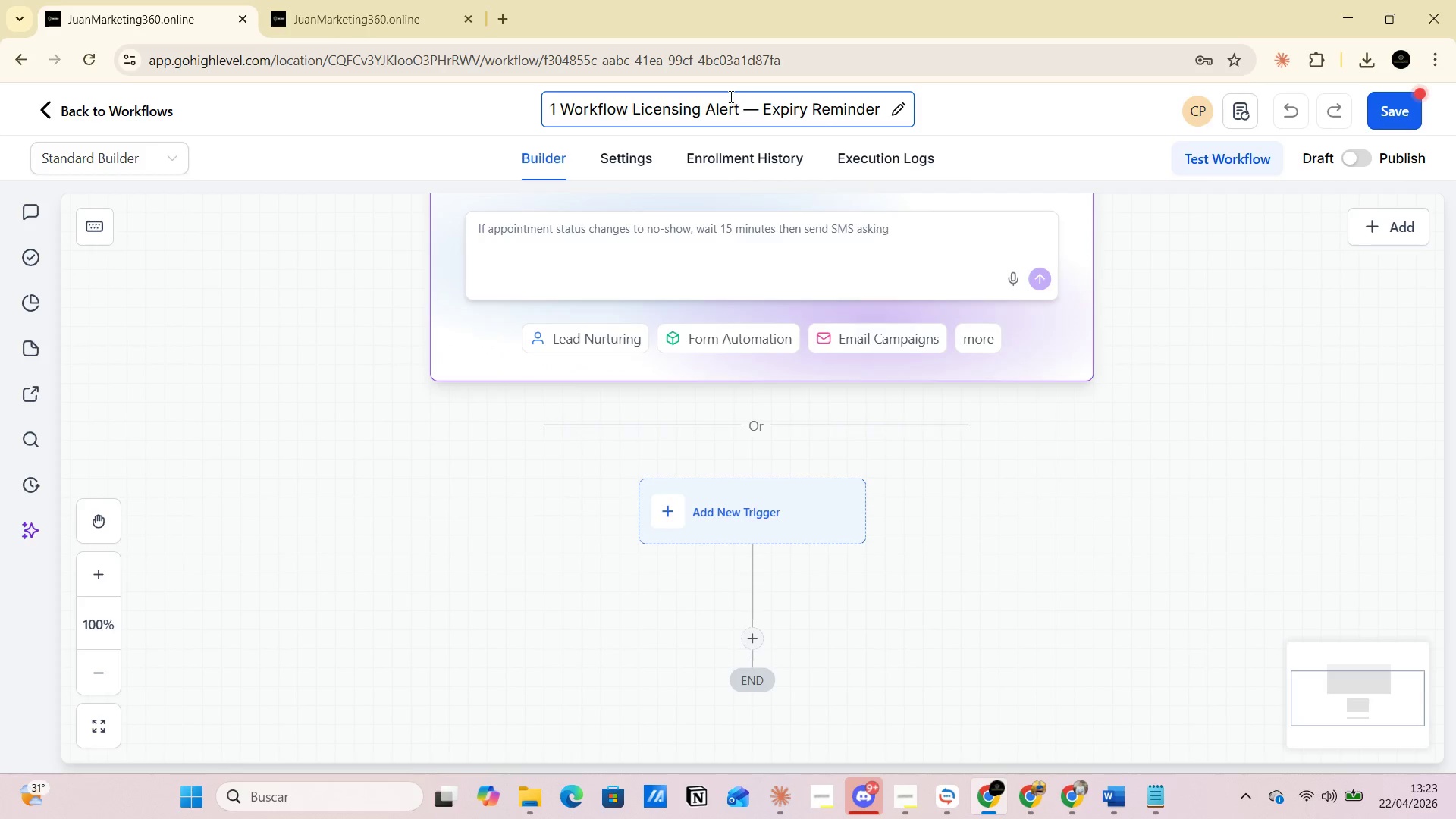 
double_click([730, 96])
 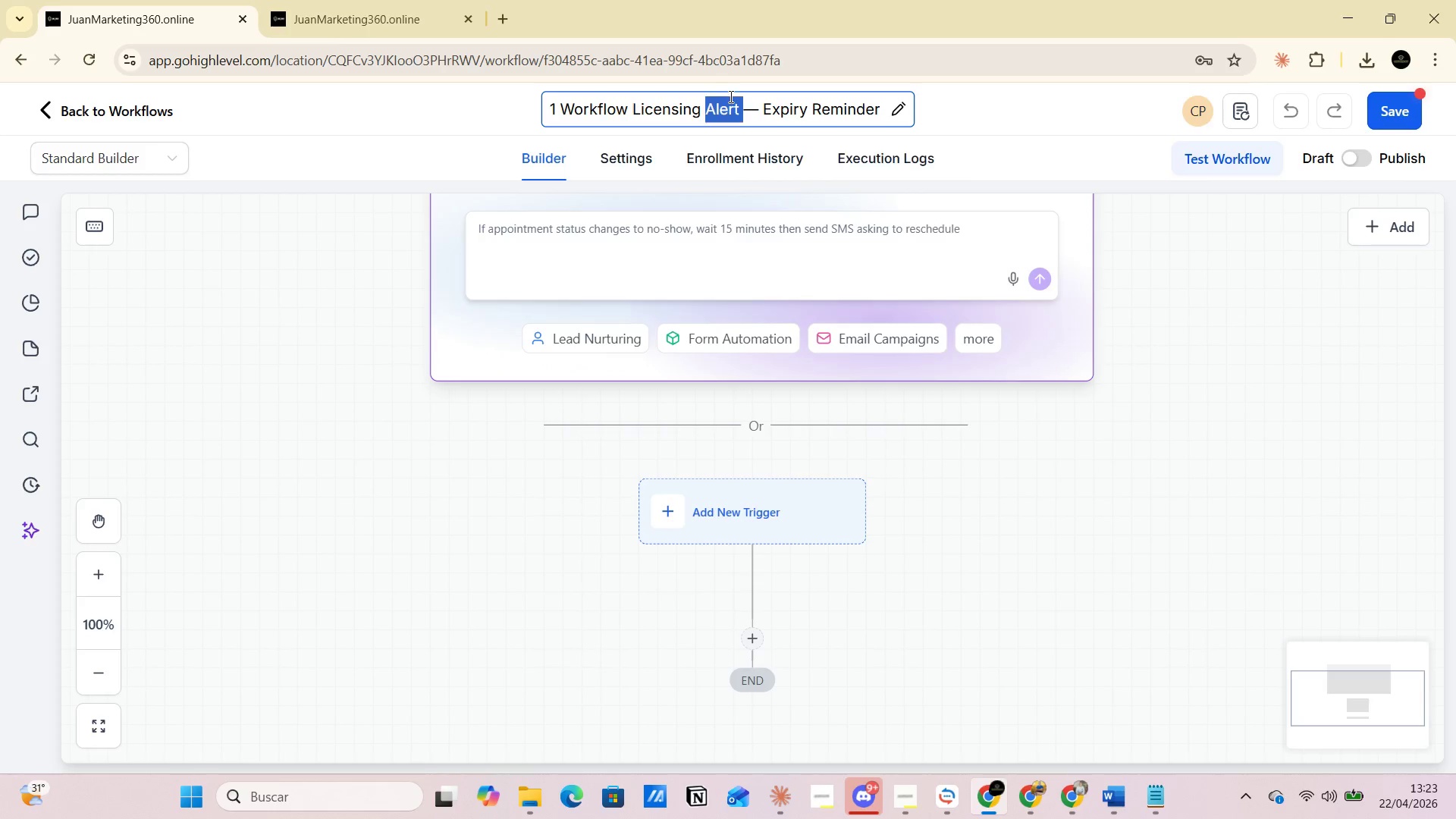 
triple_click([730, 96])
 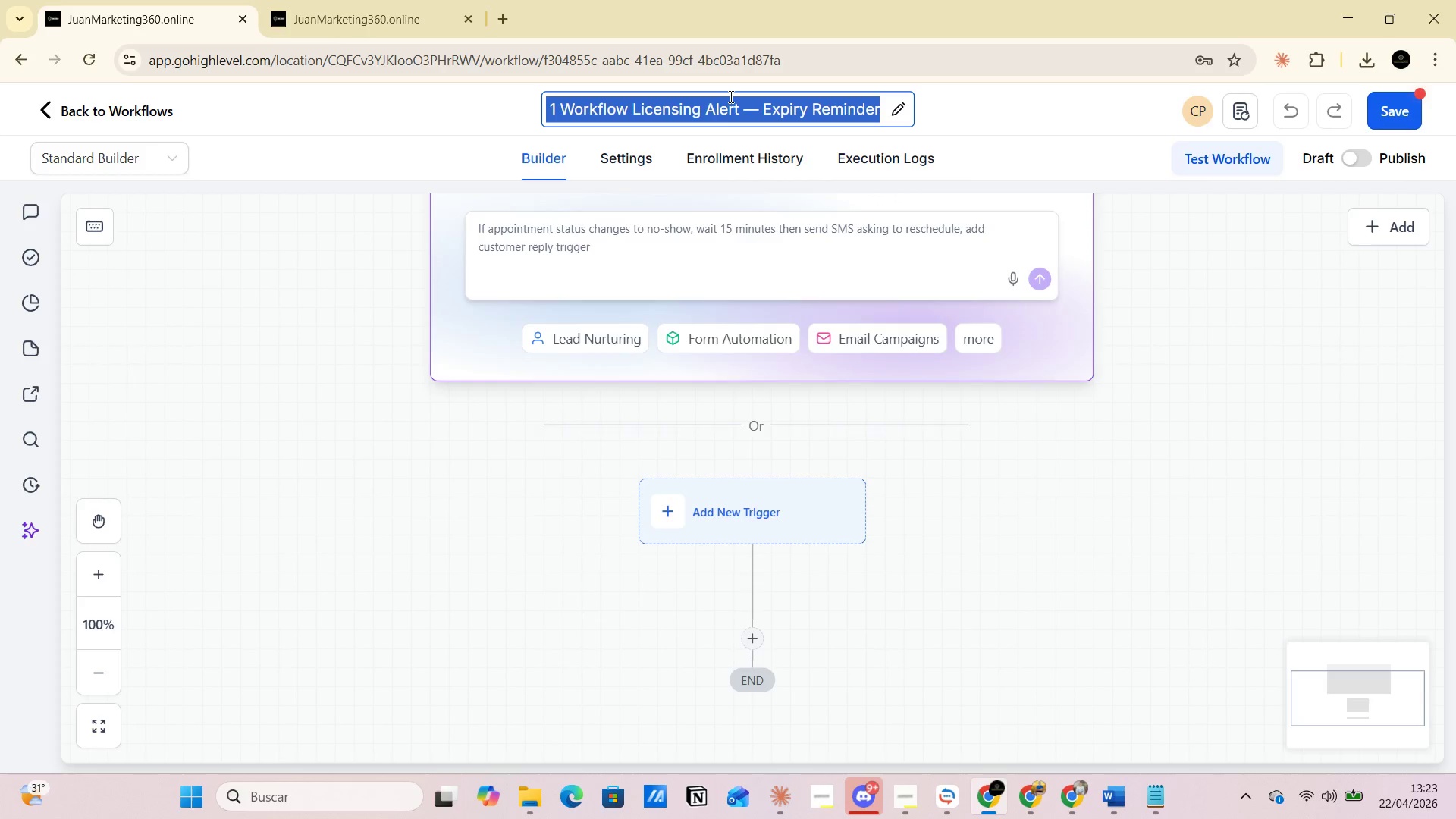 
key(Control+C)
 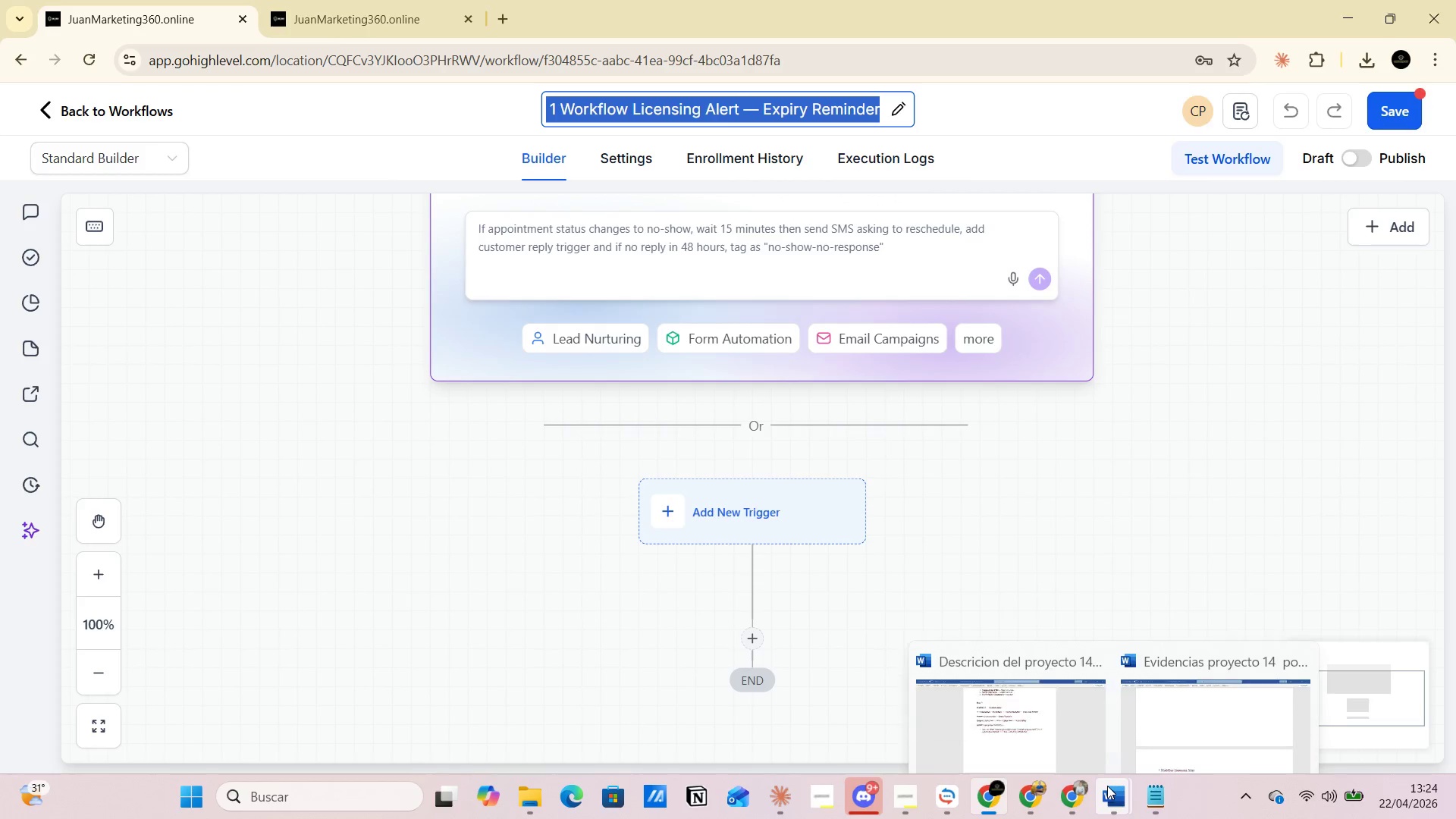 
left_click([1169, 702])
 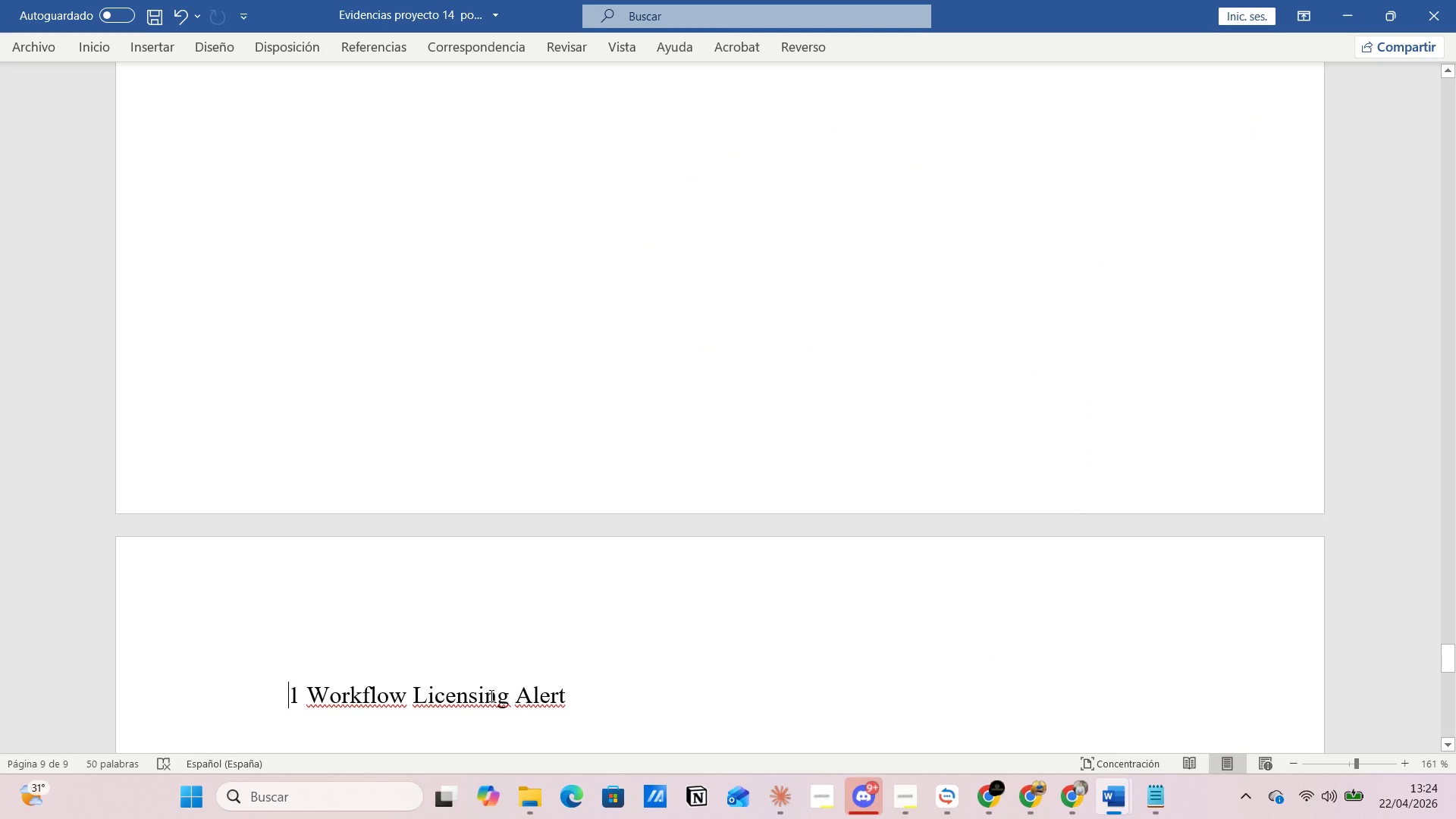 
left_click([348, 701])
 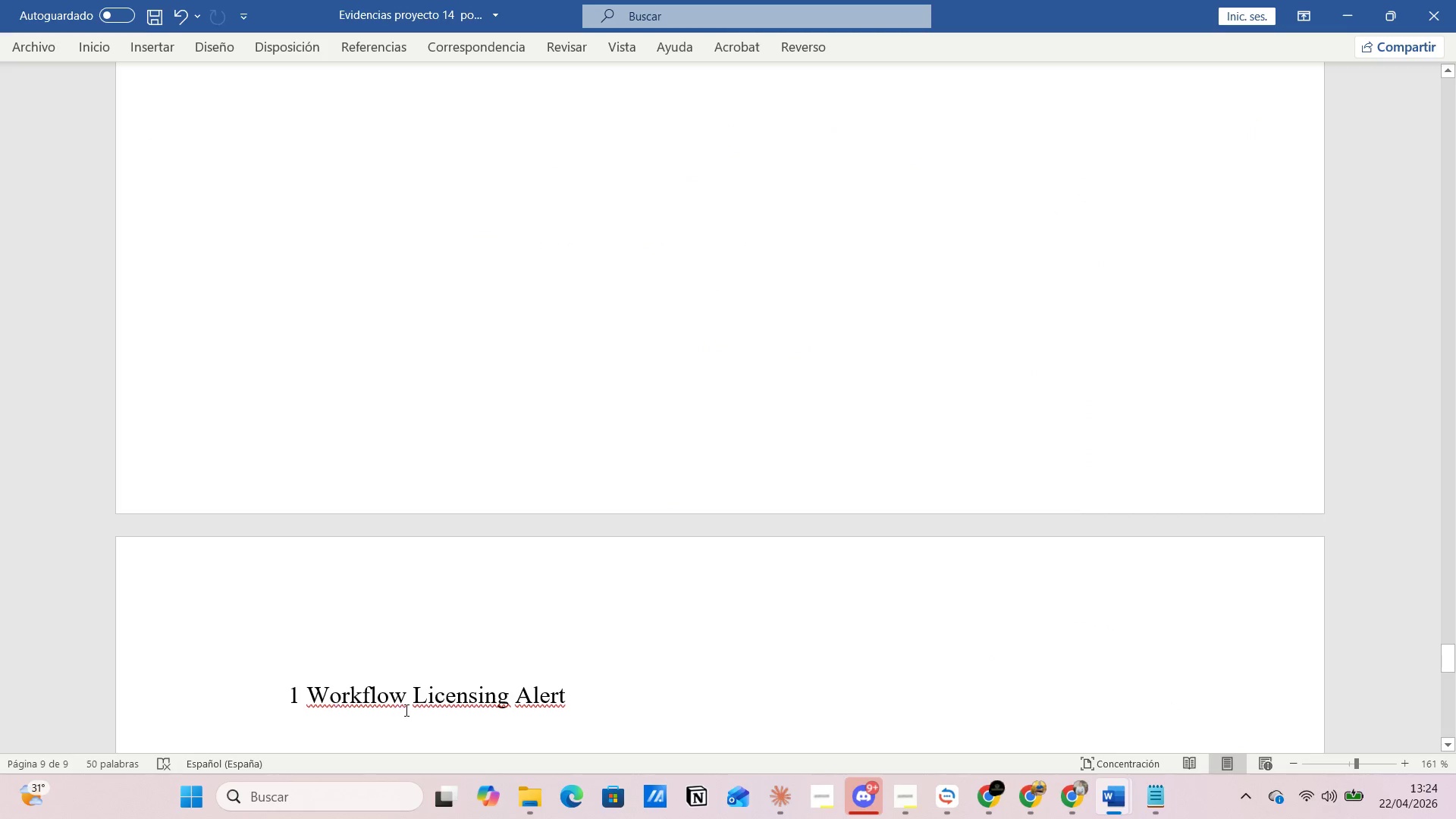 
left_click([410, 709])
 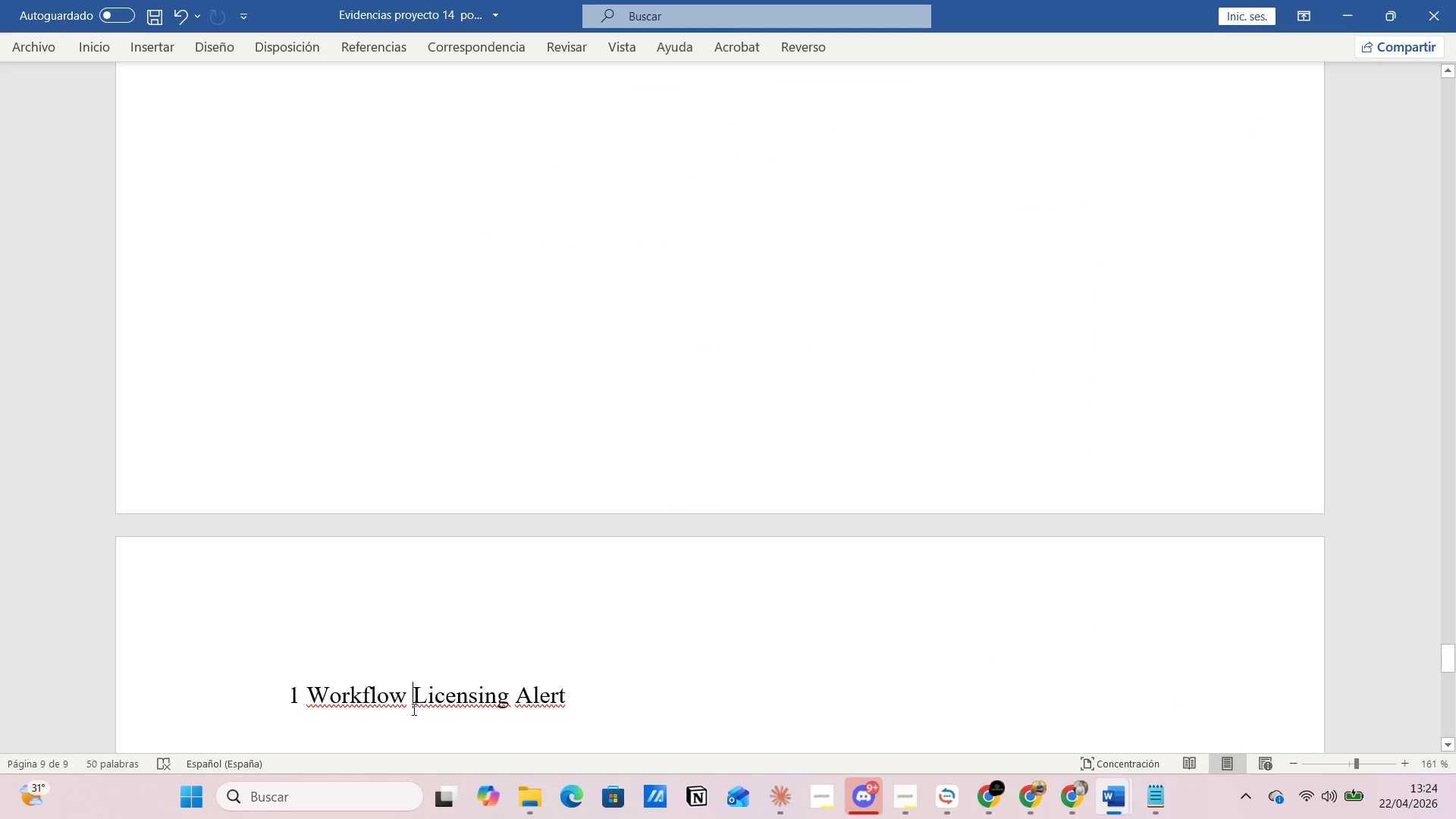 
left_click_drag(start_coordinate=[413, 709], to_coordinate=[623, 709])
 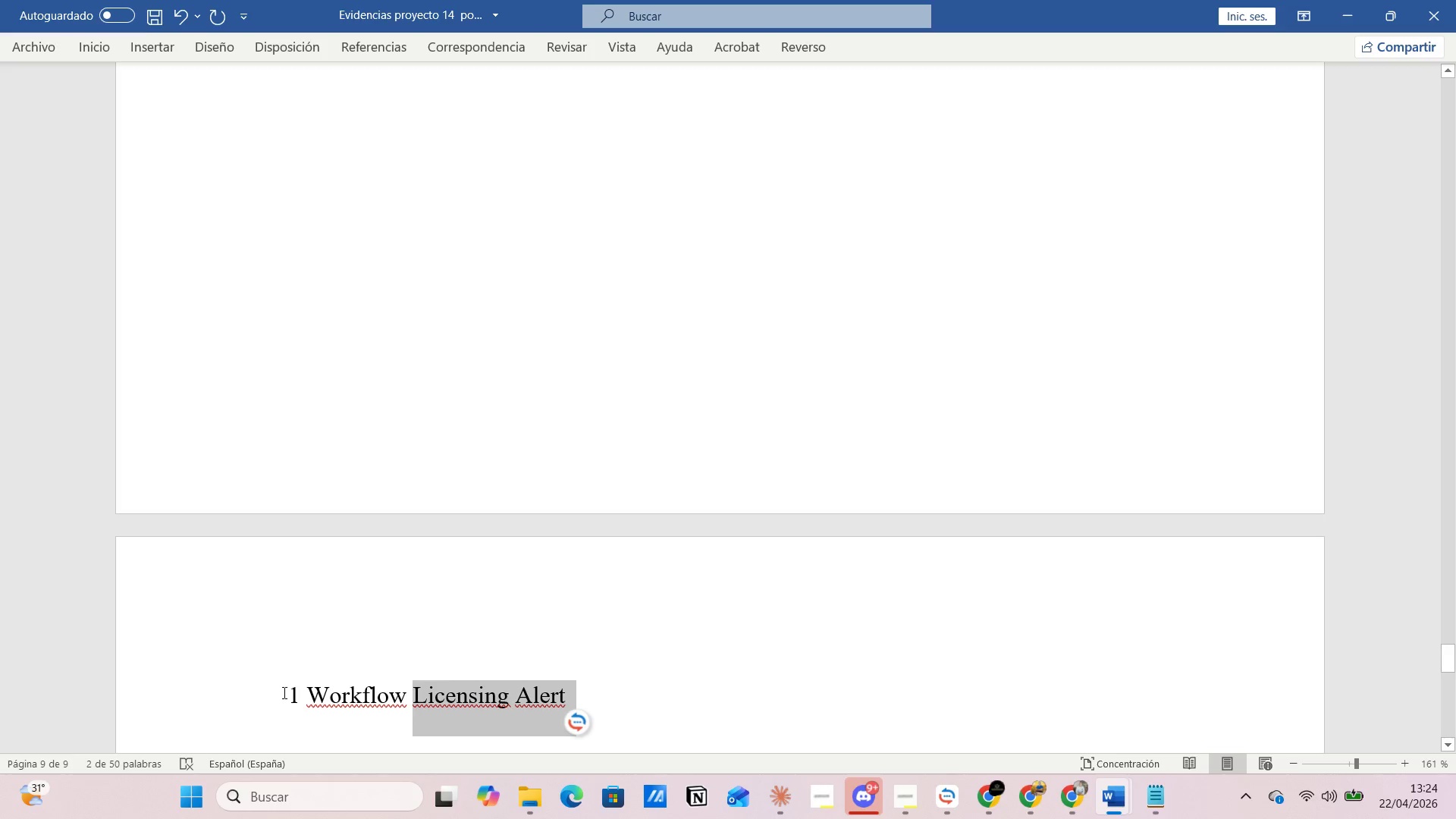 
left_click([287, 691])
 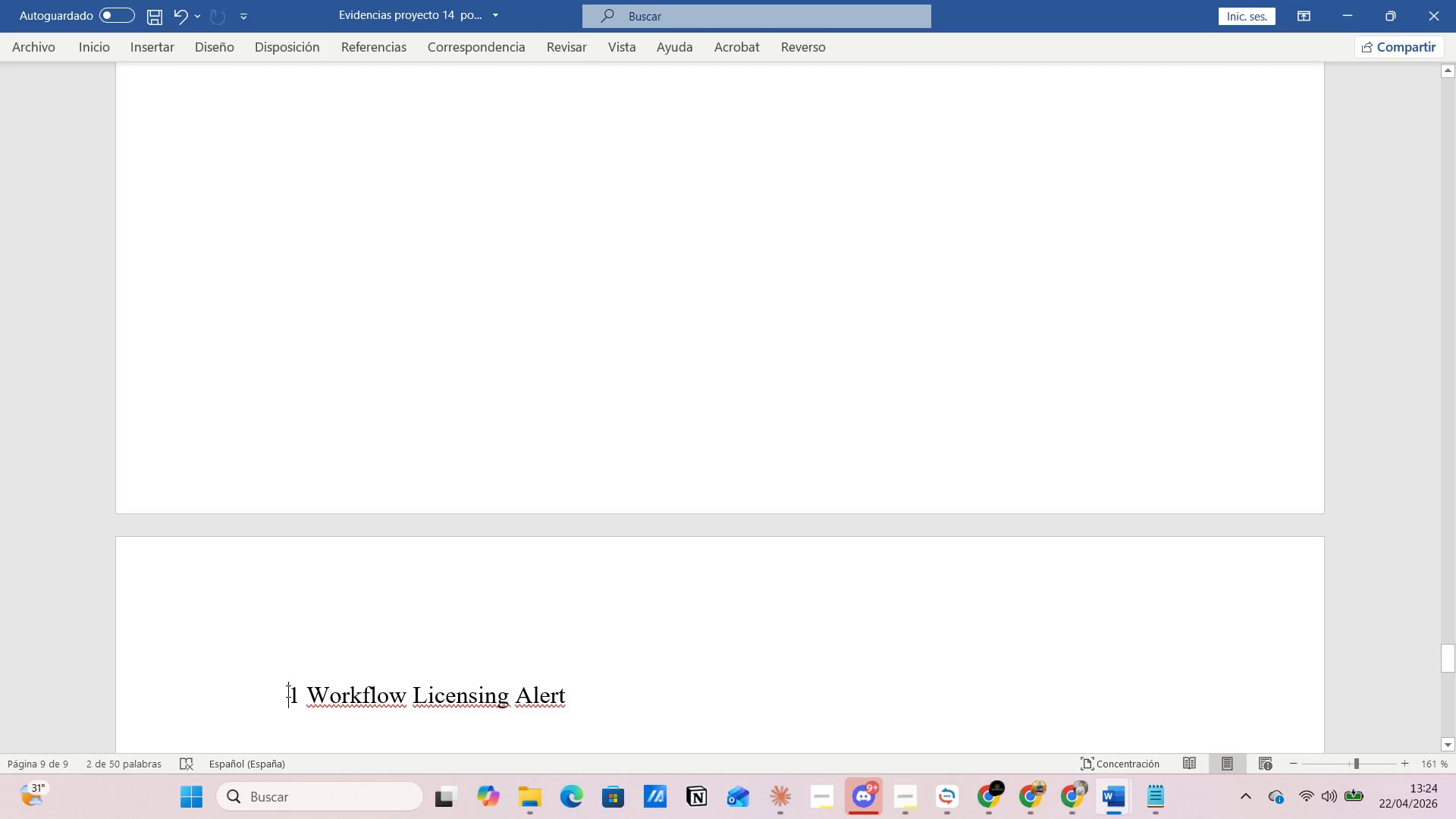 
left_click_drag(start_coordinate=[287, 691], to_coordinate=[693, 691])
 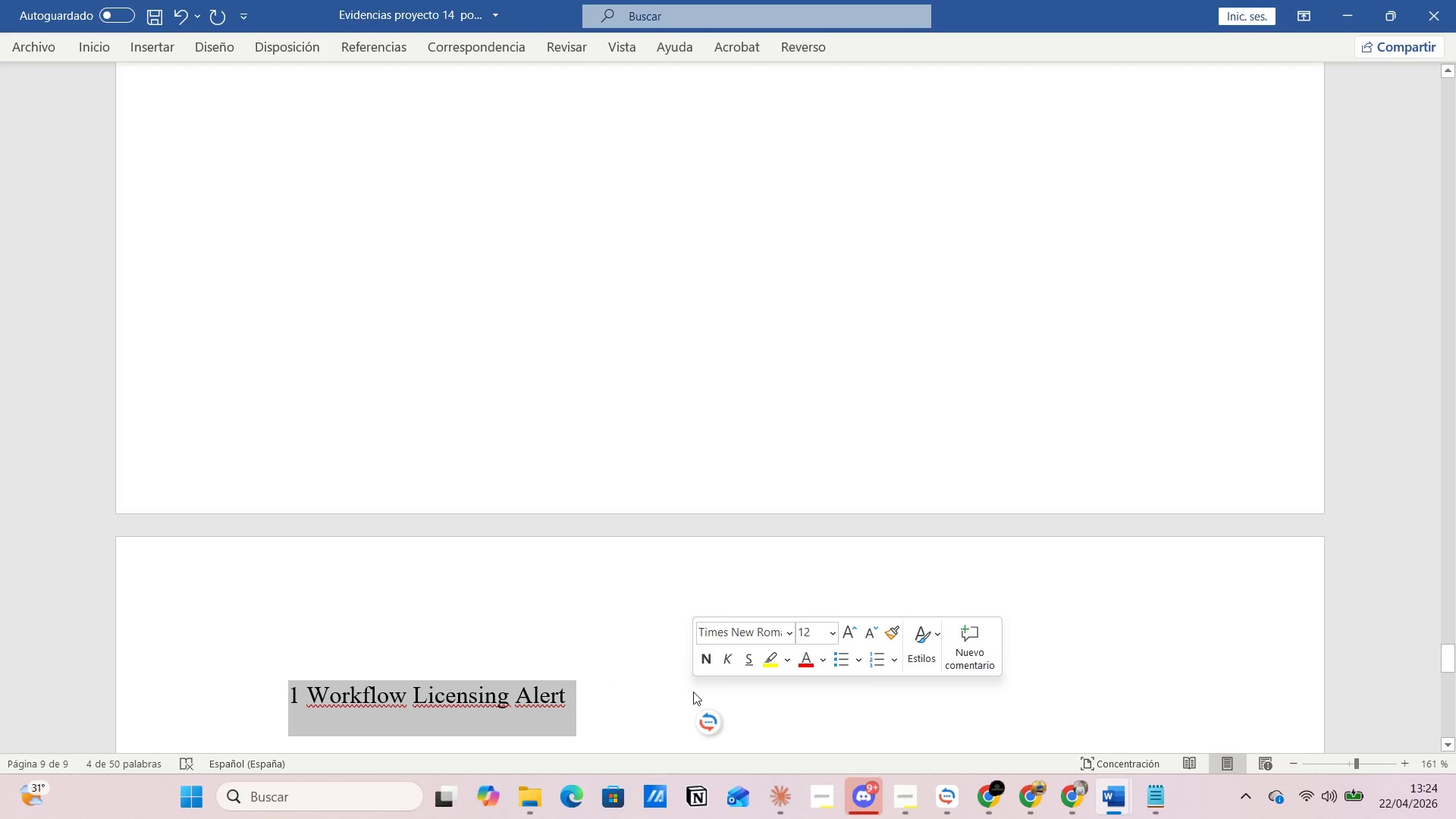 
key(Control+V)
 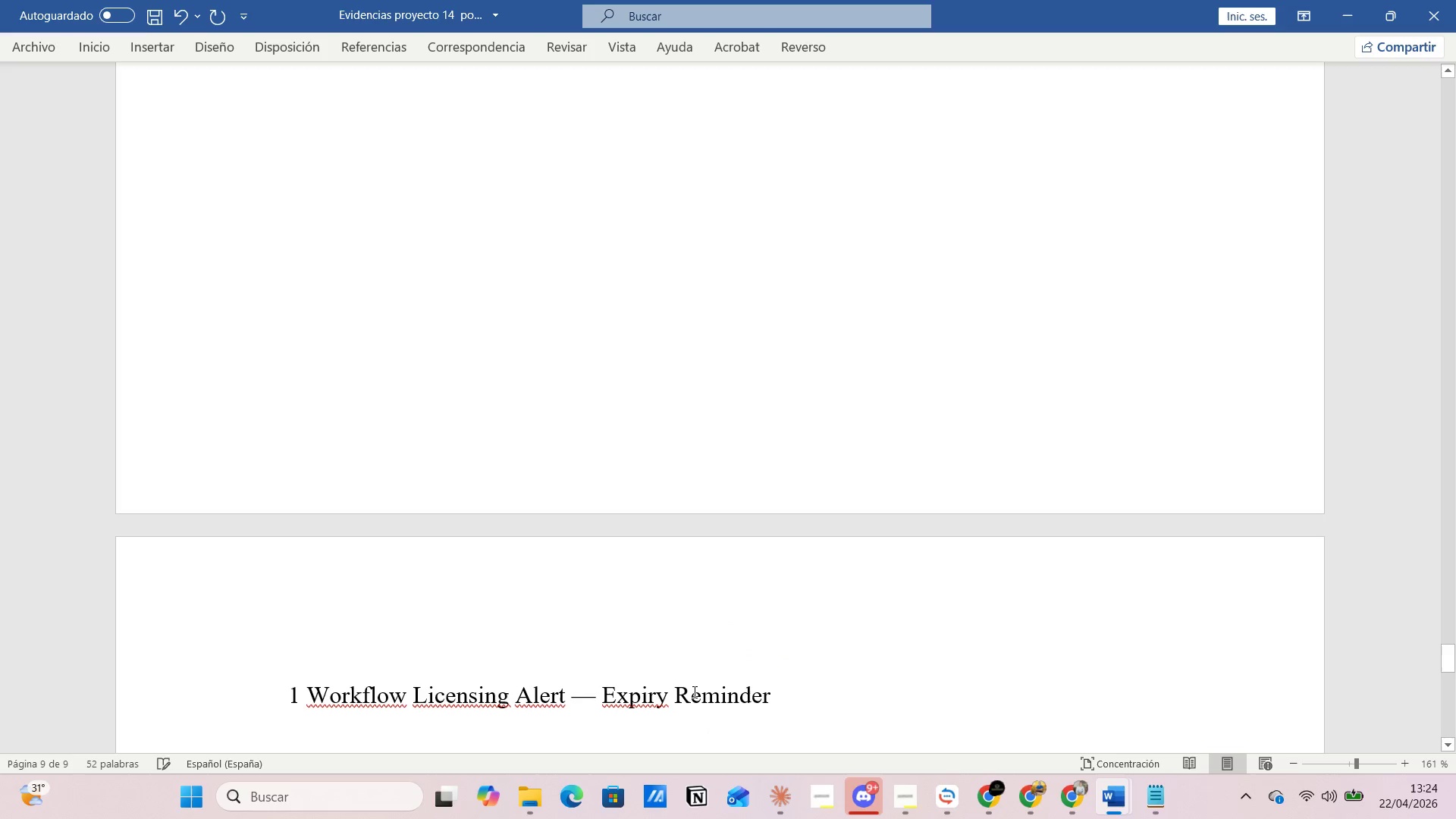 
key(Enter)
 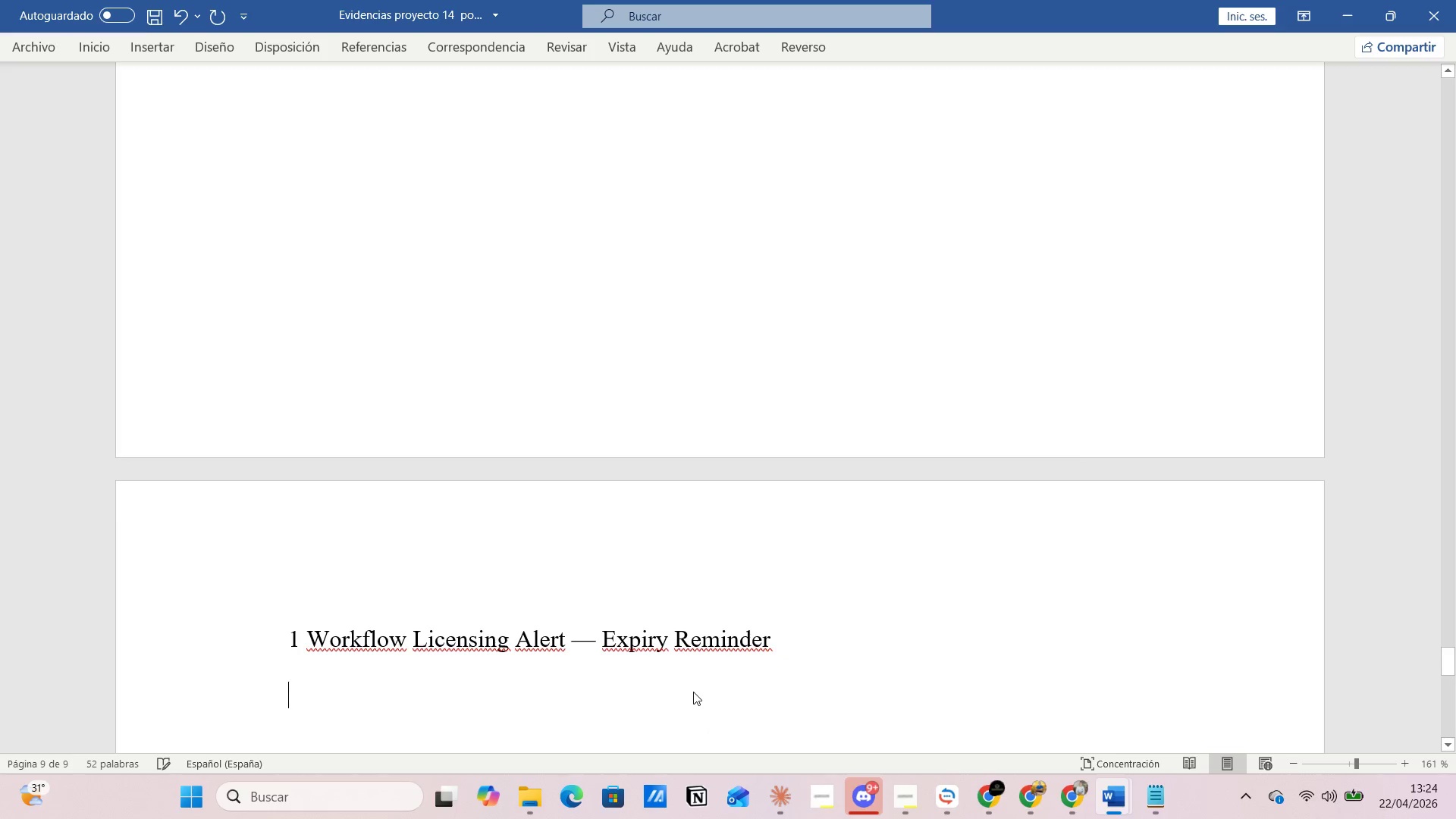 
key(Alt+AltLeft)
 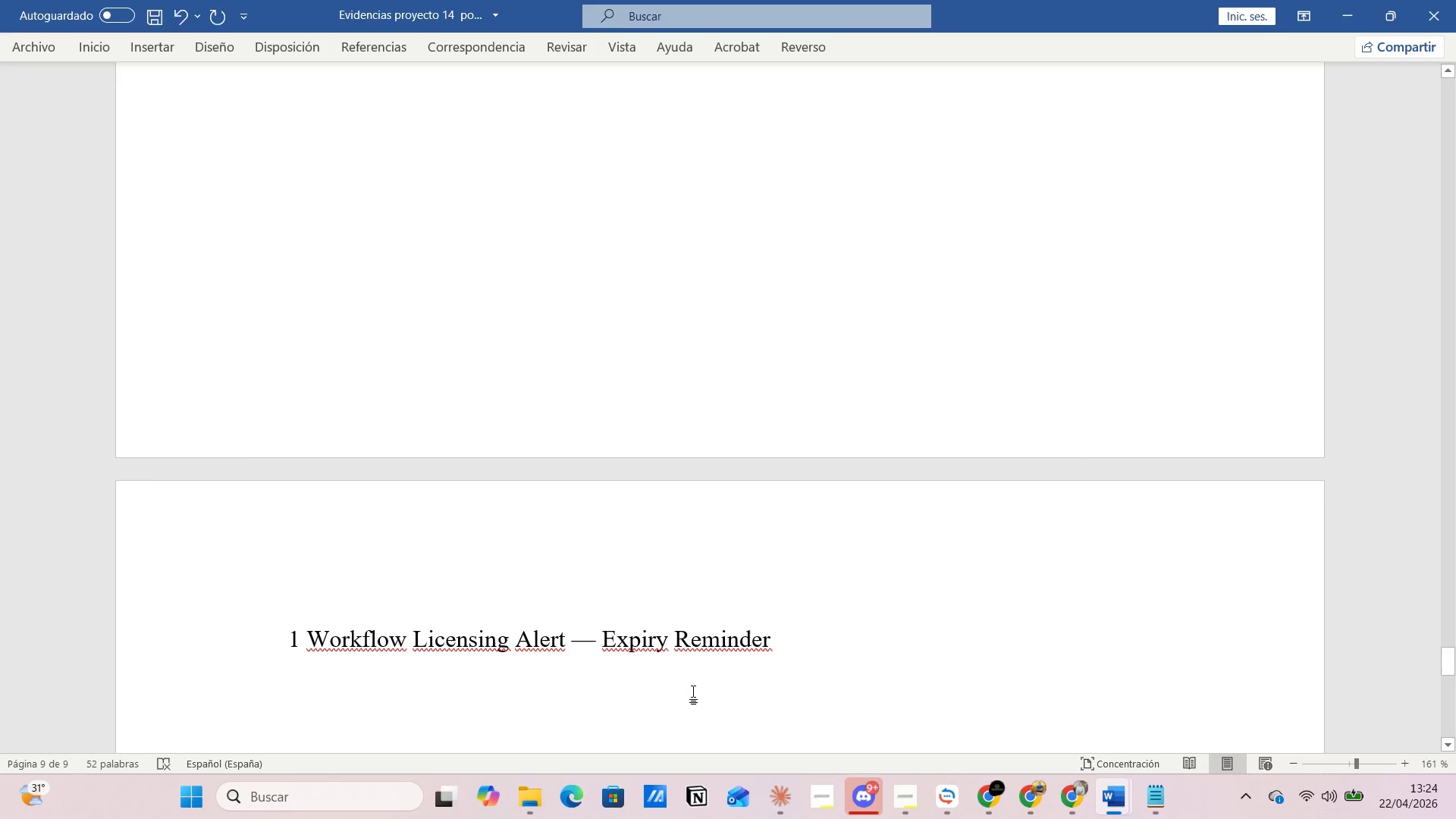 
key(Alt+Tab)
 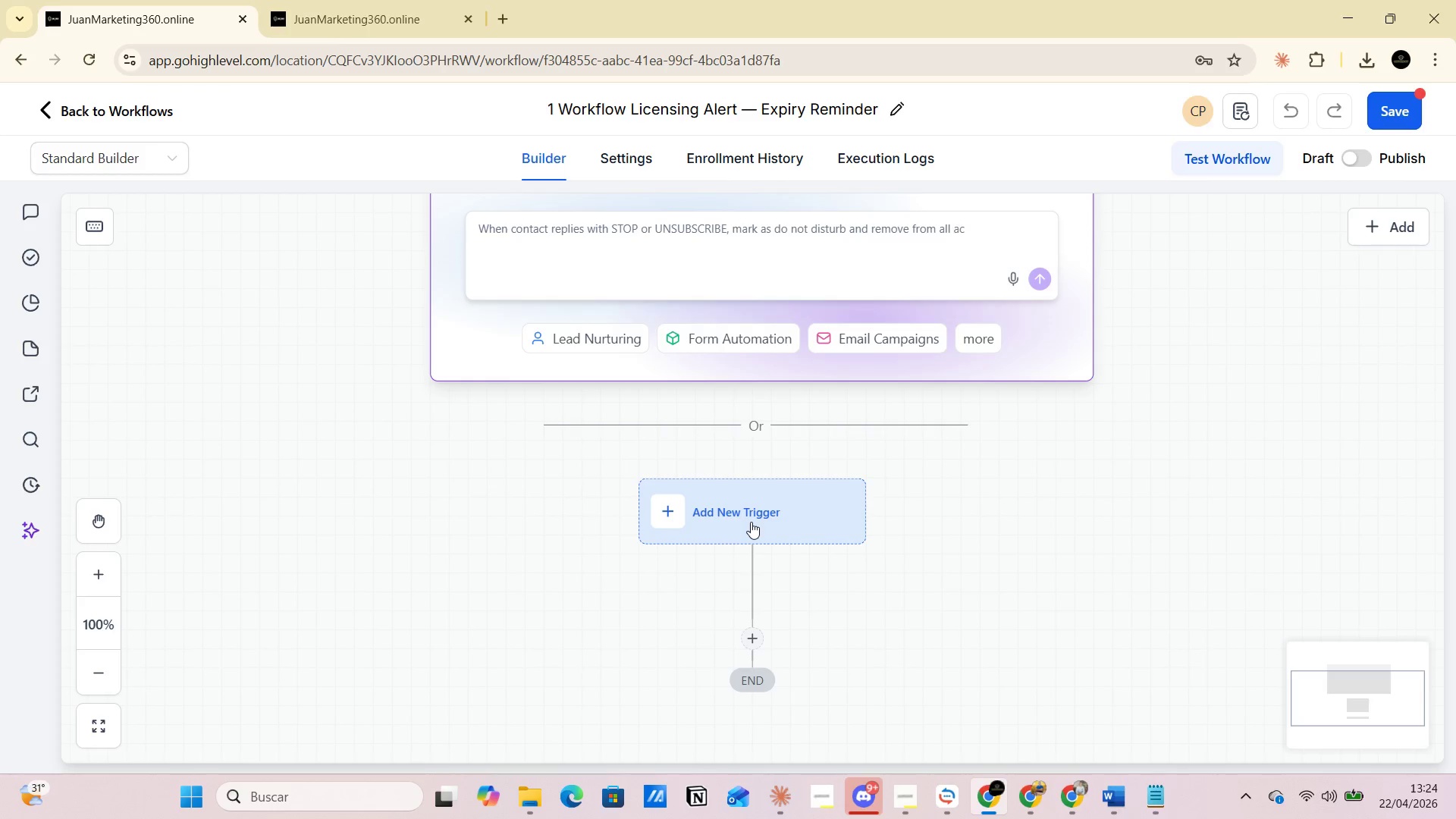 
wait(7.23)
 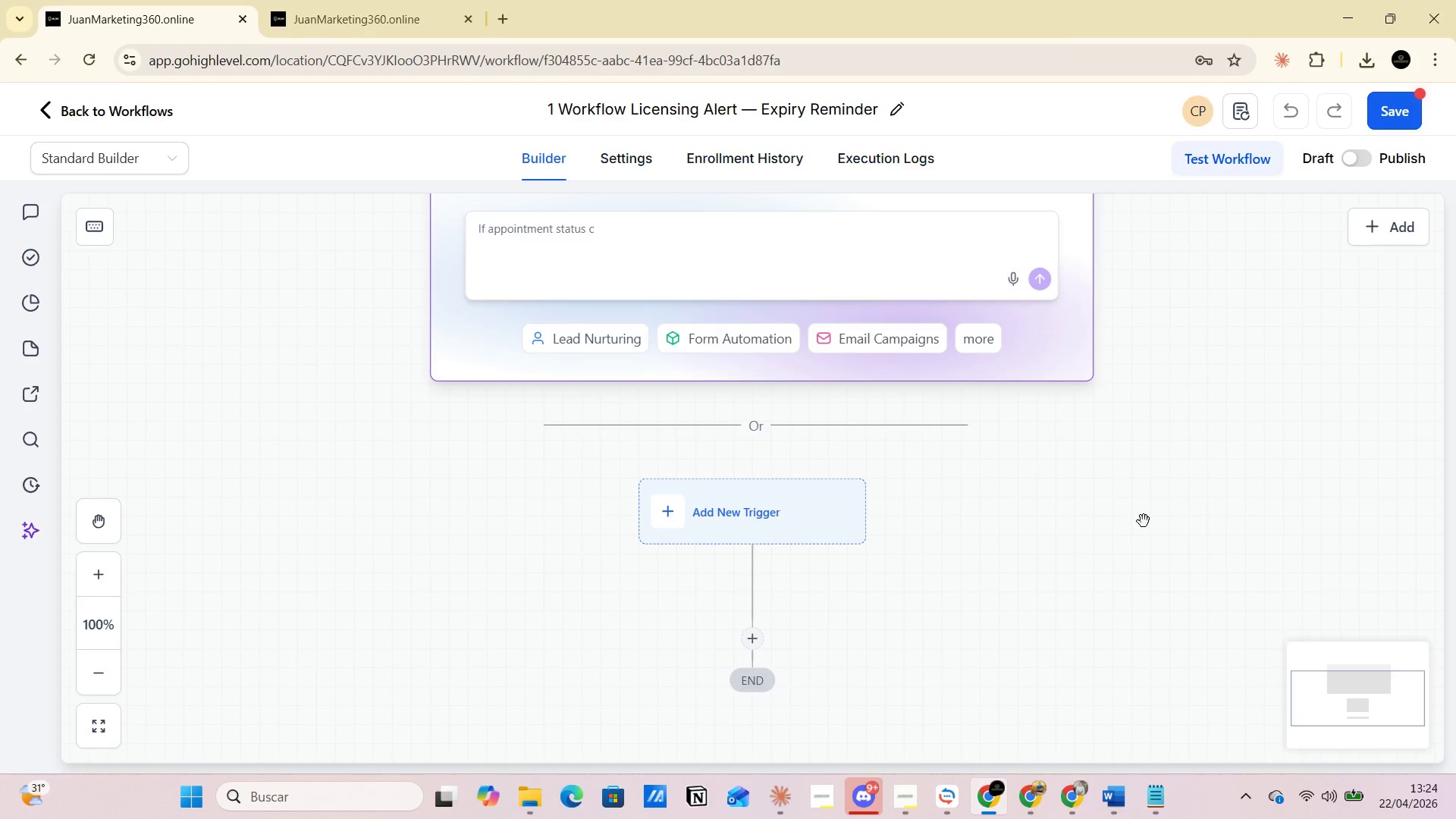 
left_click([1028, 692])
 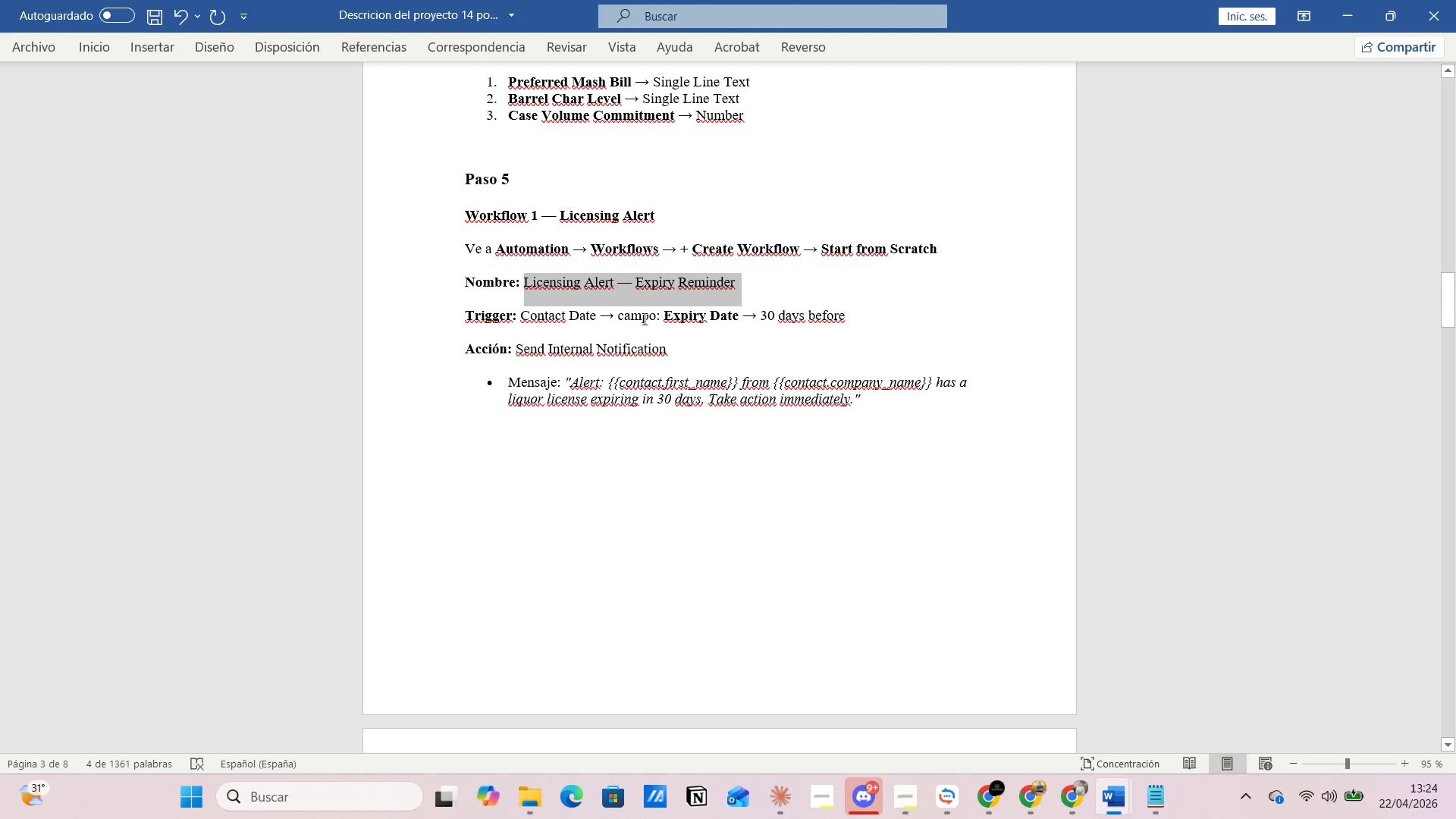 
left_click_drag(start_coordinate=[661, 317], to_coordinate=[740, 315])
 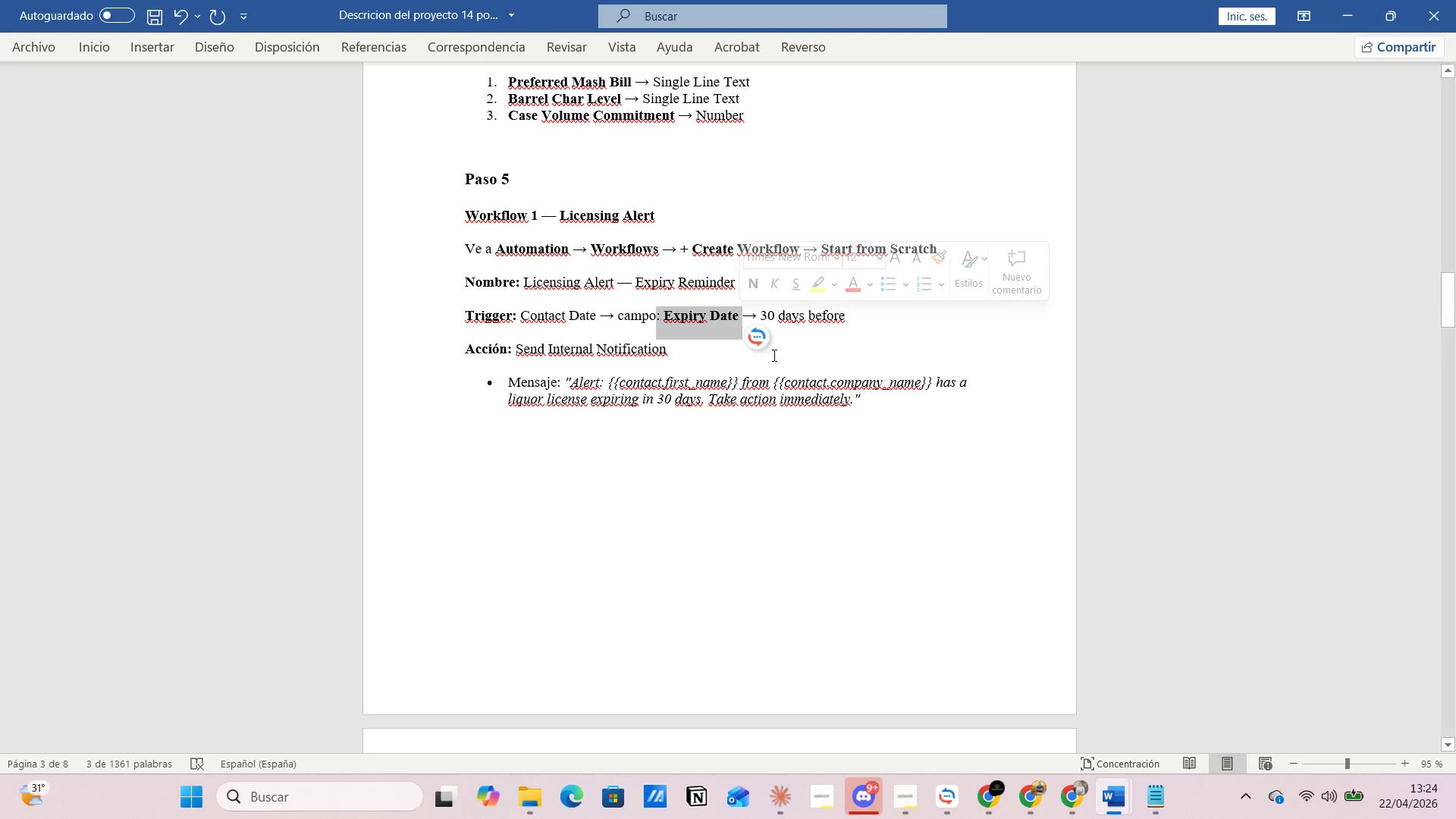 
left_click([773, 355])
 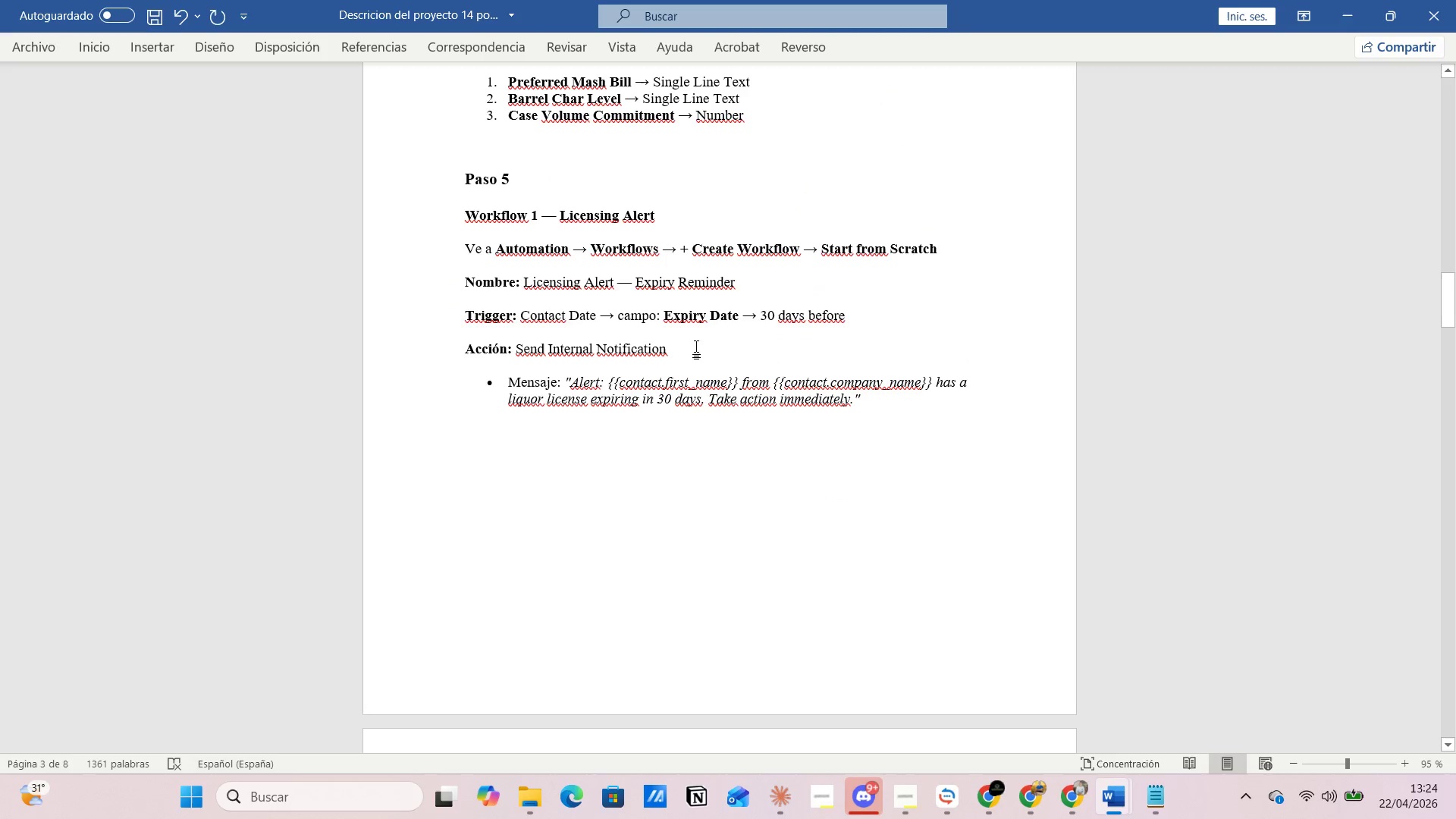 
key(Alt+AltLeft)
 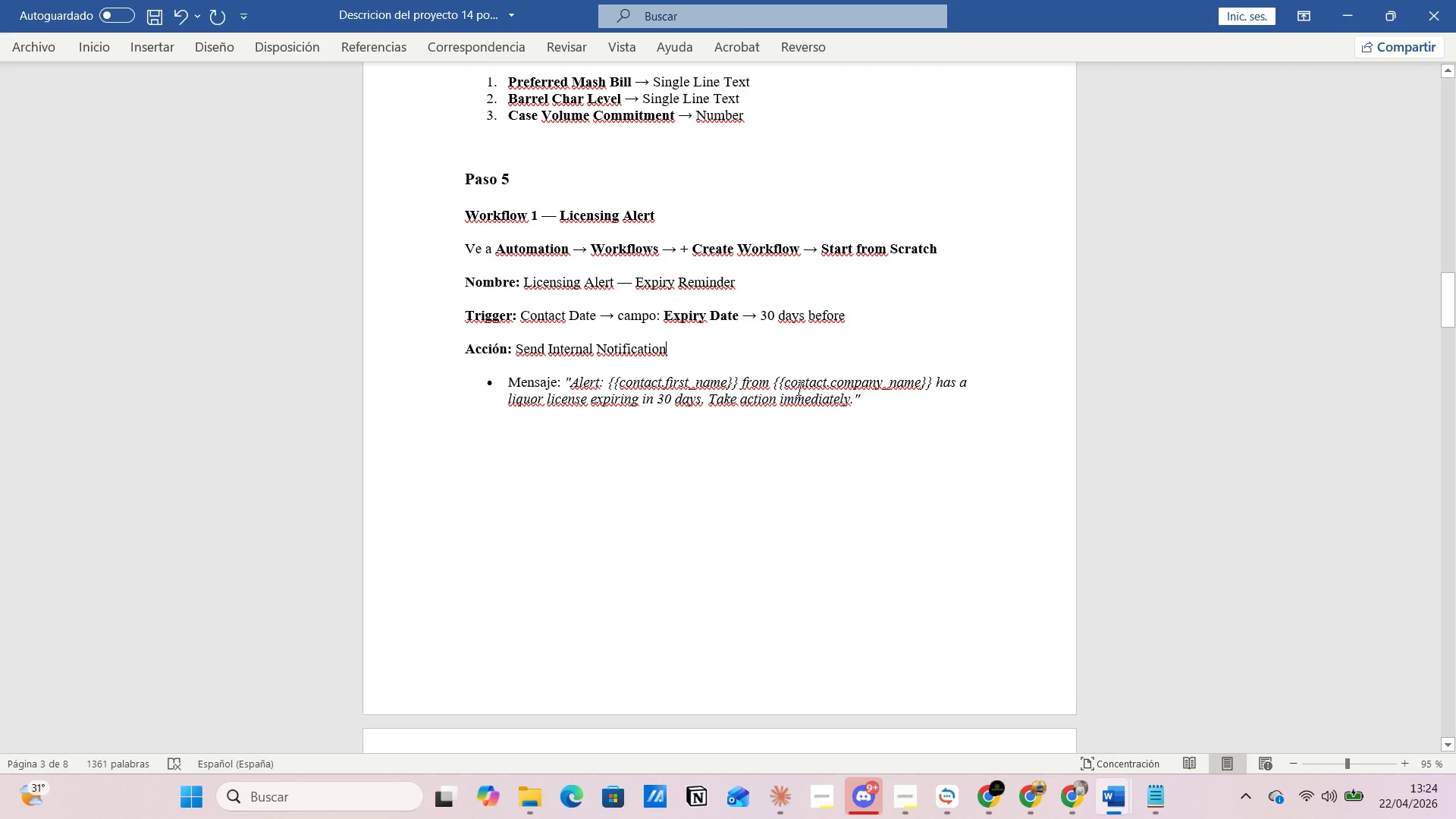 
key(Alt+Tab)
 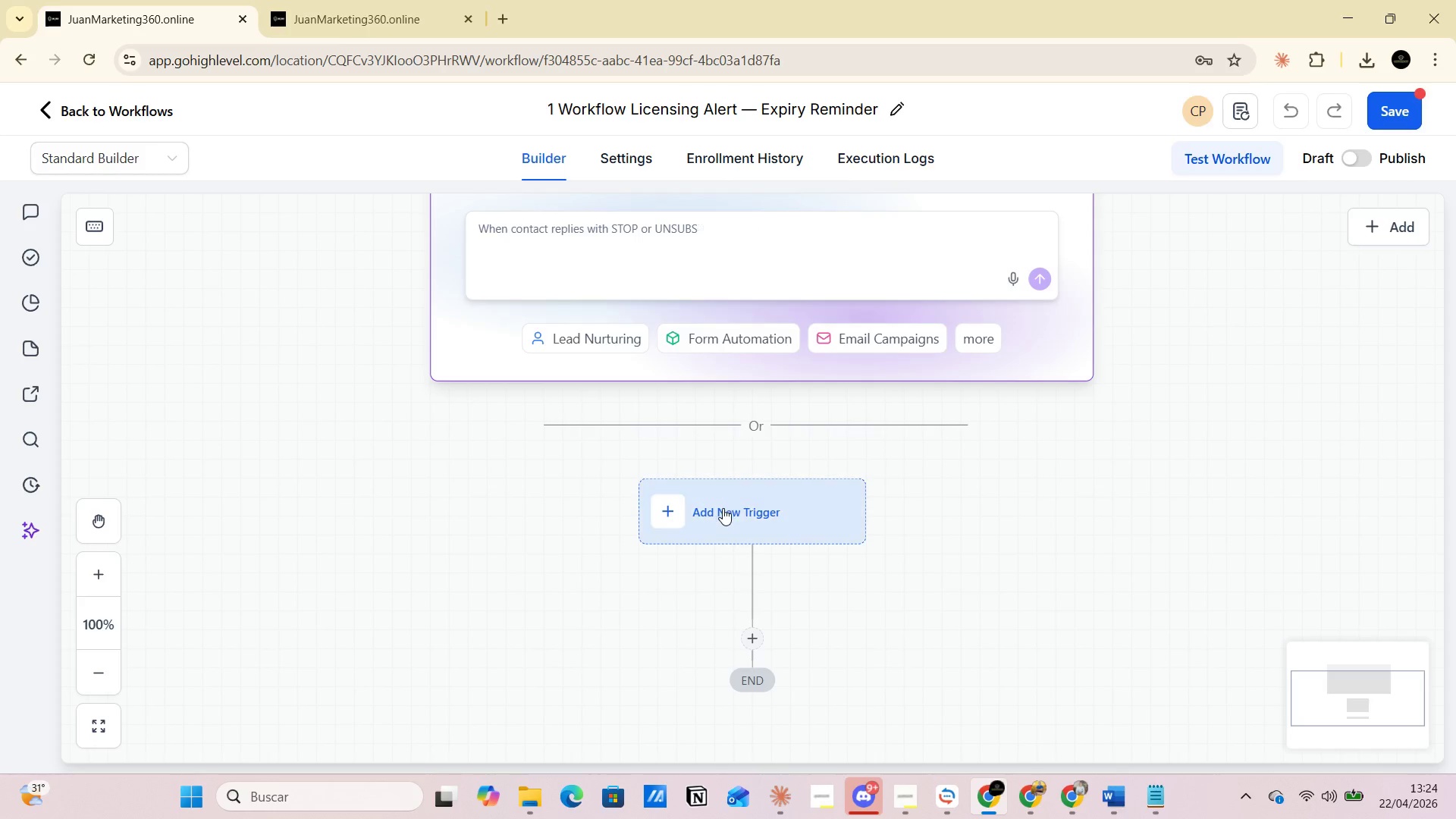 
left_click([723, 508])
 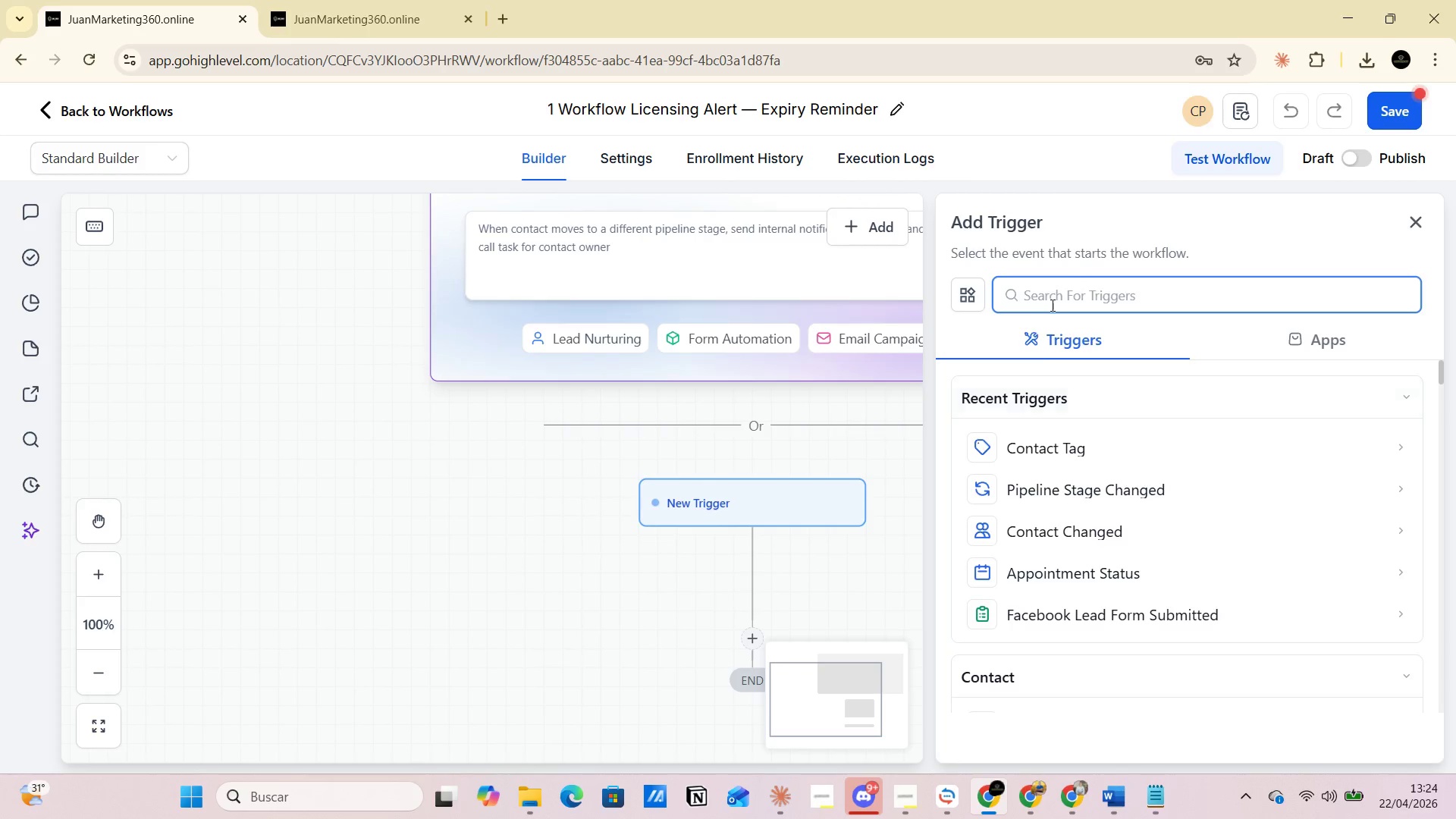 
wait(7.09)
 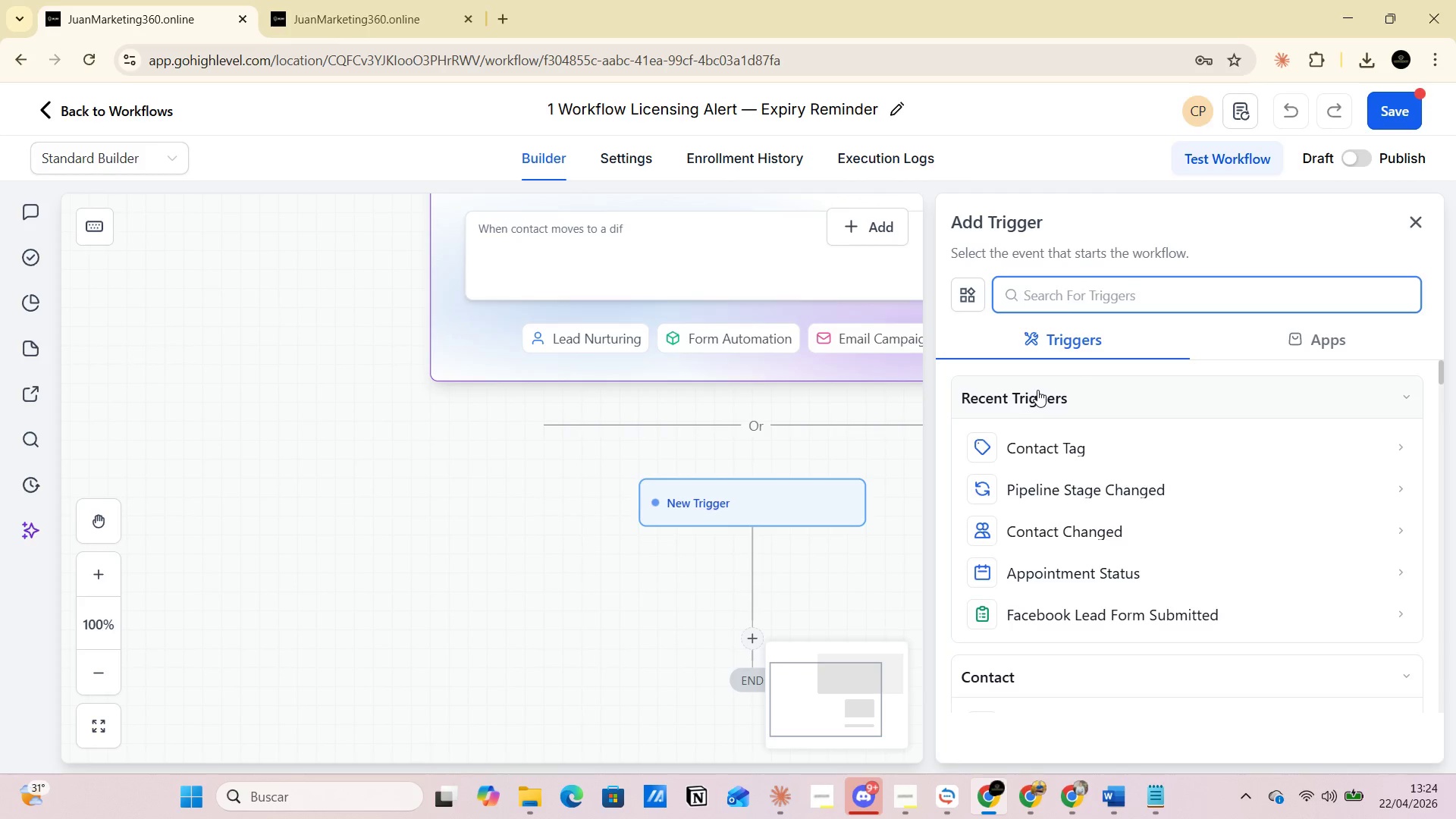 
type(contac date)
key(Backspace)
key(Backspace)
key(Backspace)
key(Backspace)
key(Backspace)
key(Backspace)
key(Backspace)
key(Backspace)
key(Backspace)
key(Backspace)
key(Backspace)
key(Backspace)
type(date)
 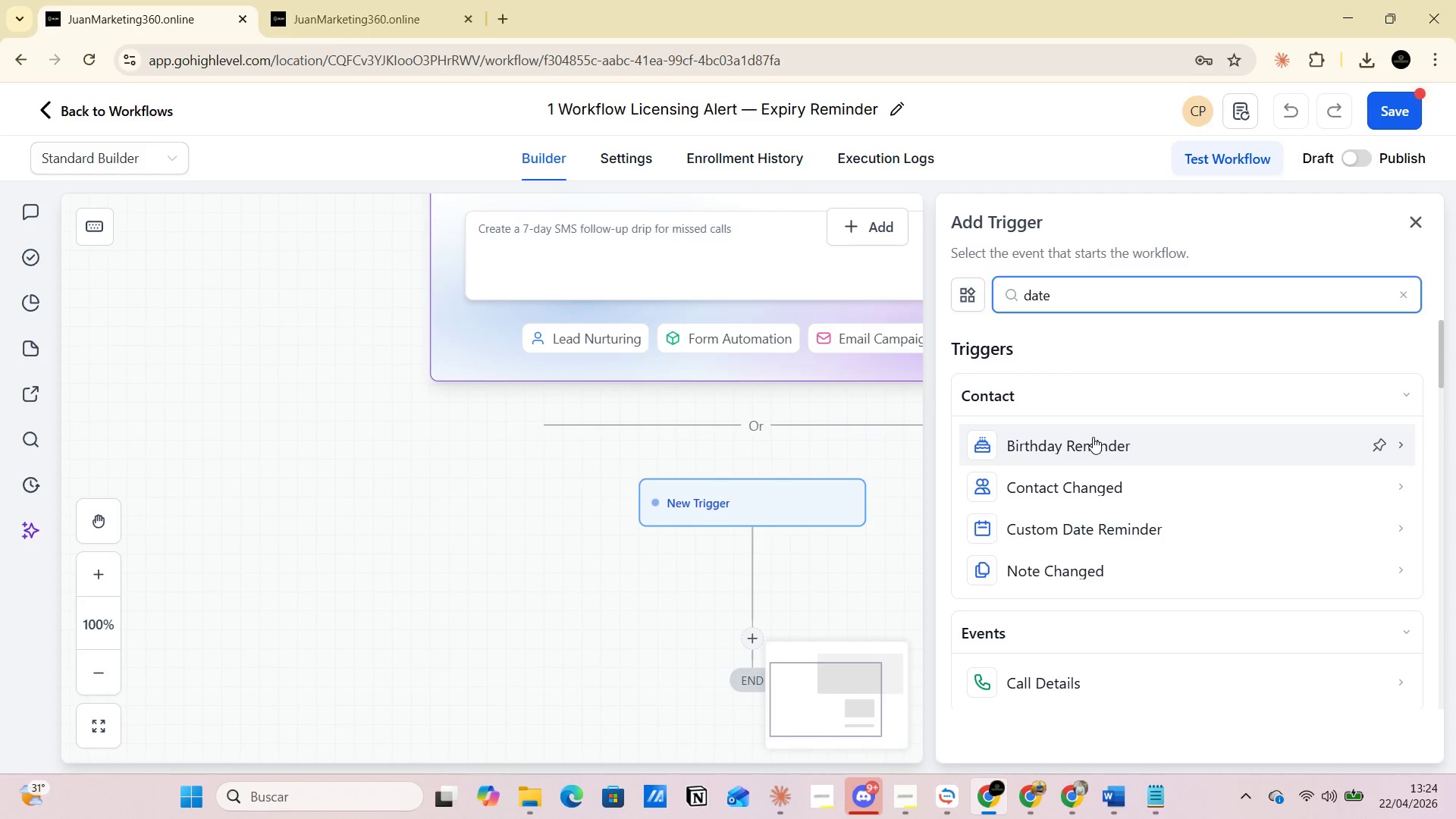 
scroll: coordinate [1097, 475], scroll_direction: down, amount: 3.0
 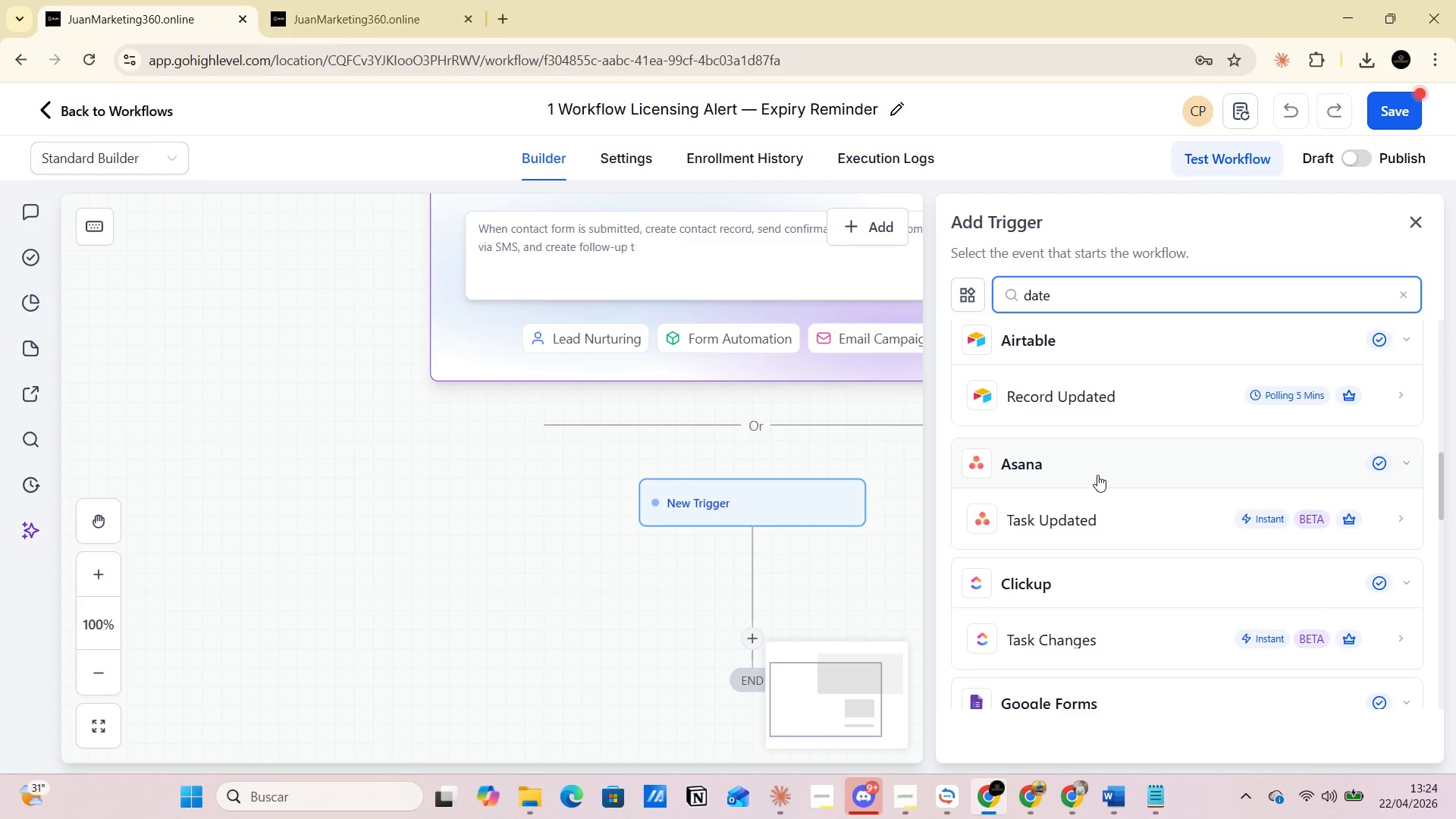 
scroll: coordinate [1097, 475], scroll_direction: up, amount: 10.0
 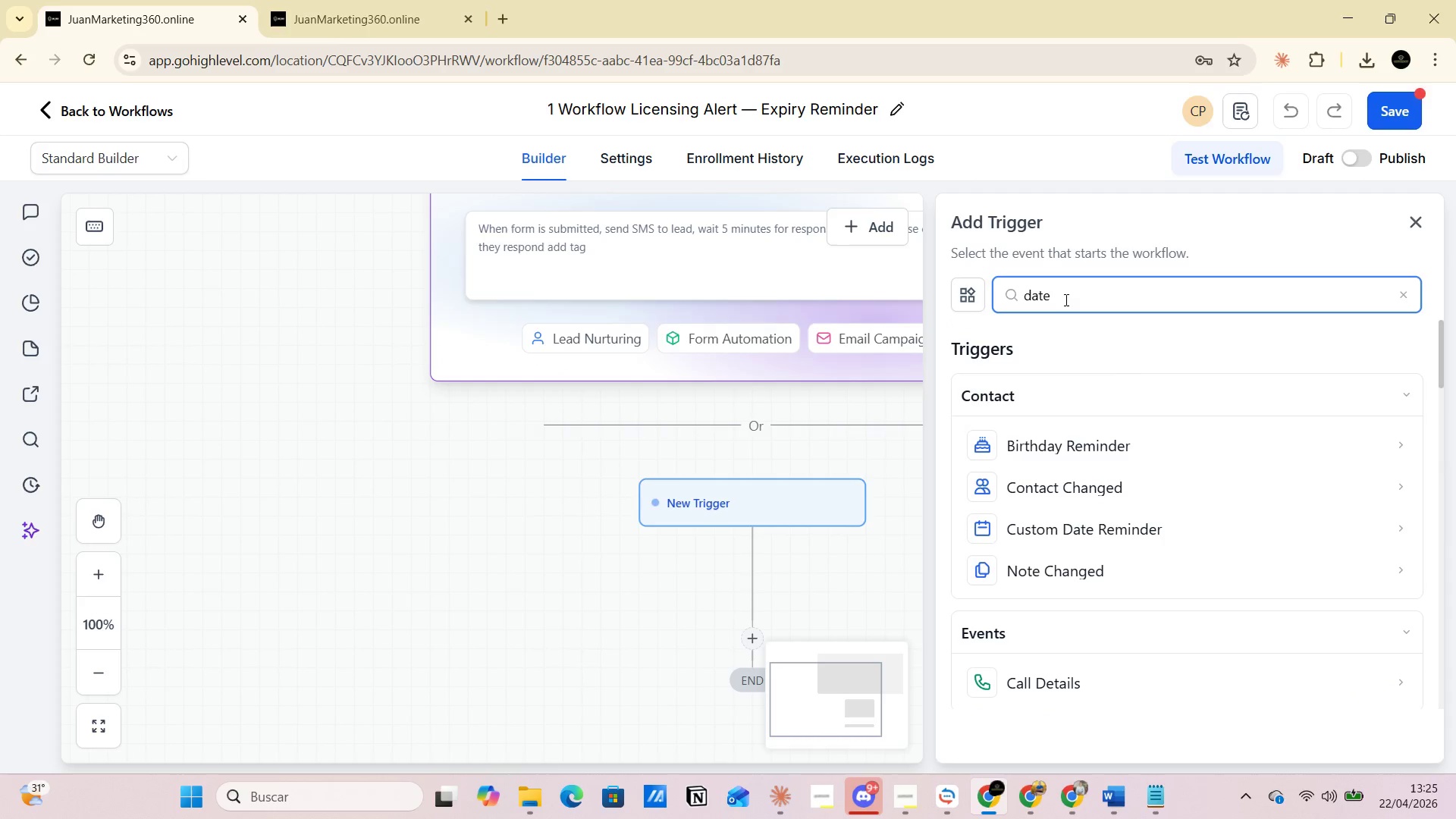 
wait(9.4)
 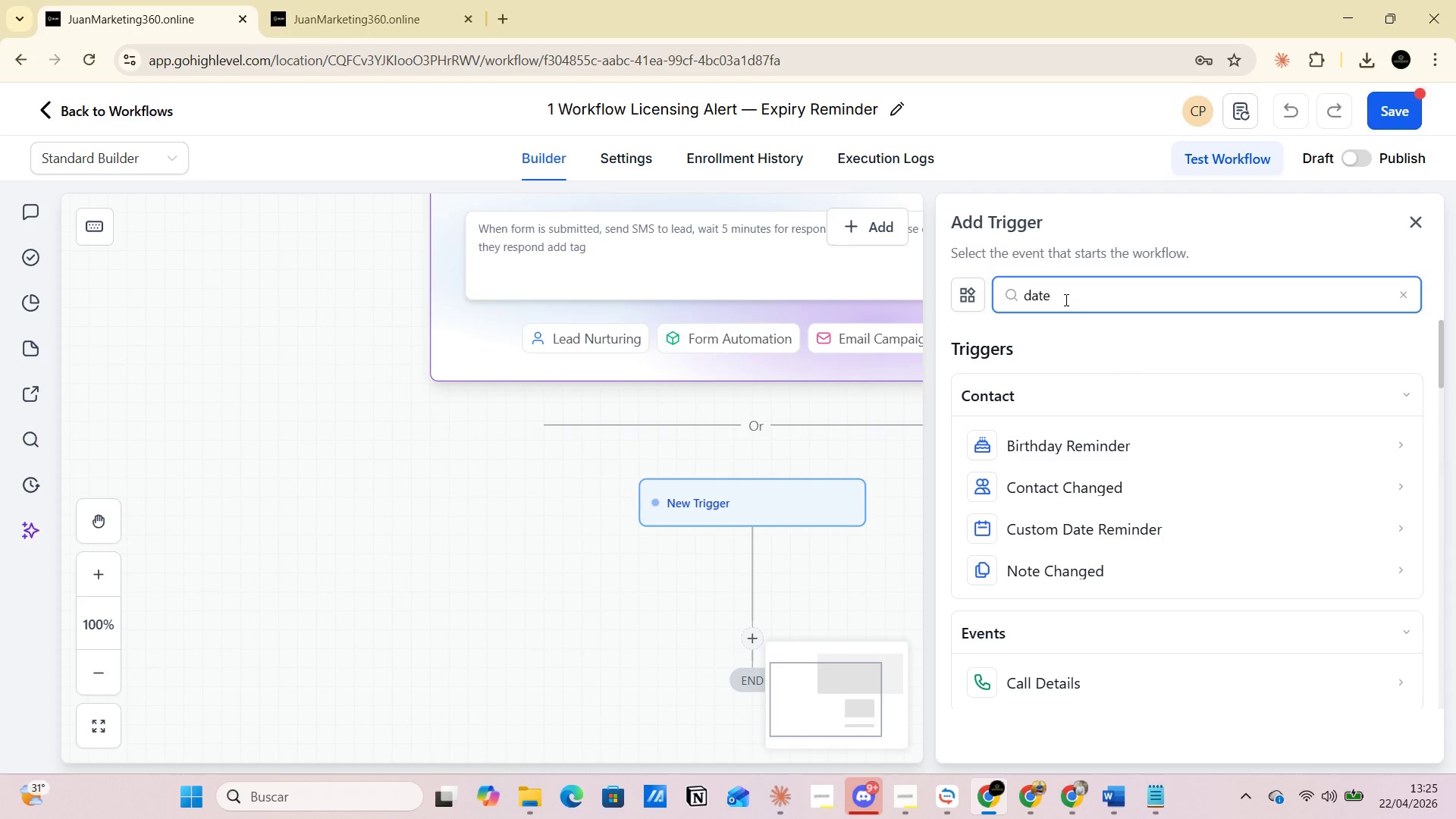 
left_click([1087, 523])
 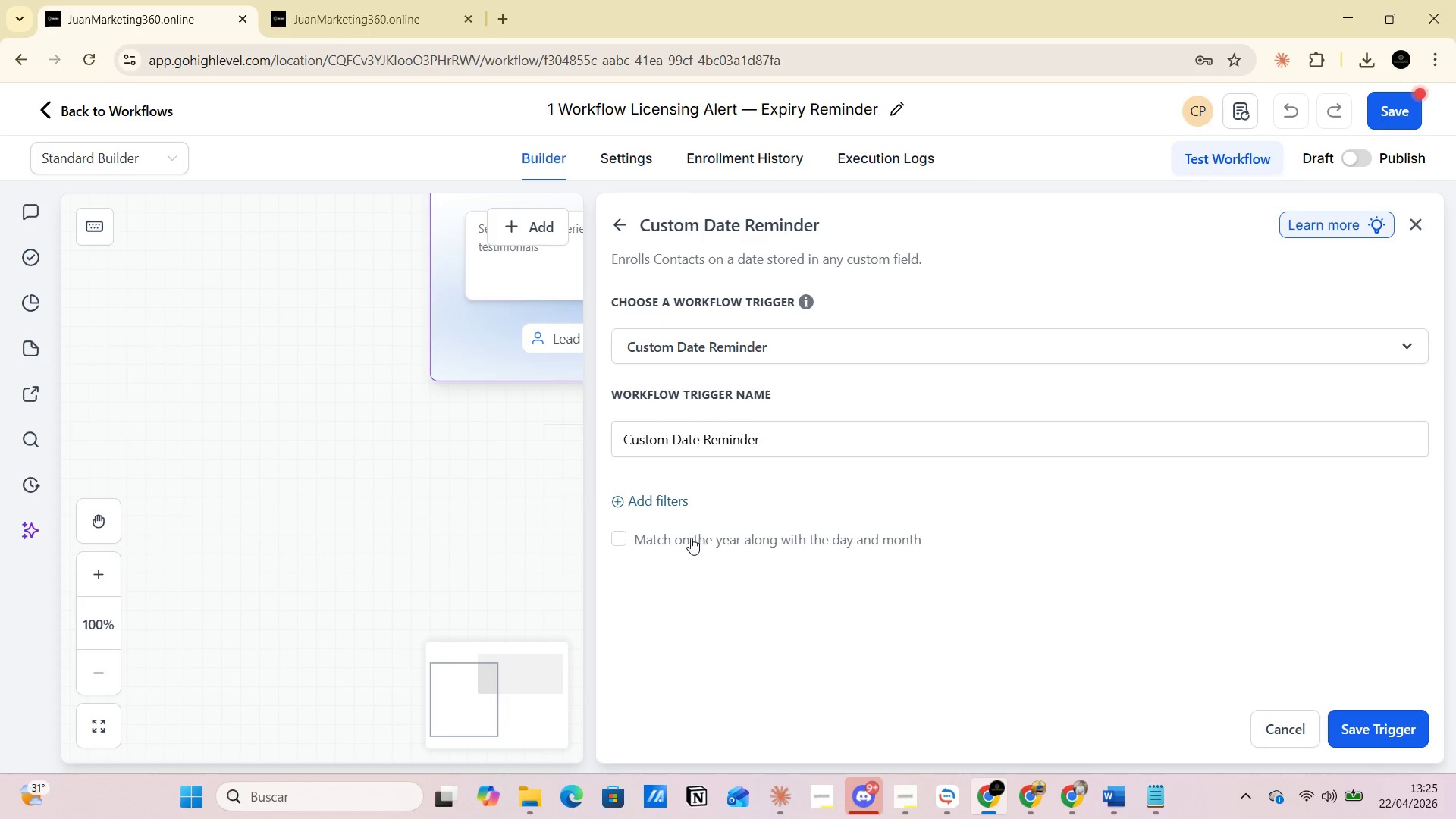 
left_click([675, 501])
 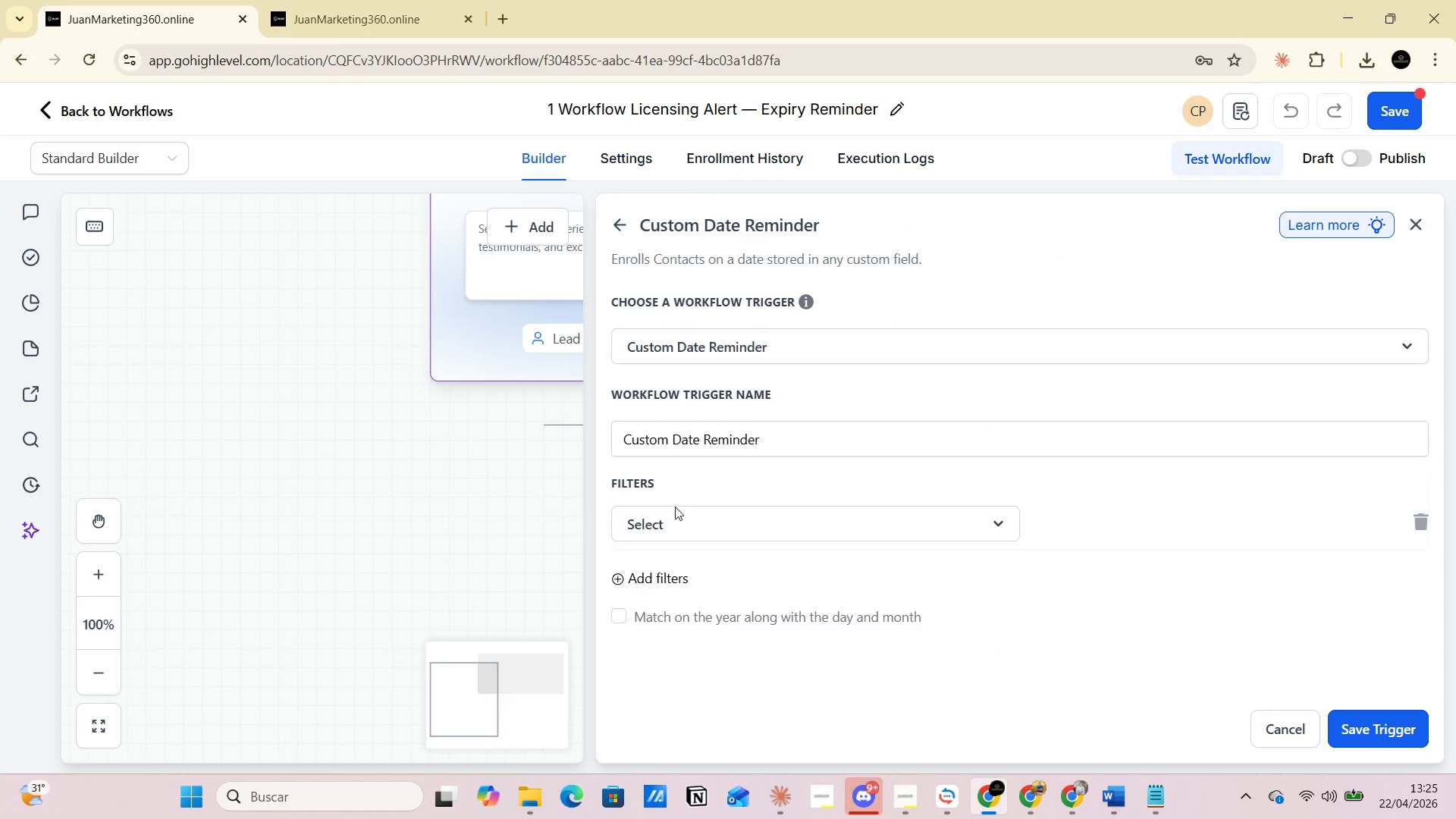 
left_click([682, 531])
 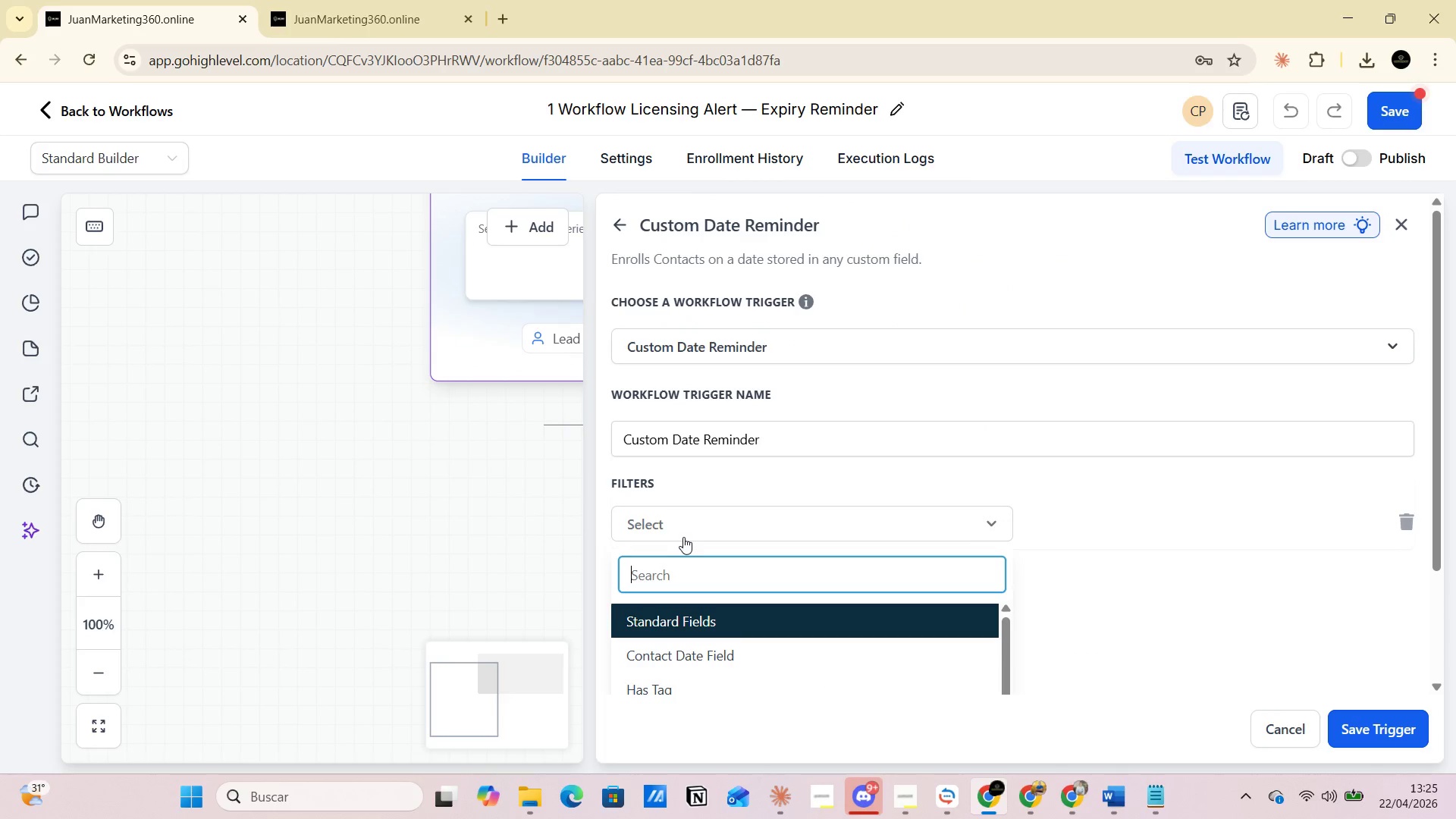 
scroll: coordinate [692, 592], scroll_direction: down, amount: 1.0
 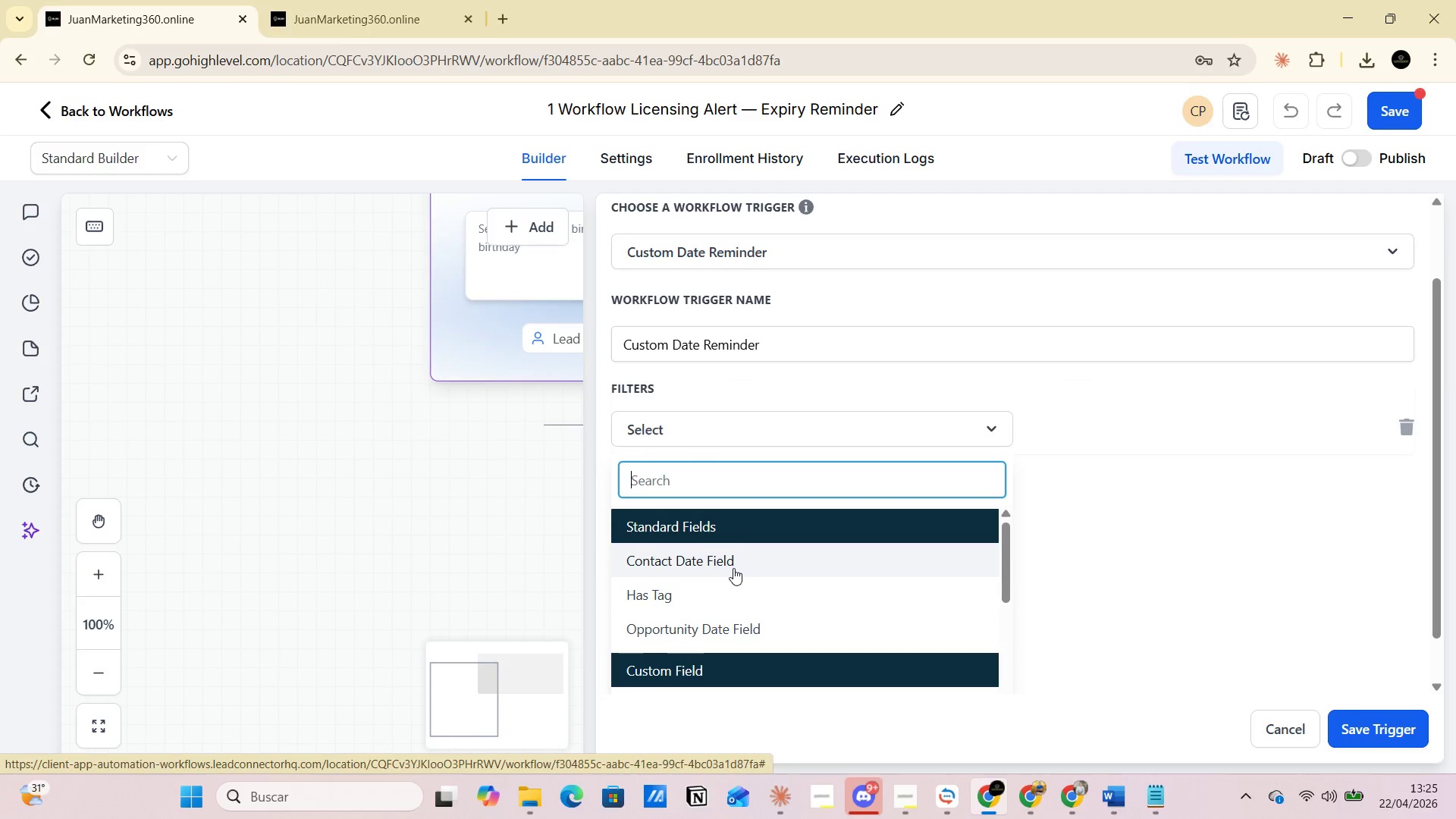 
wait(9.36)
 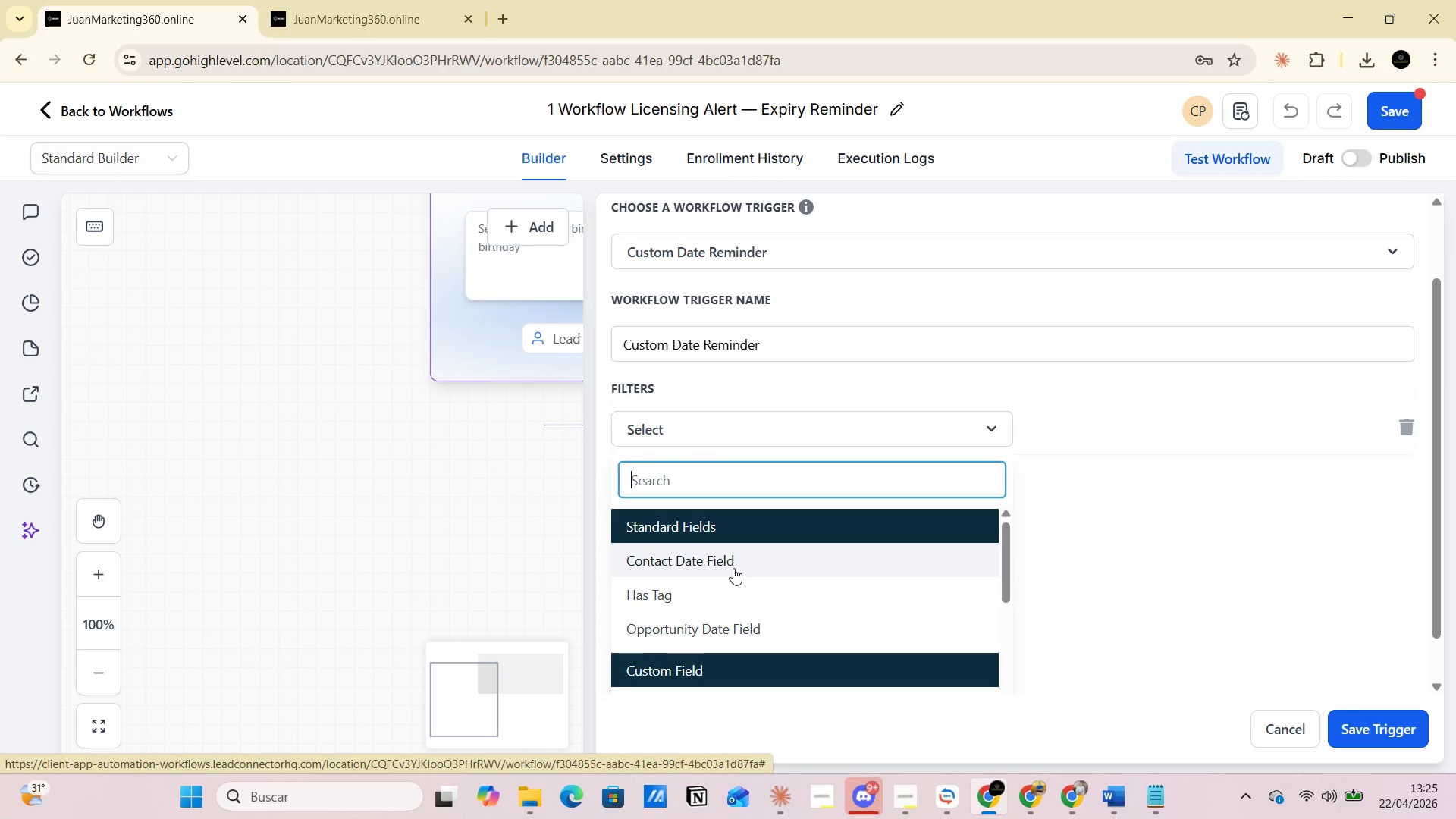 
key(Alt+AltLeft)
 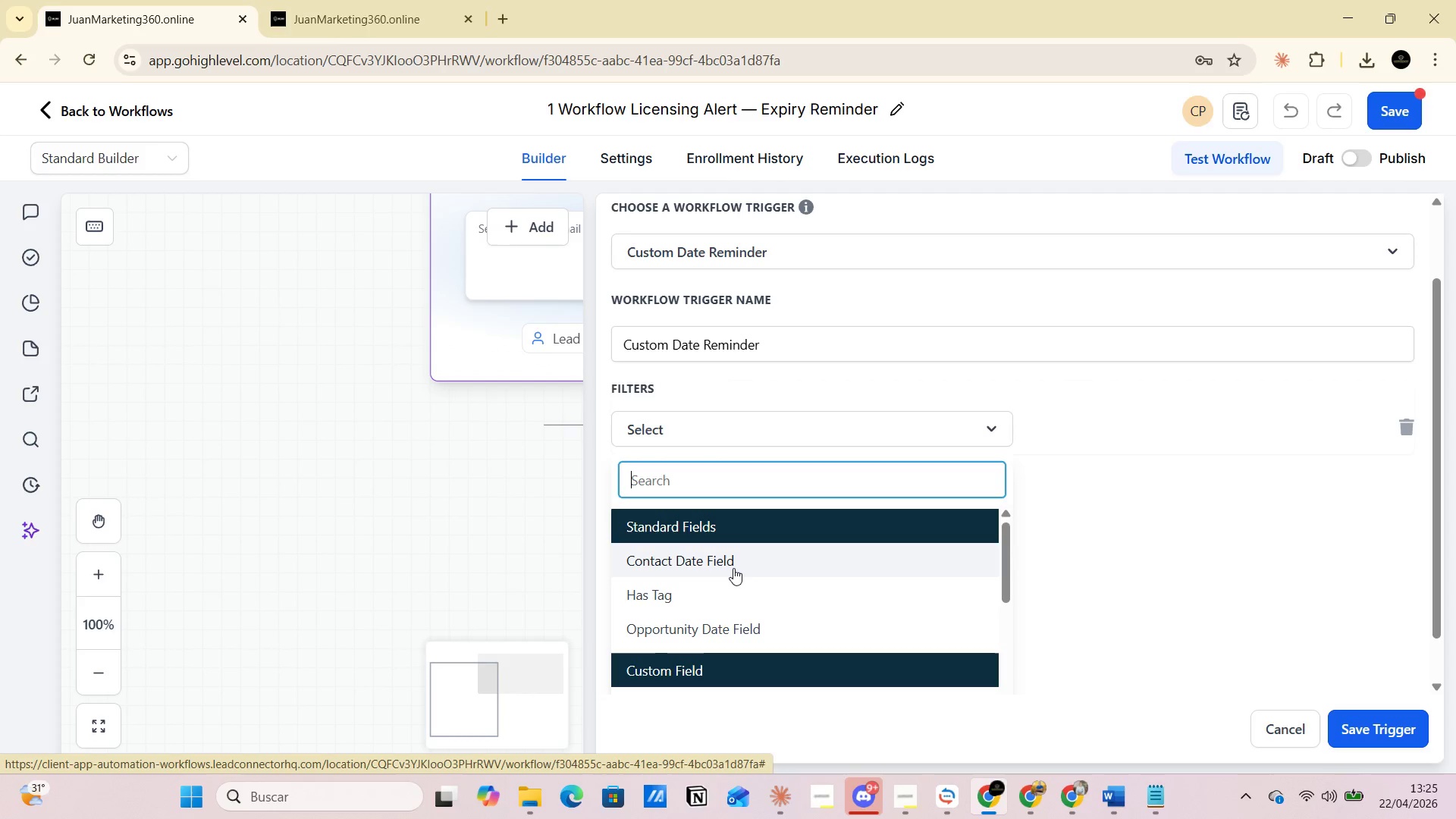 
key(Alt+Tab)
 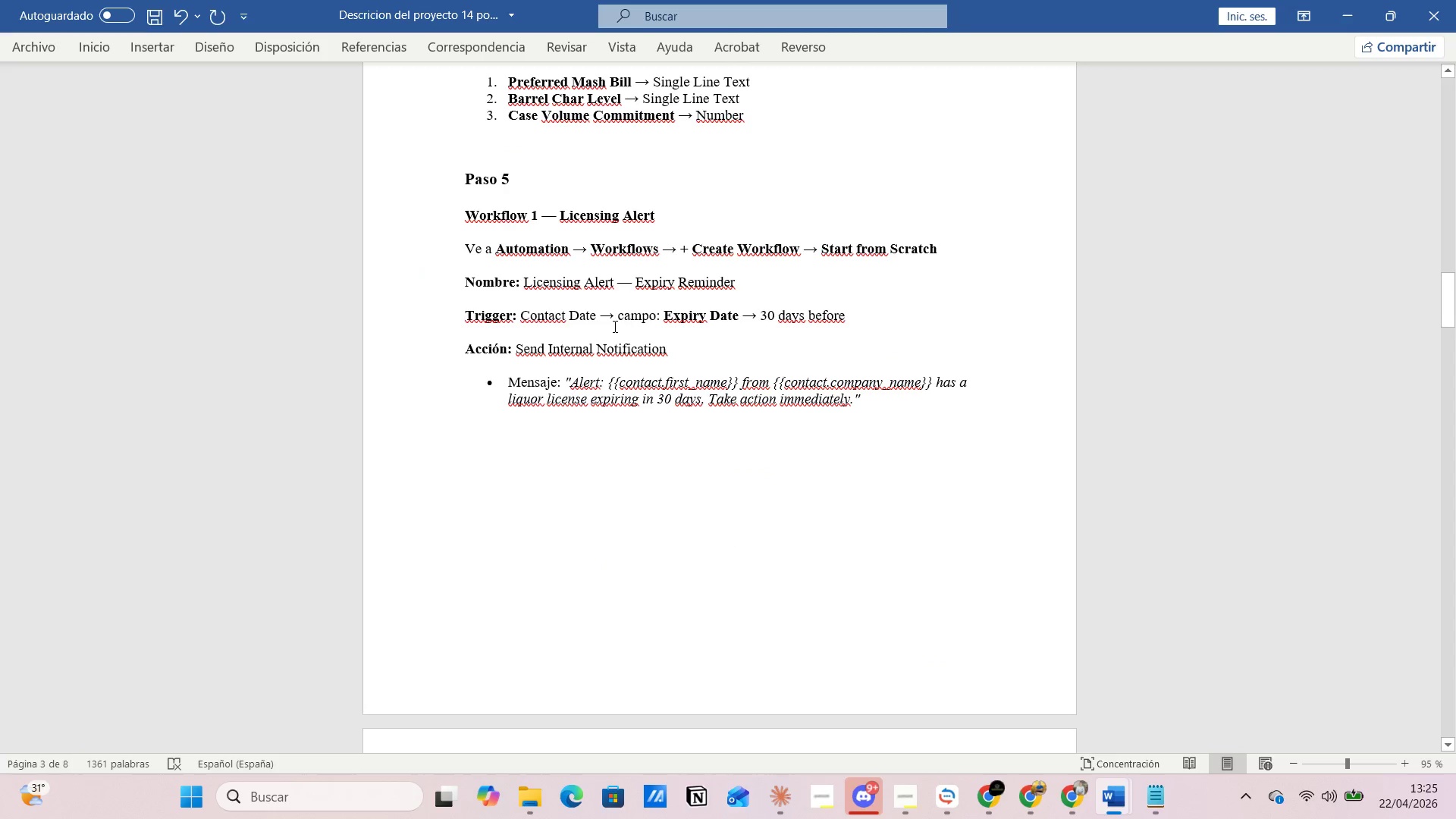 
left_click_drag(start_coordinate=[669, 315], to_coordinate=[742, 315])
 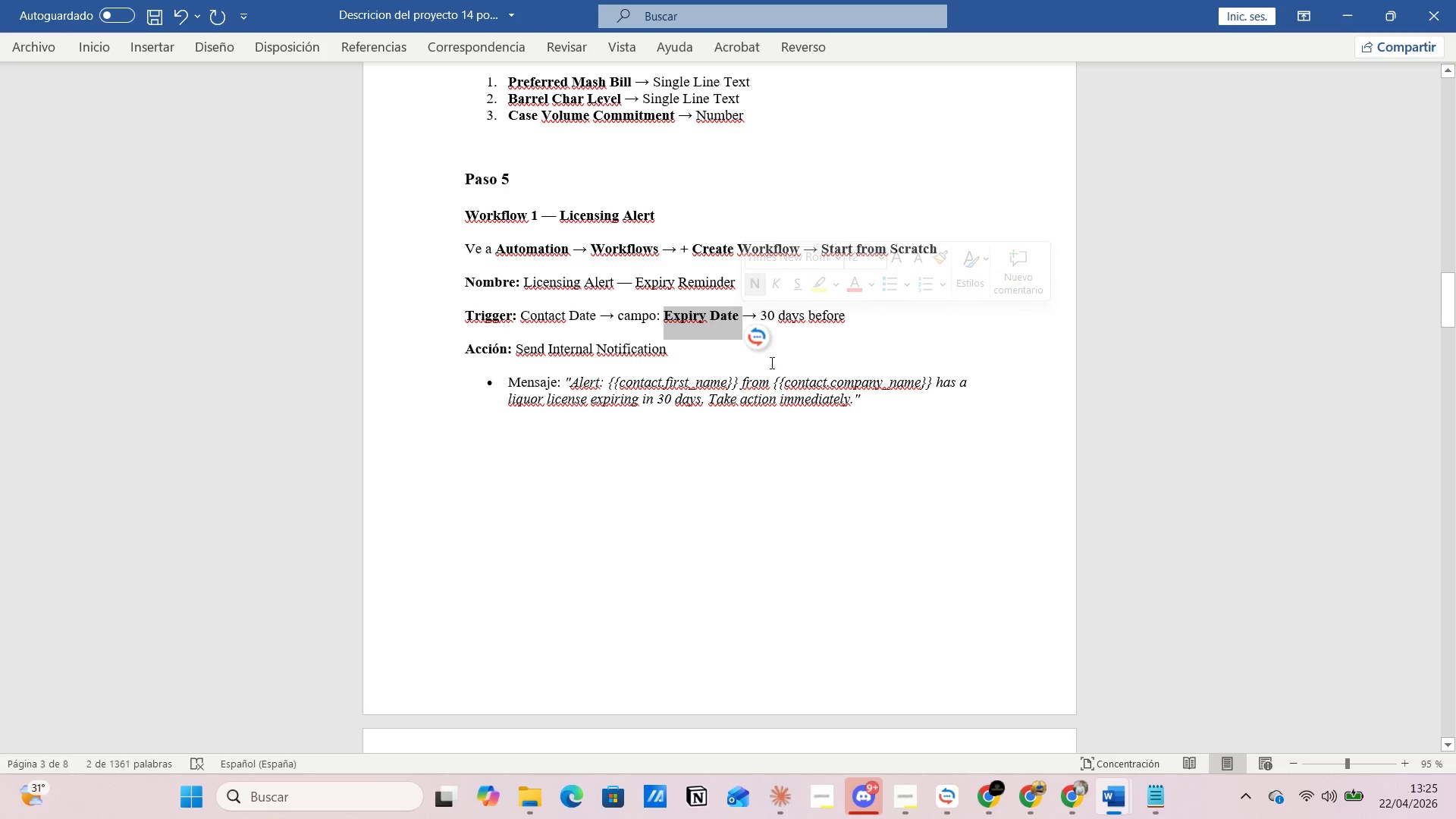 
key(Alt+AltLeft)
 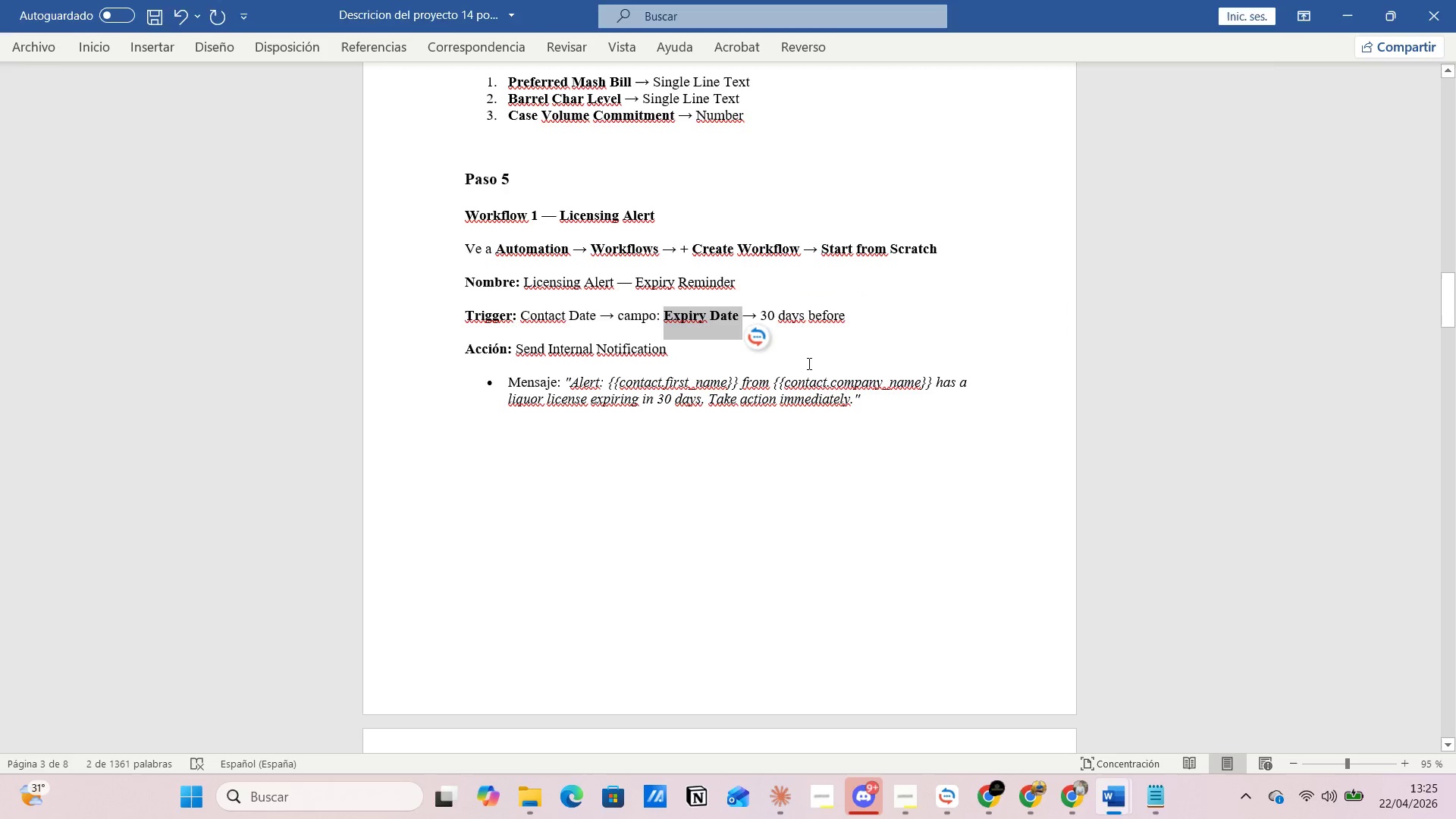 
key(Alt+Tab)
 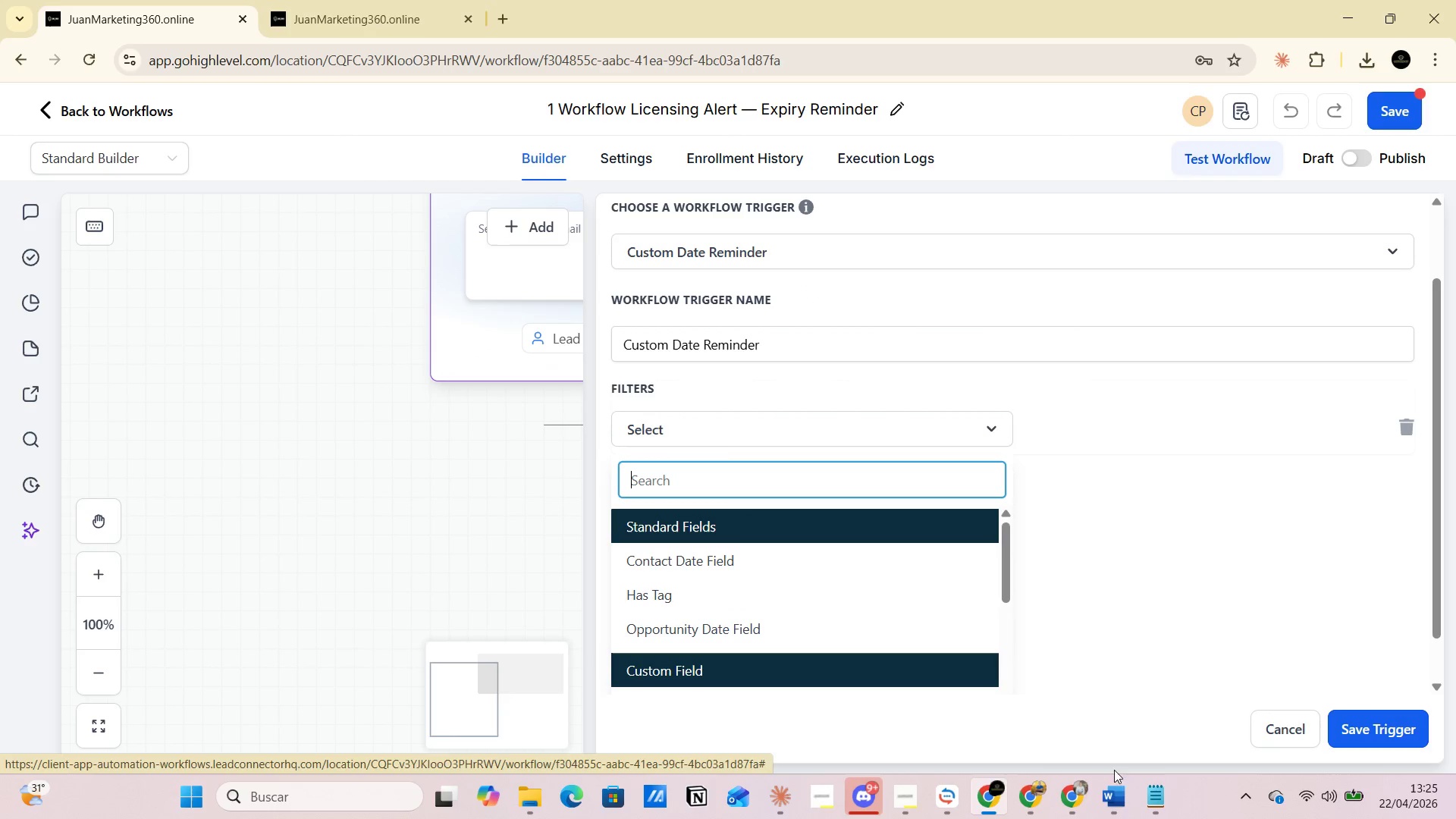 
left_click([1165, 701])
 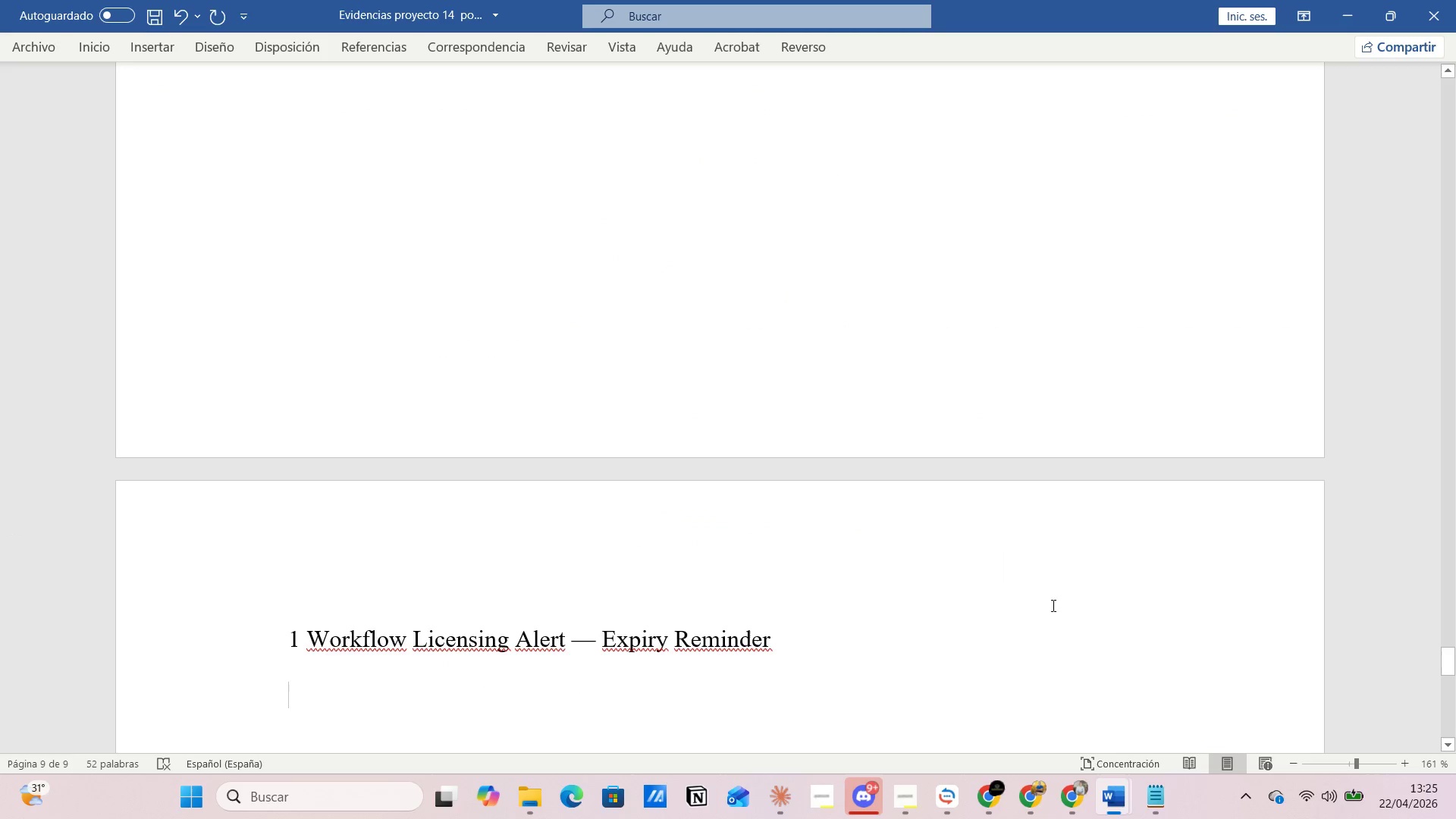 
scroll: coordinate [929, 614], scroll_direction: up, amount: 12.0
 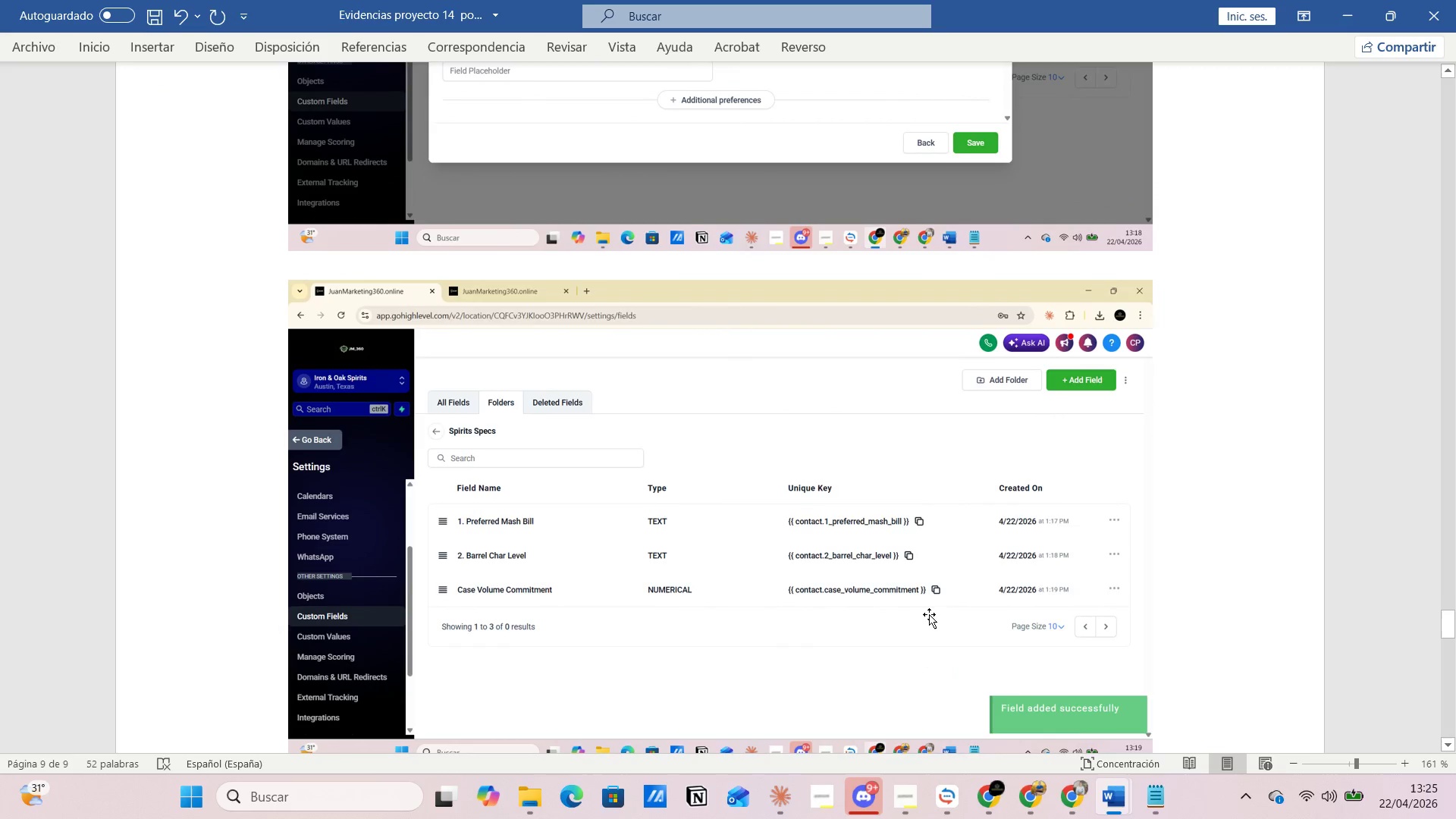 
scroll: coordinate [927, 614], scroll_direction: down, amount: 2.0
 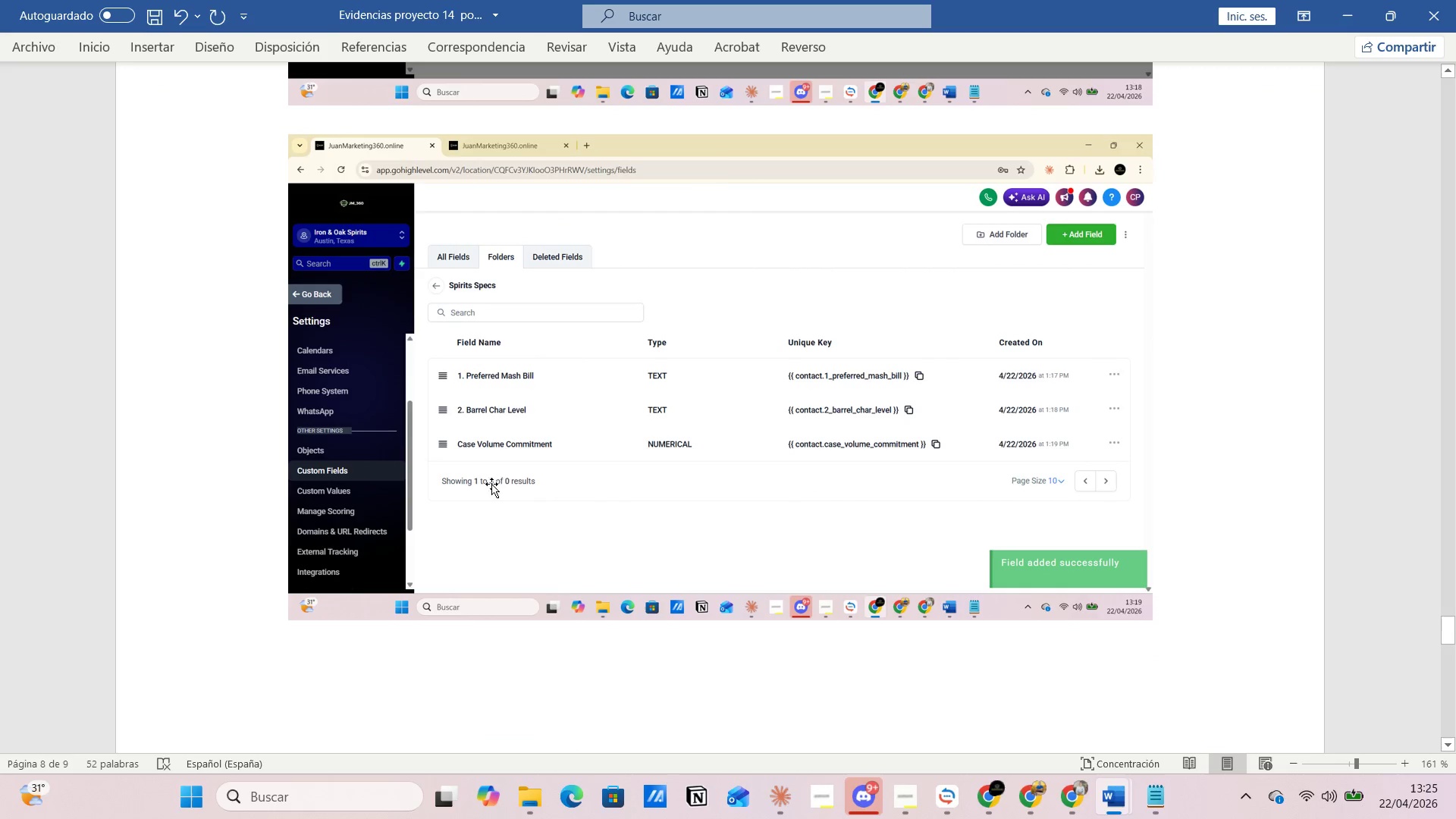 
scroll: coordinate [709, 561], scroll_direction: up, amount: 55.0
 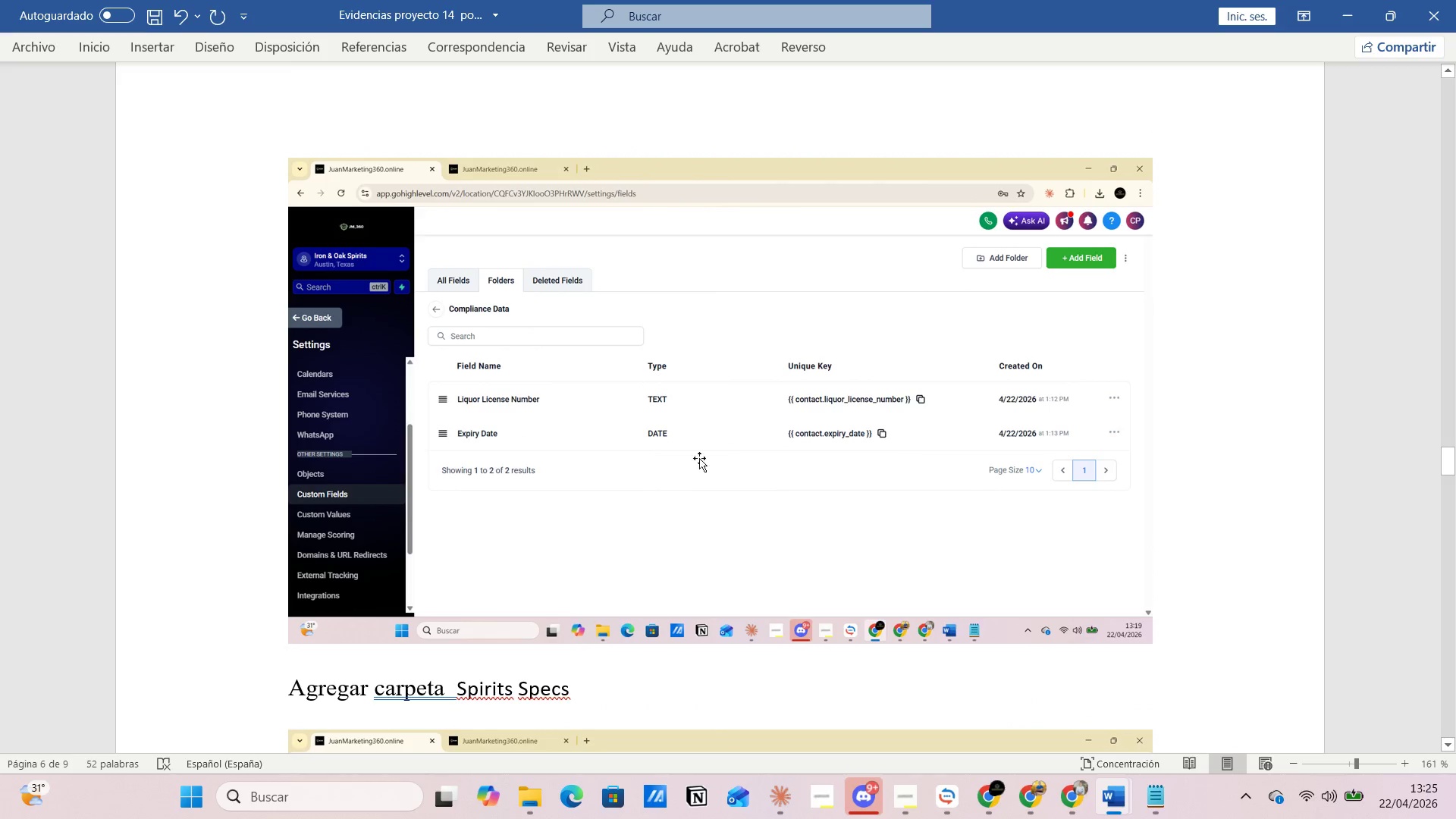 
key(Alt+AltLeft)
 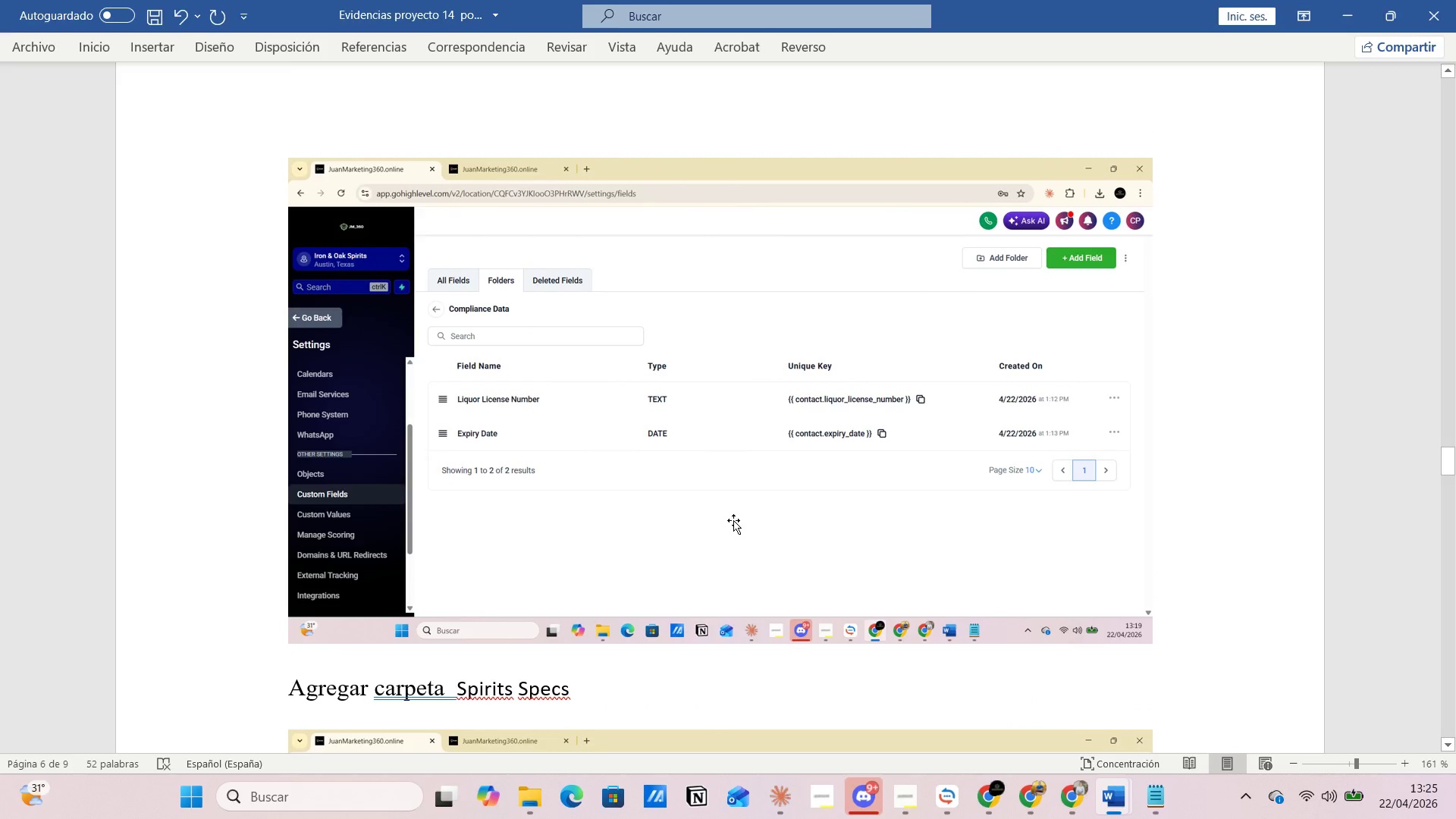 
key(Alt+Tab)
 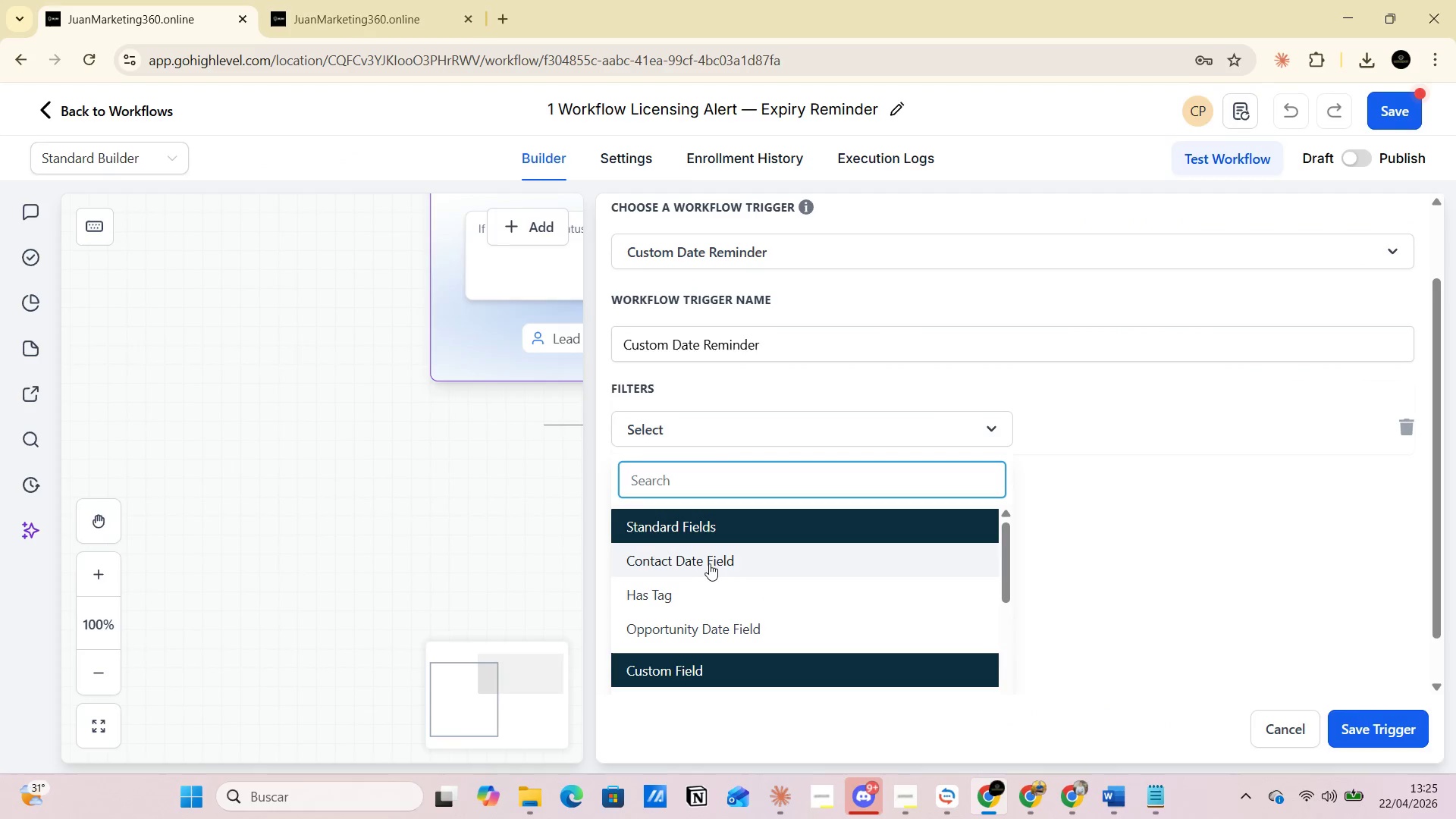 
left_click([704, 570])
 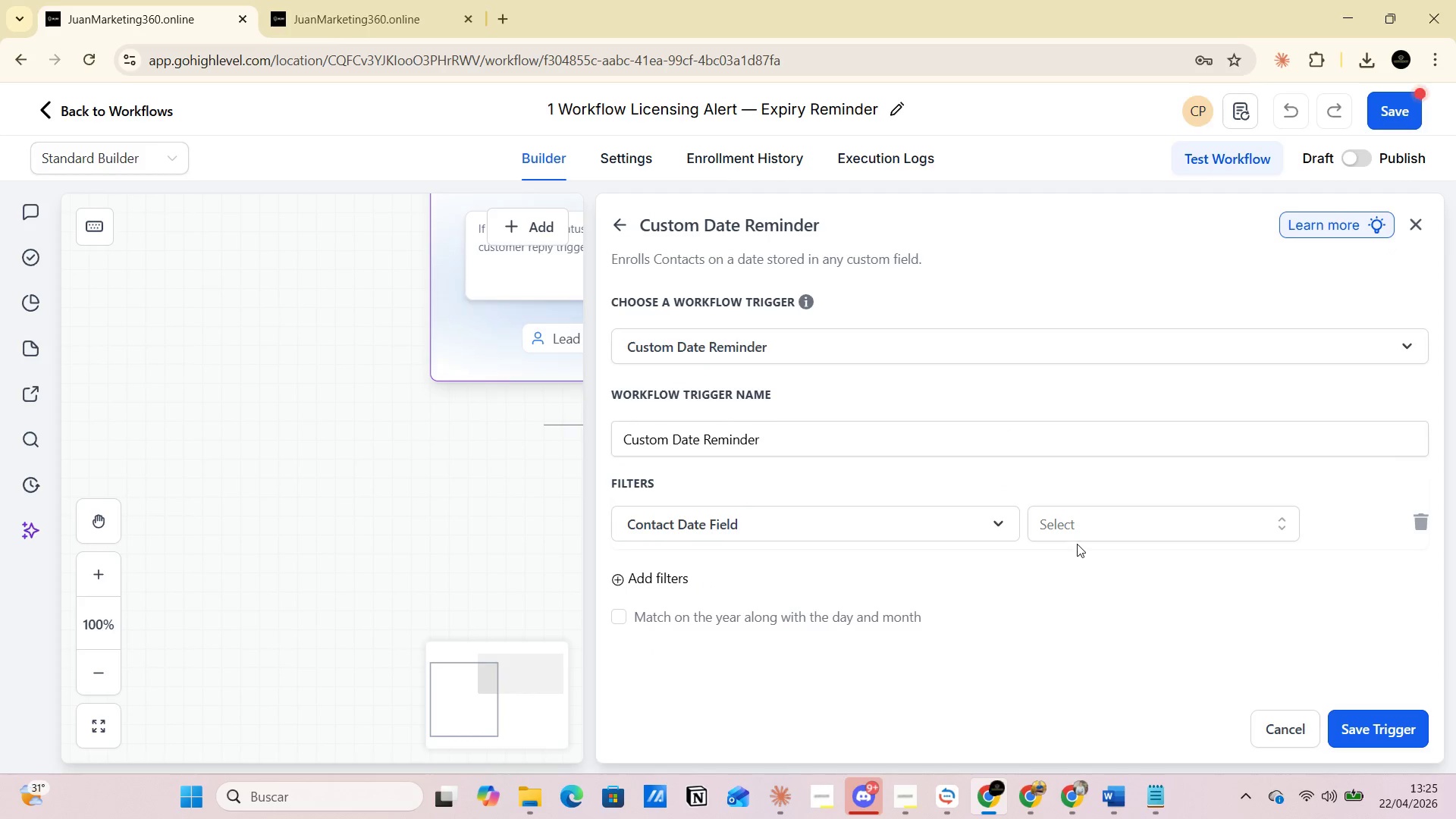 
double_click([1075, 538])
 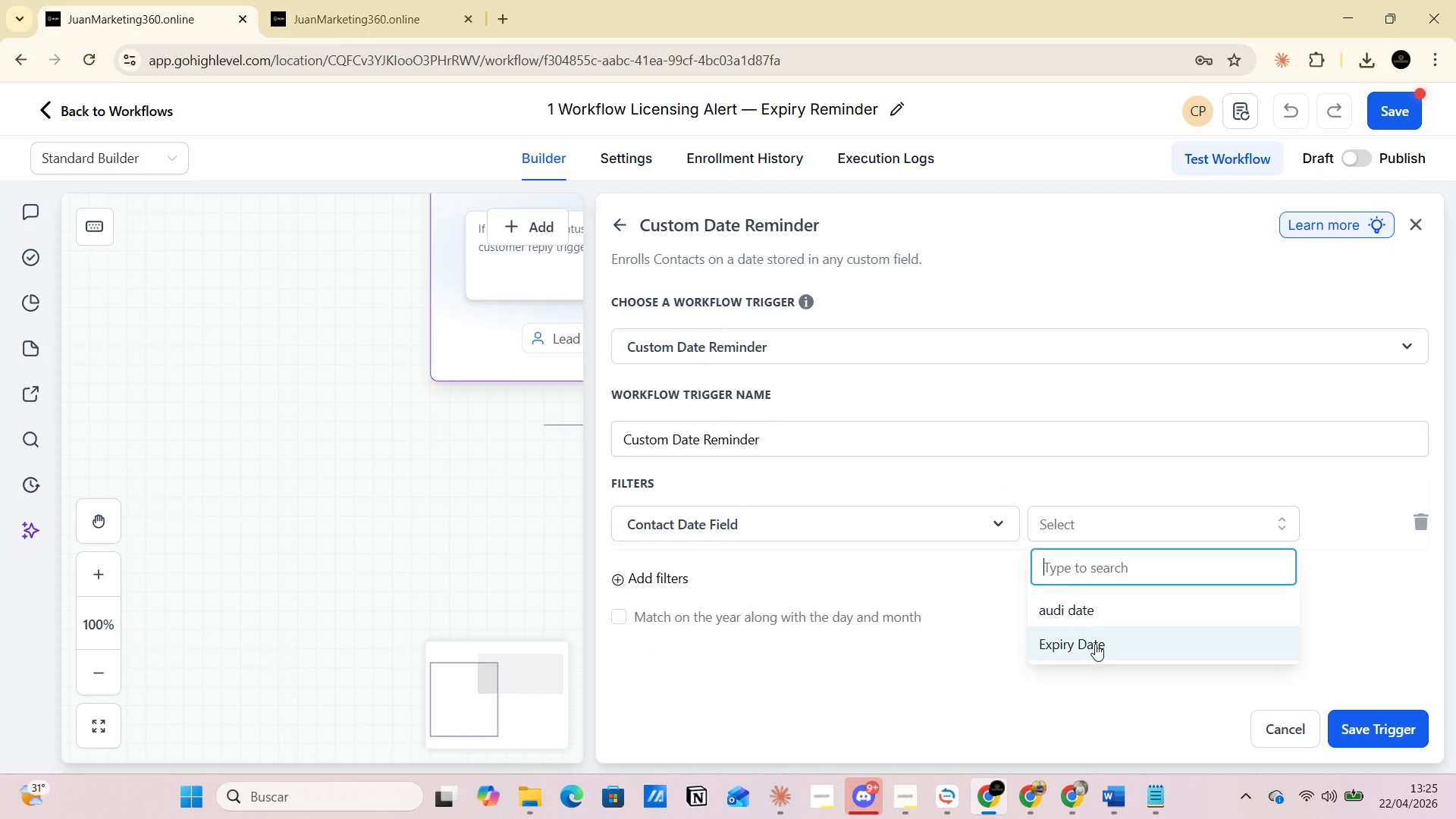 
left_click([1087, 654])
 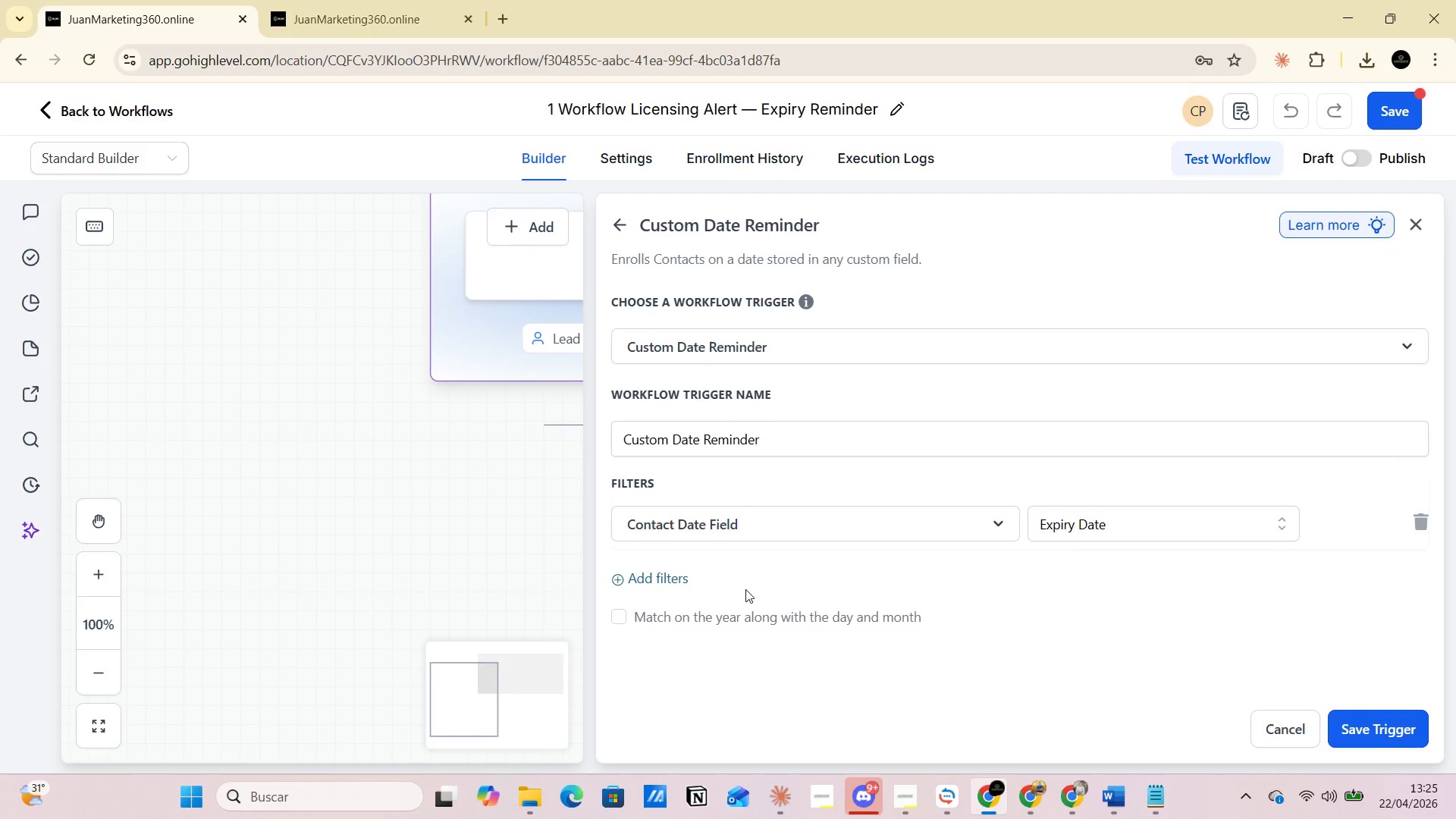 
left_click([676, 582])
 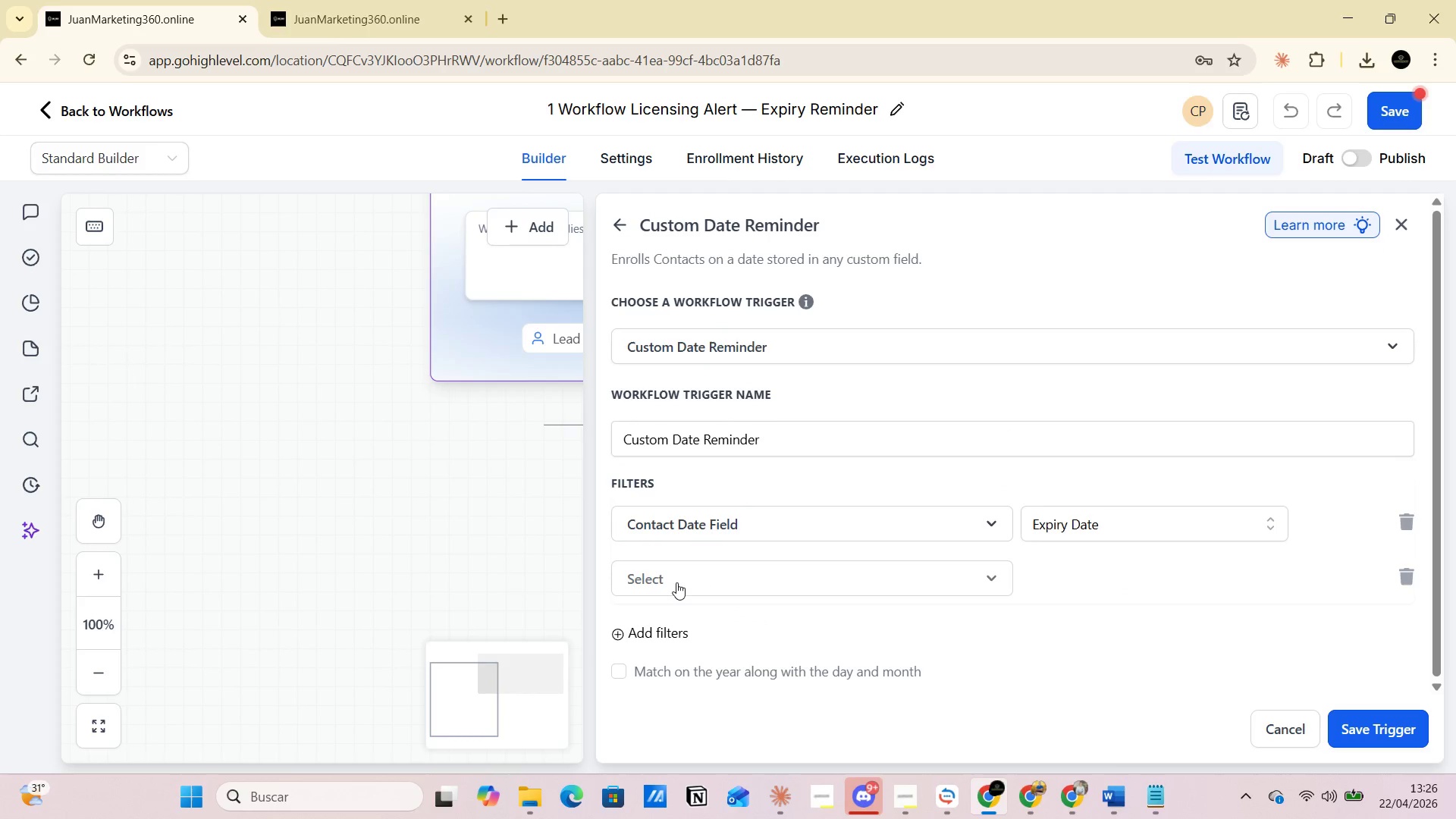 
left_click([676, 582])
 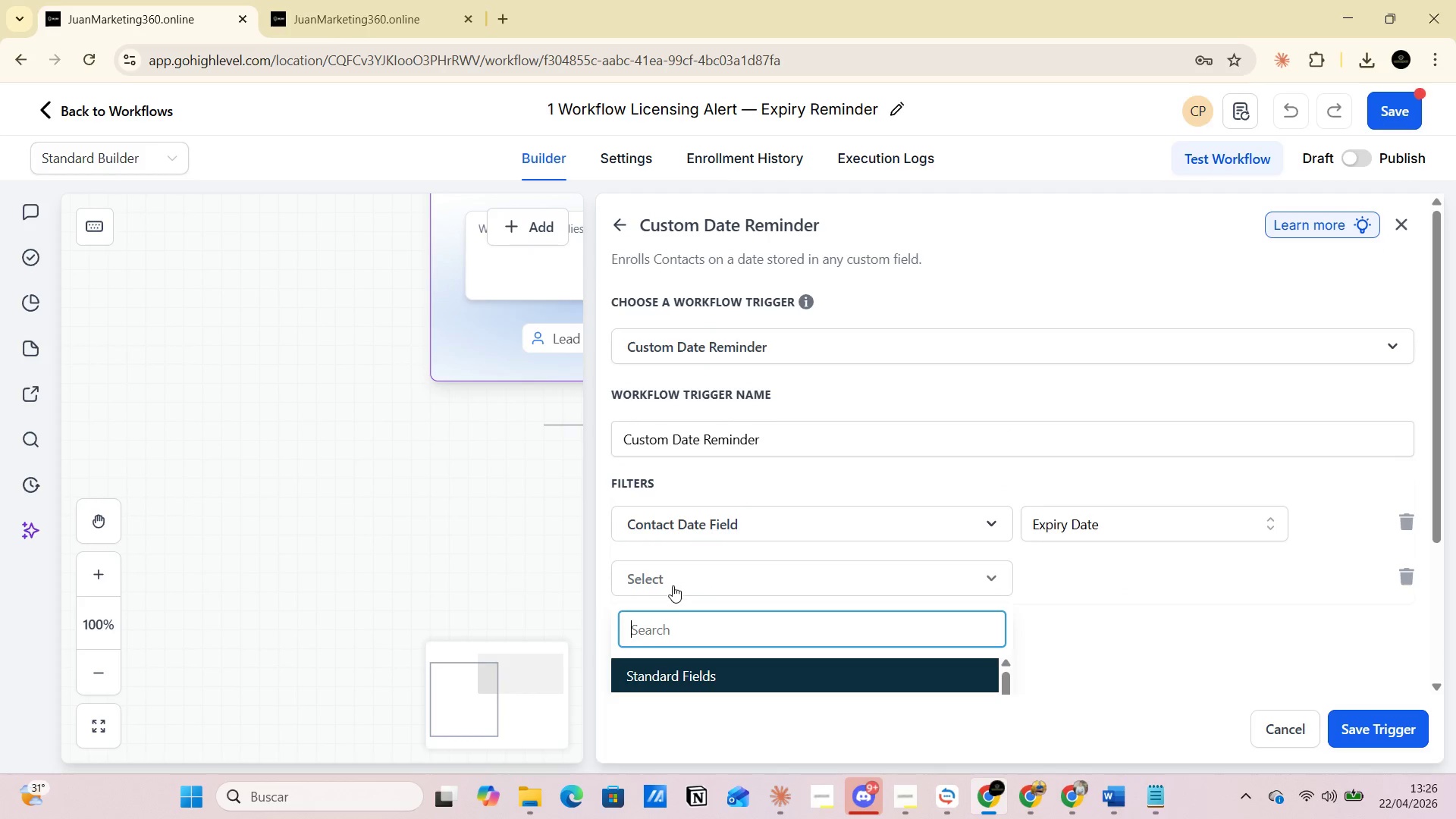 
scroll: coordinate [674, 623], scroll_direction: down, amount: 2.0
 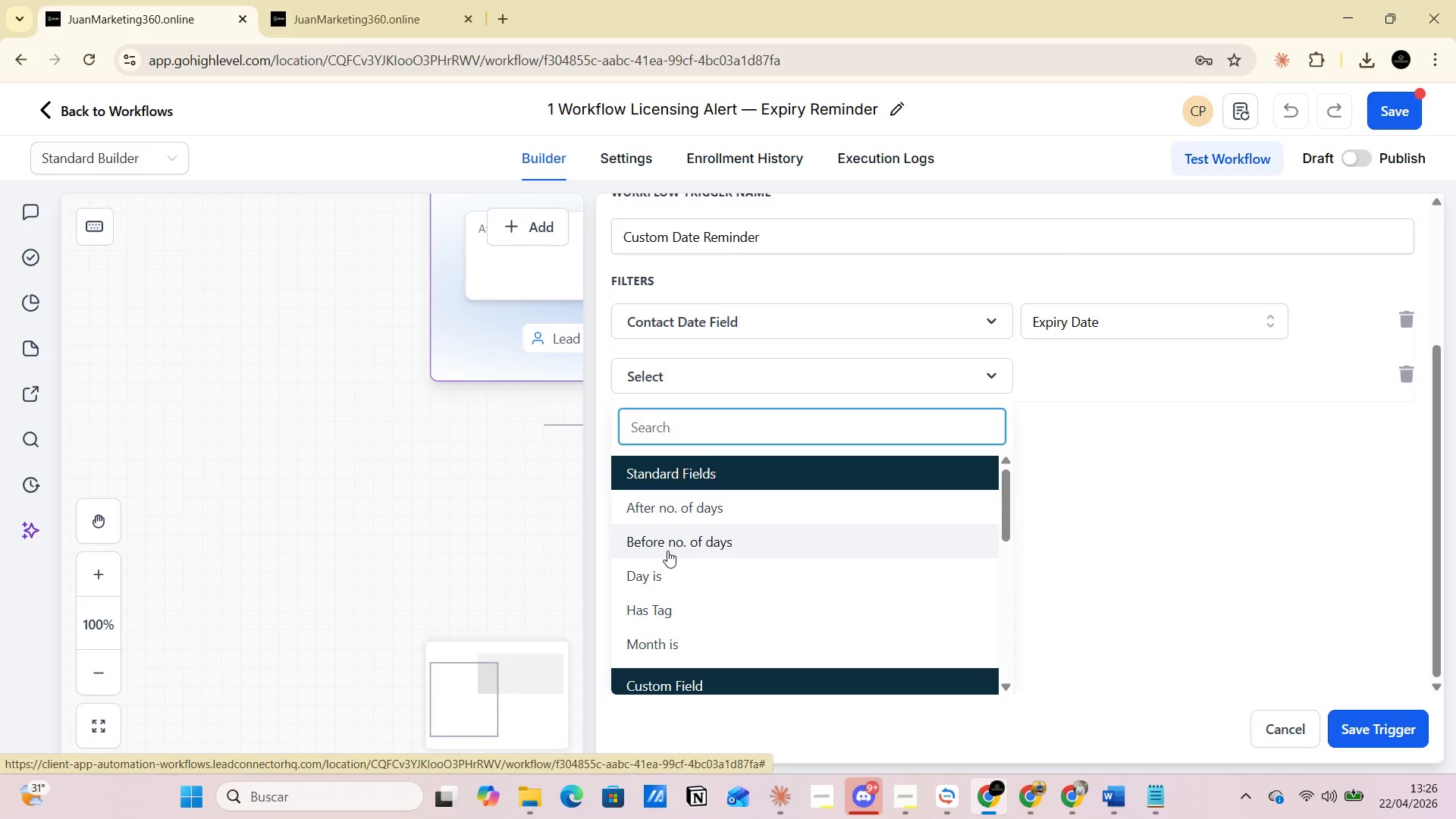 
wait(16.27)
 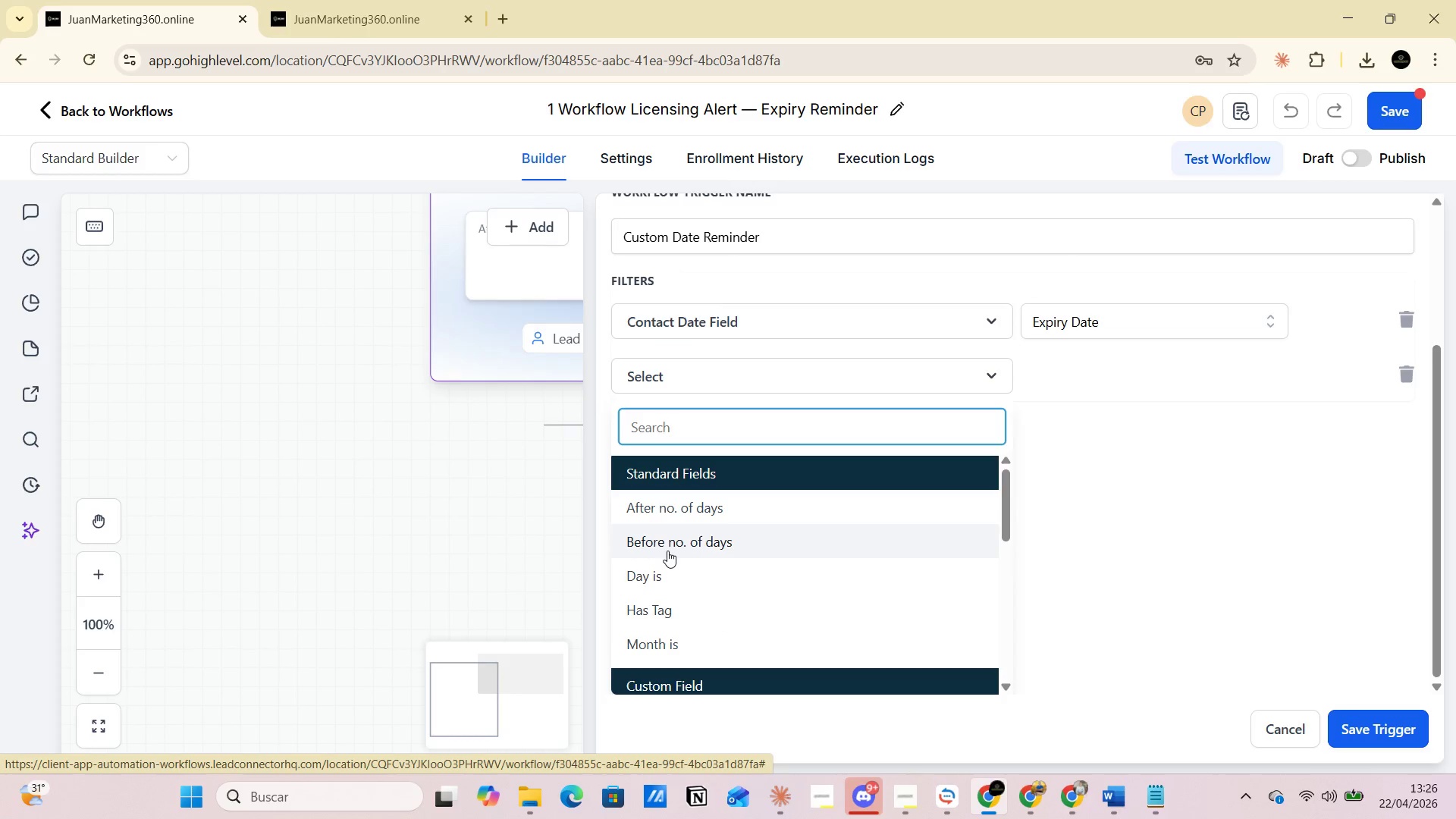 
left_click([667, 551])
 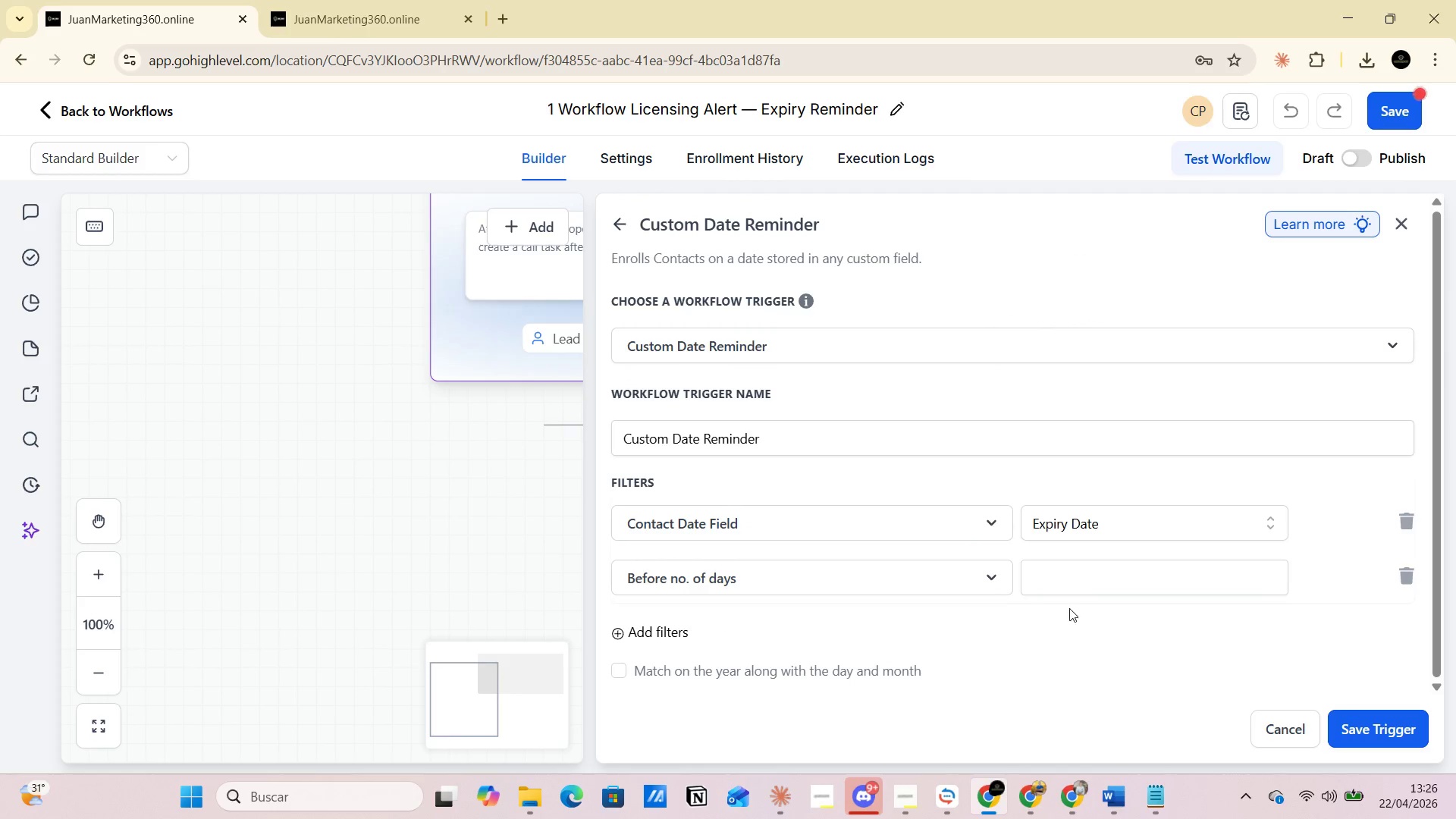 
left_click([1094, 582])
 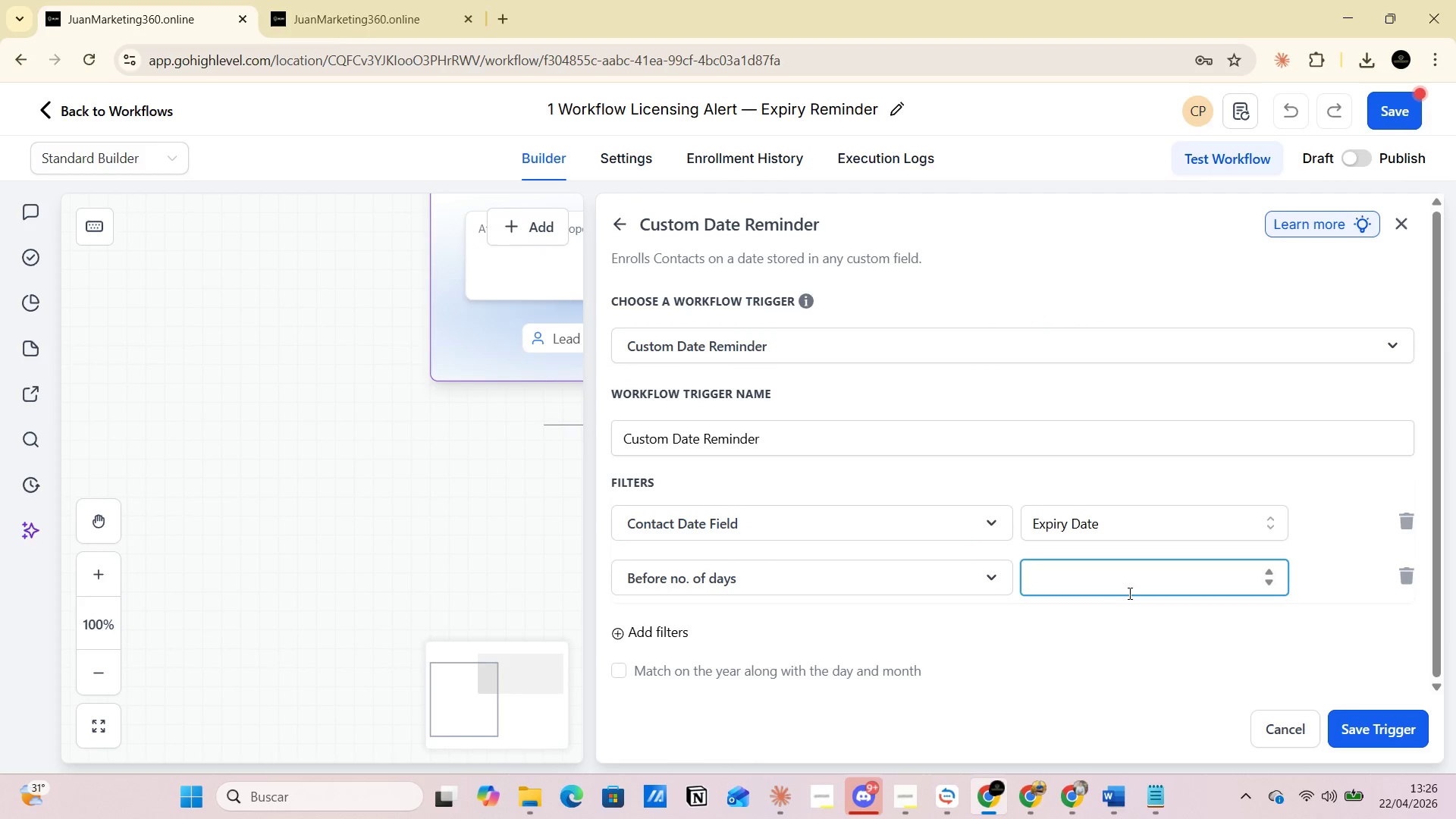 
type(30)
 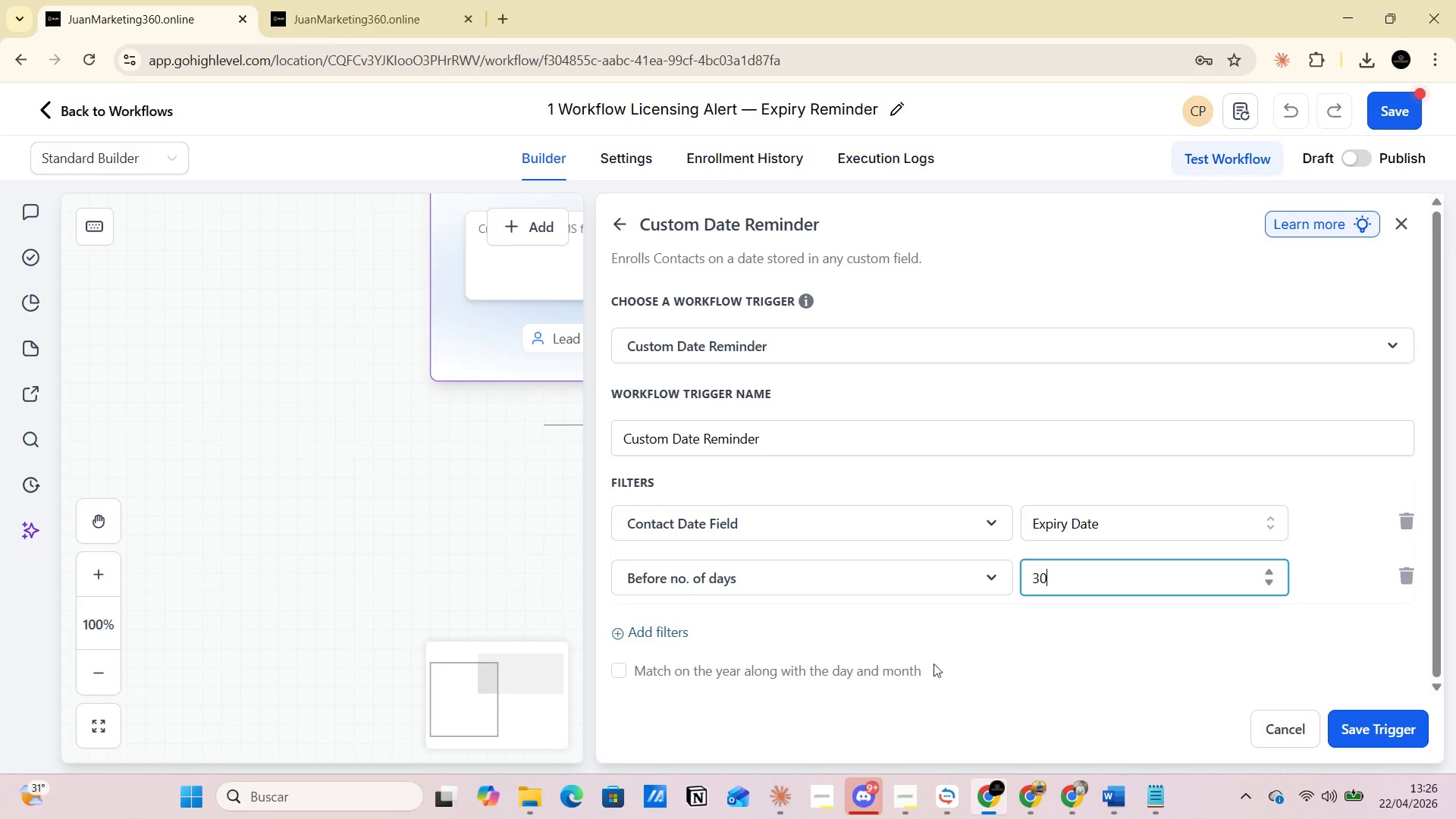 
left_click([1024, 643])
 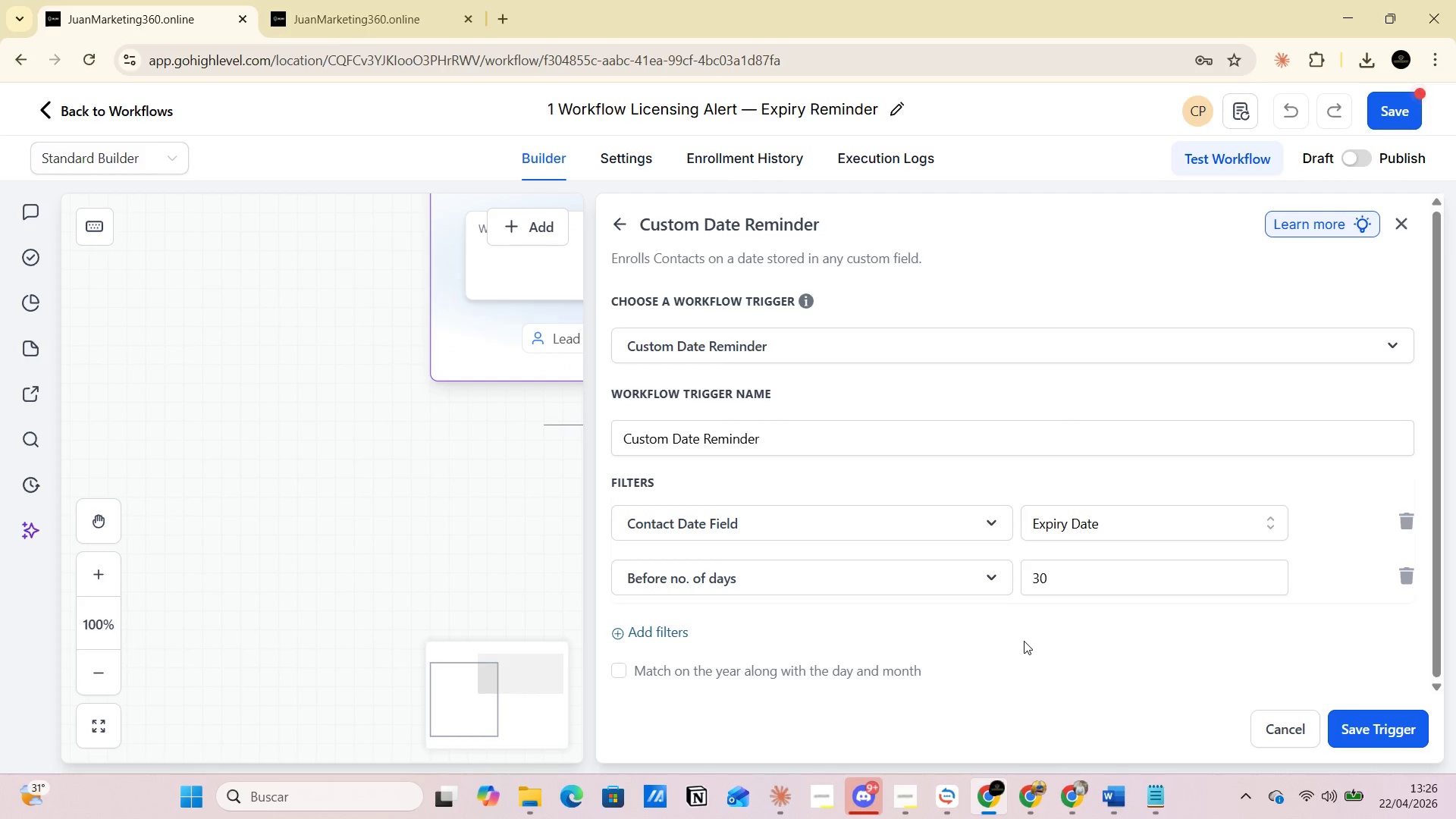 
wait(15.67)
 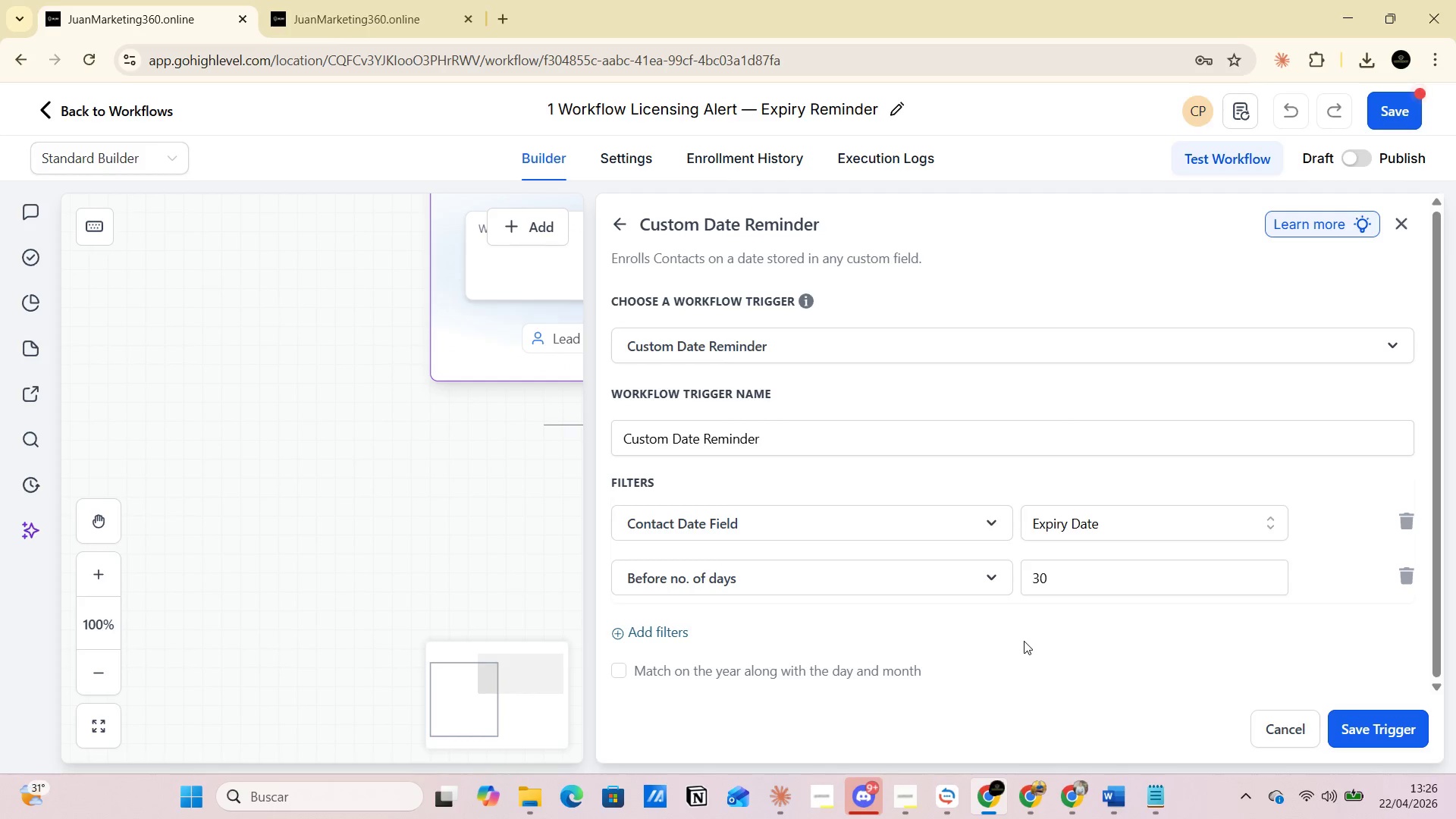 
scroll: coordinate [797, 638], scroll_direction: down, amount: 3.0
 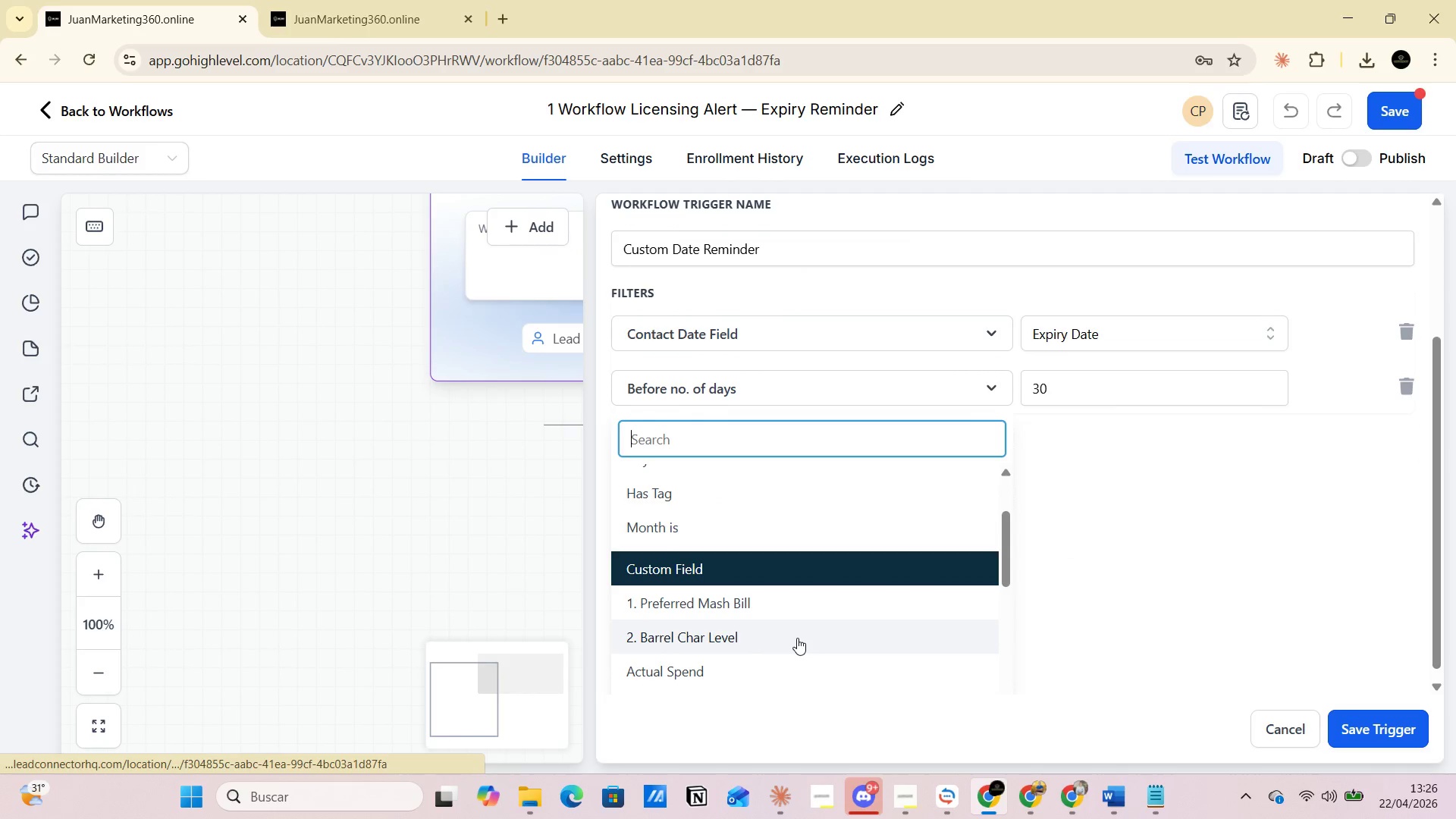 
scroll: coordinate [797, 638], scroll_direction: up, amount: 1.0
 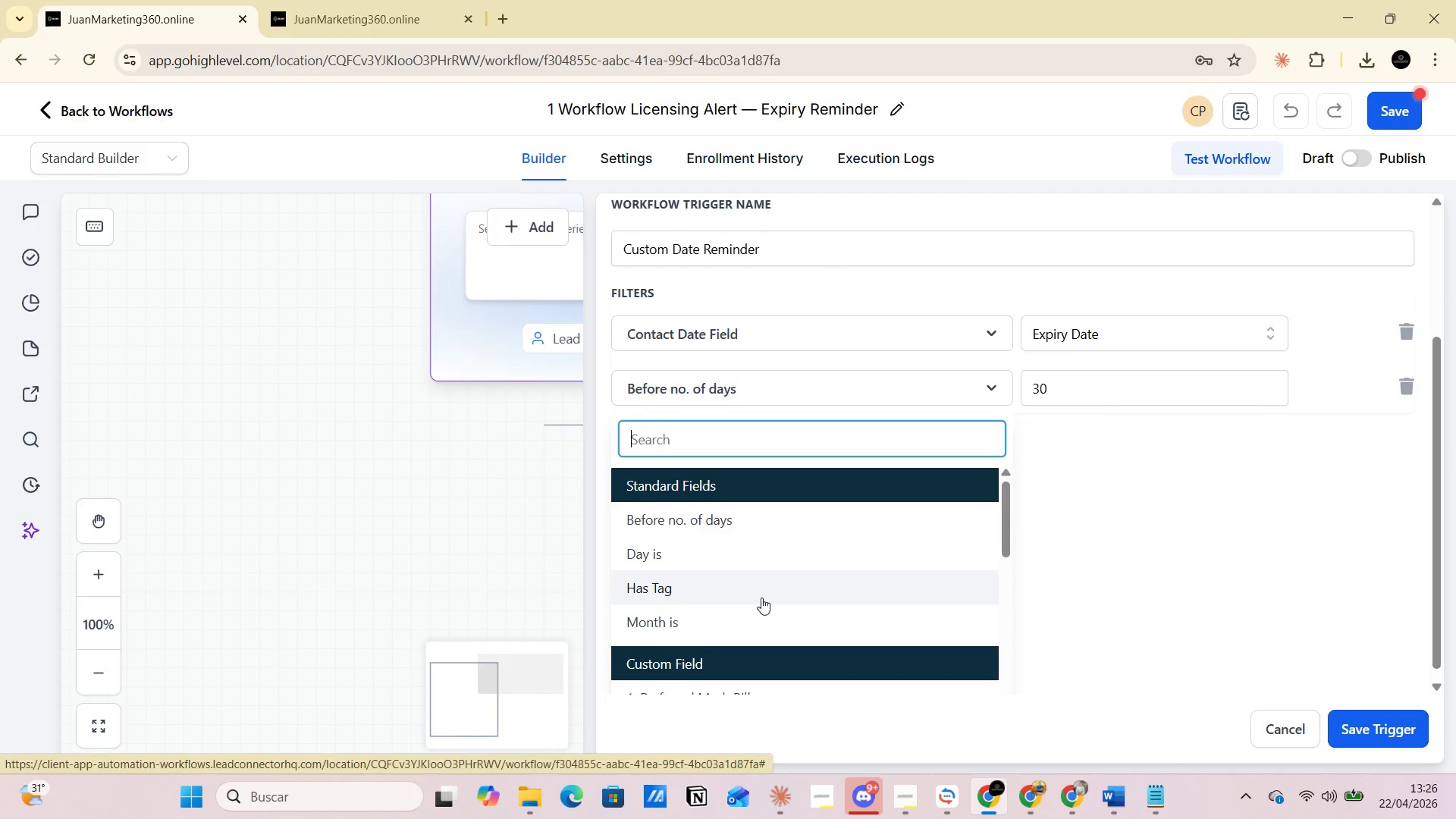 
scroll: coordinate [761, 598], scroll_direction: down, amount: 1.0
 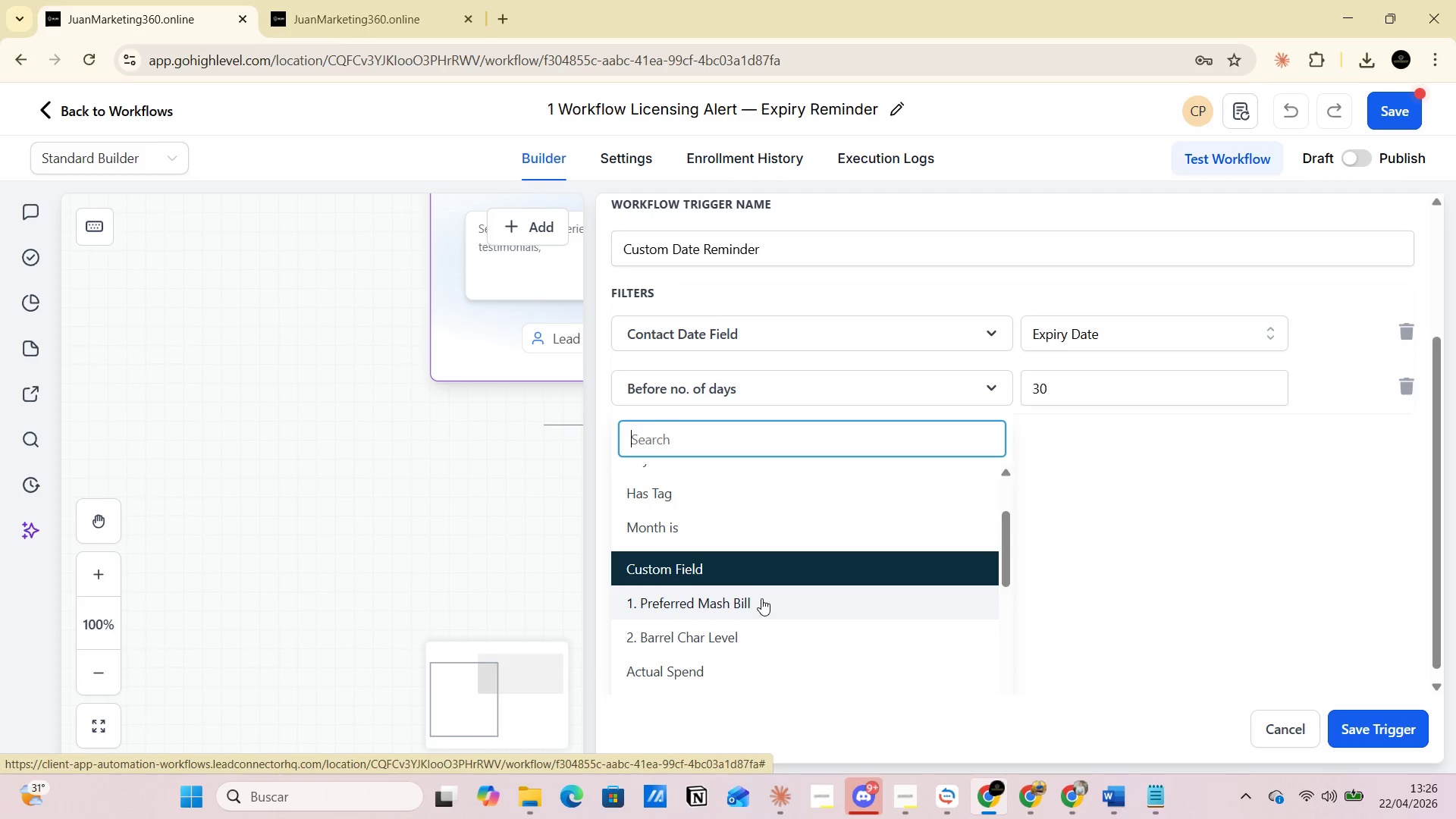 
scroll: coordinate [761, 598], scroll_direction: up, amount: 1.0
 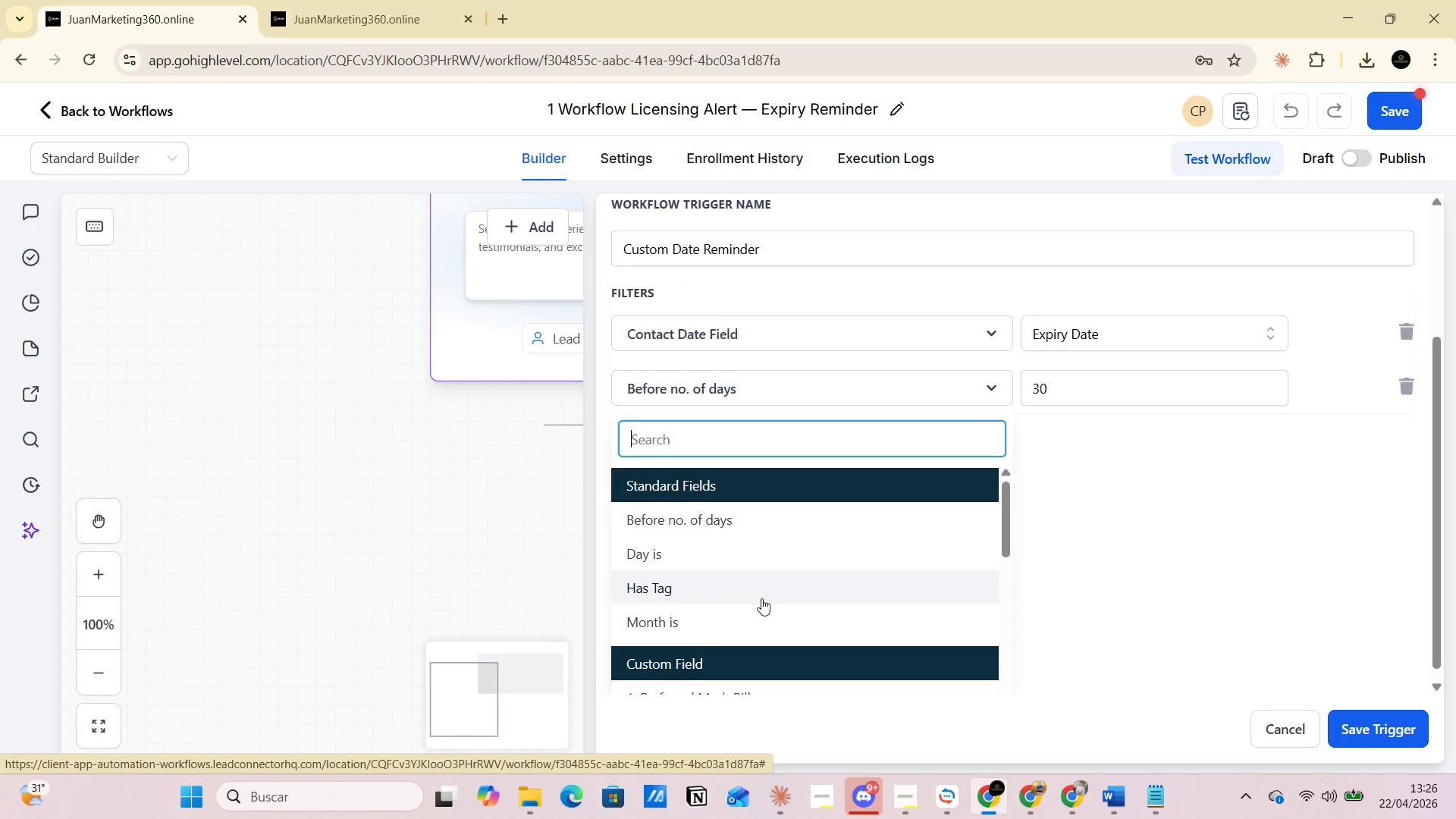 
scroll: coordinate [758, 662], scroll_direction: down, amount: 6.0
 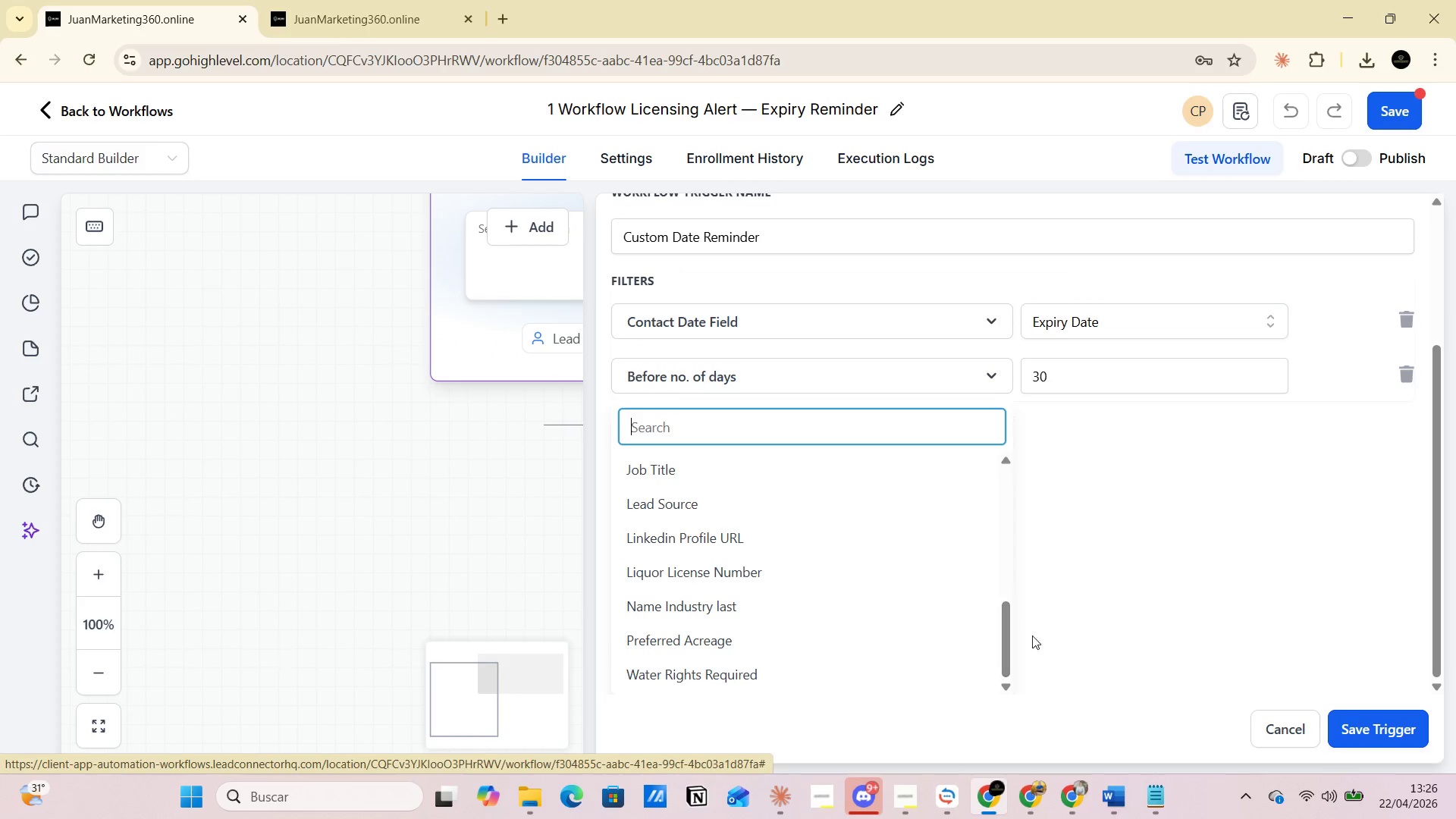 
left_click([1068, 626])
 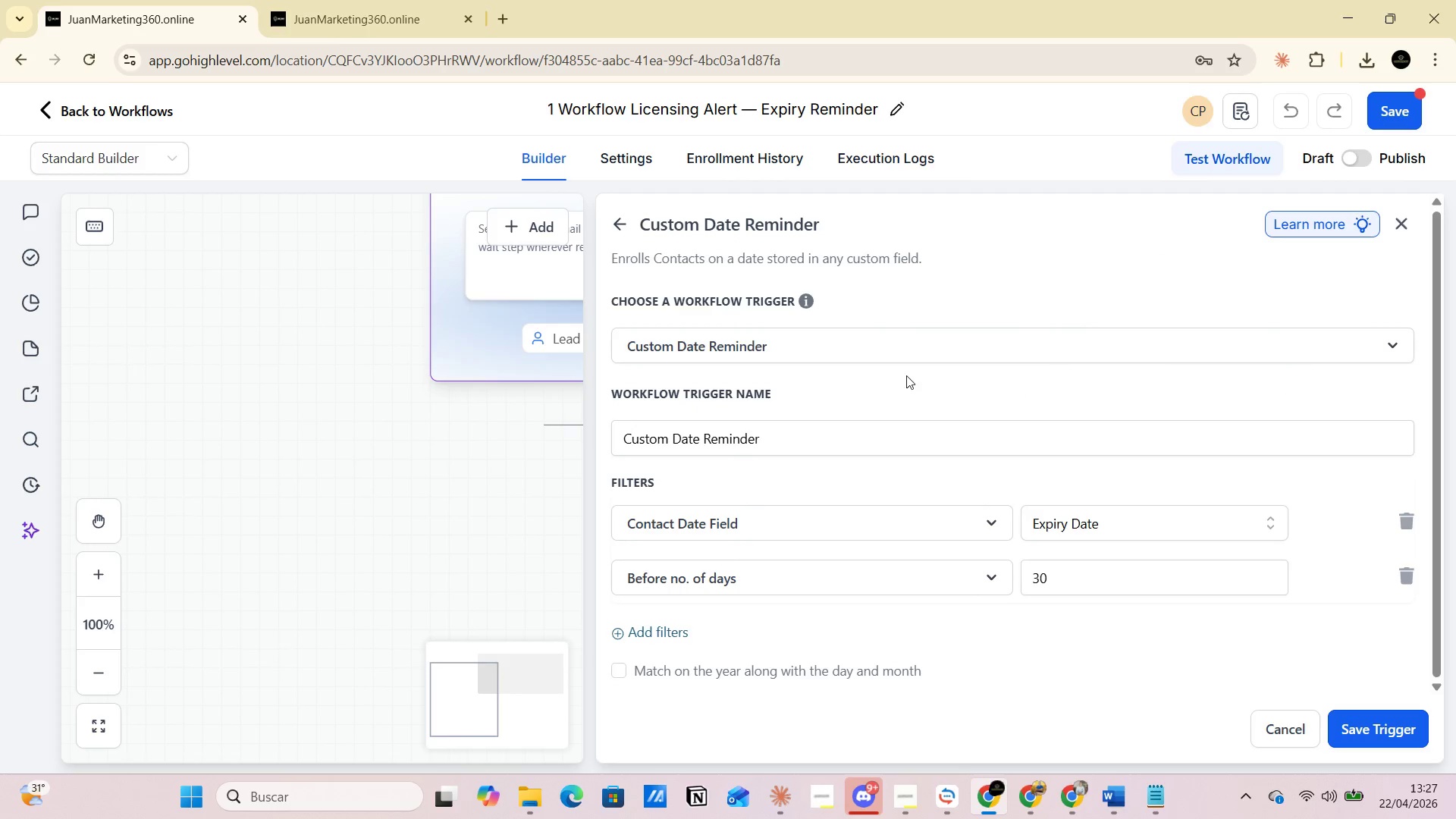 
wait(5.05)
 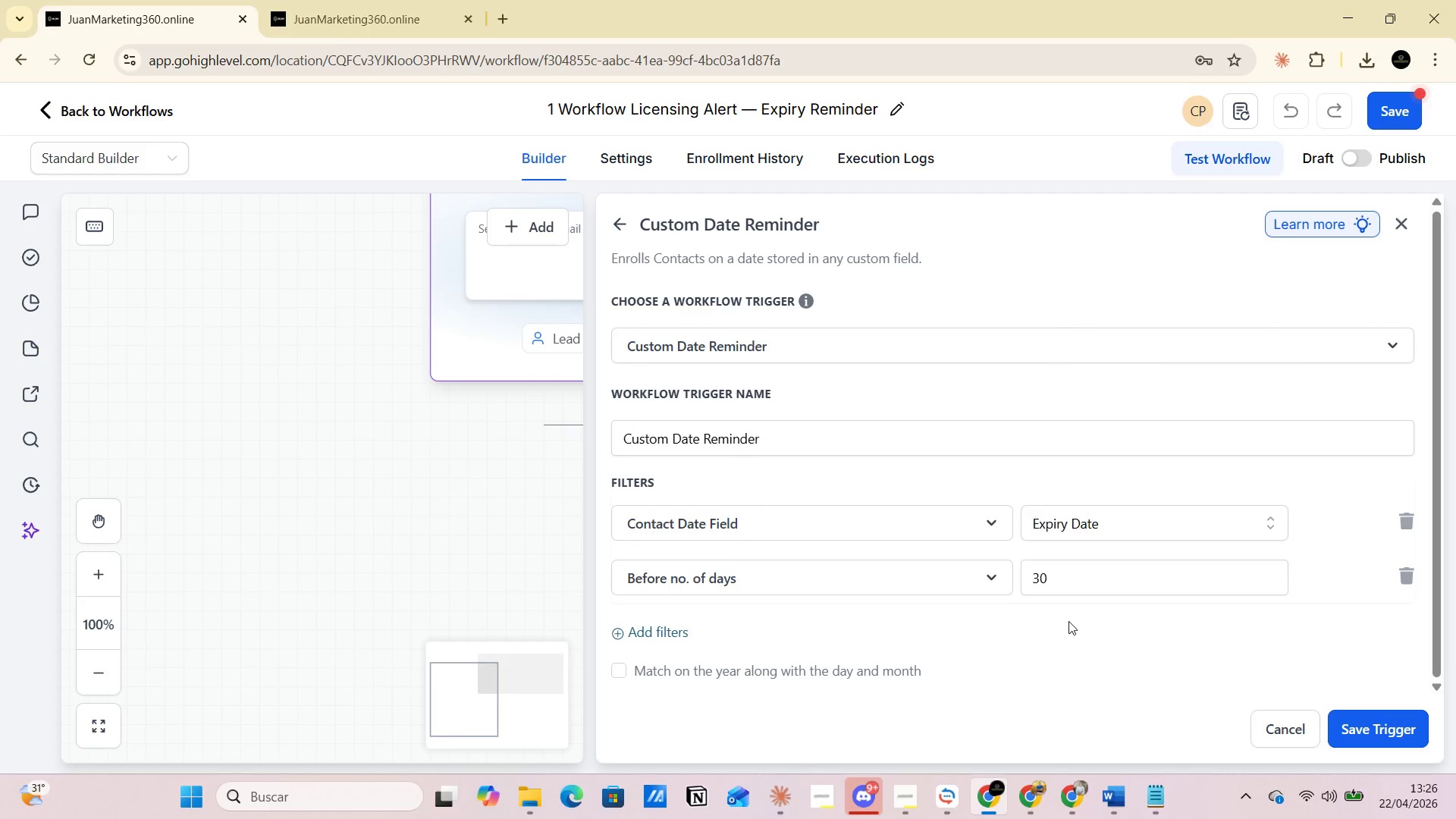 
left_click_drag(start_coordinate=[745, 220], to_coordinate=[830, 220])
 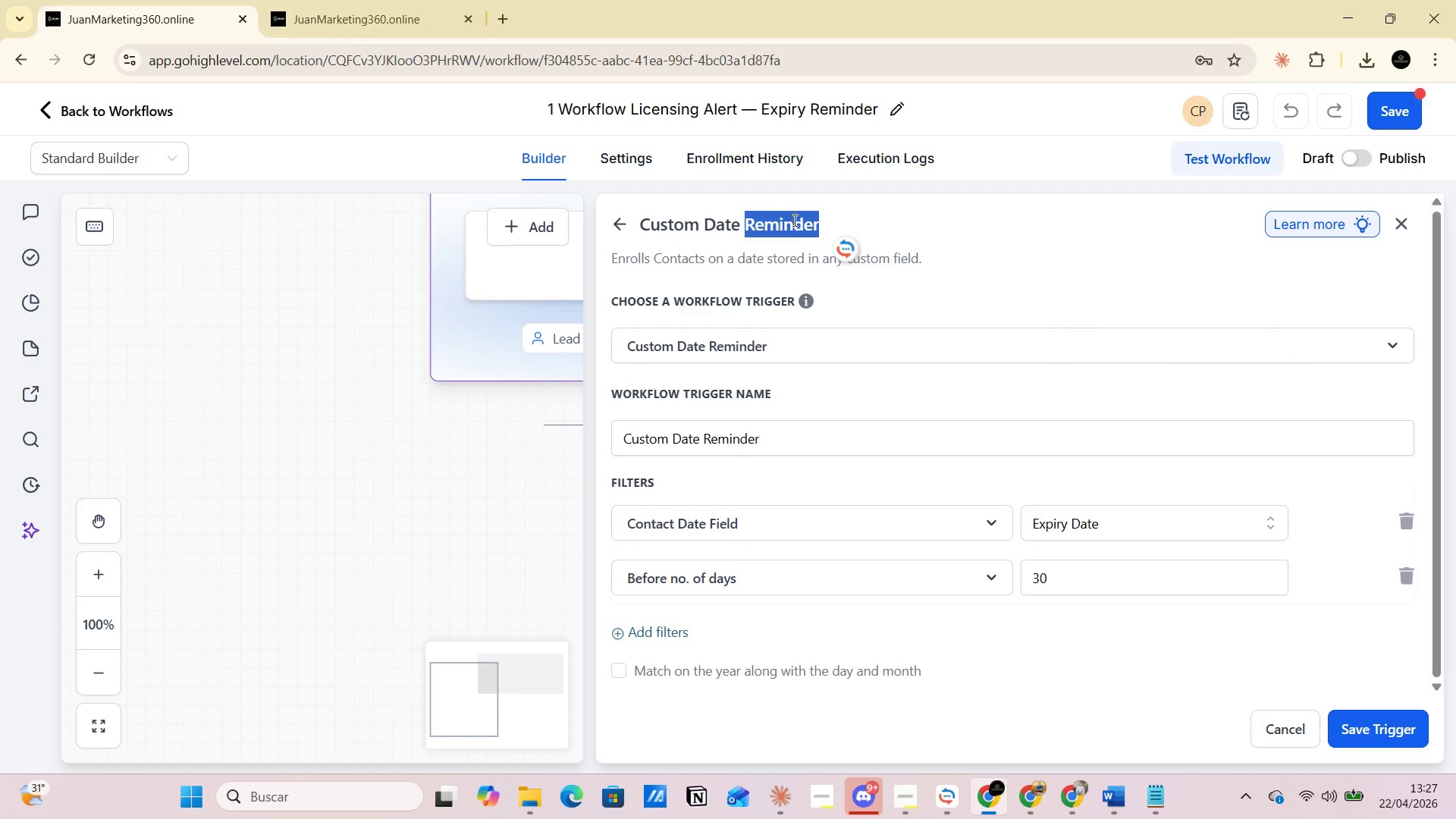 
right_click([792, 218])
 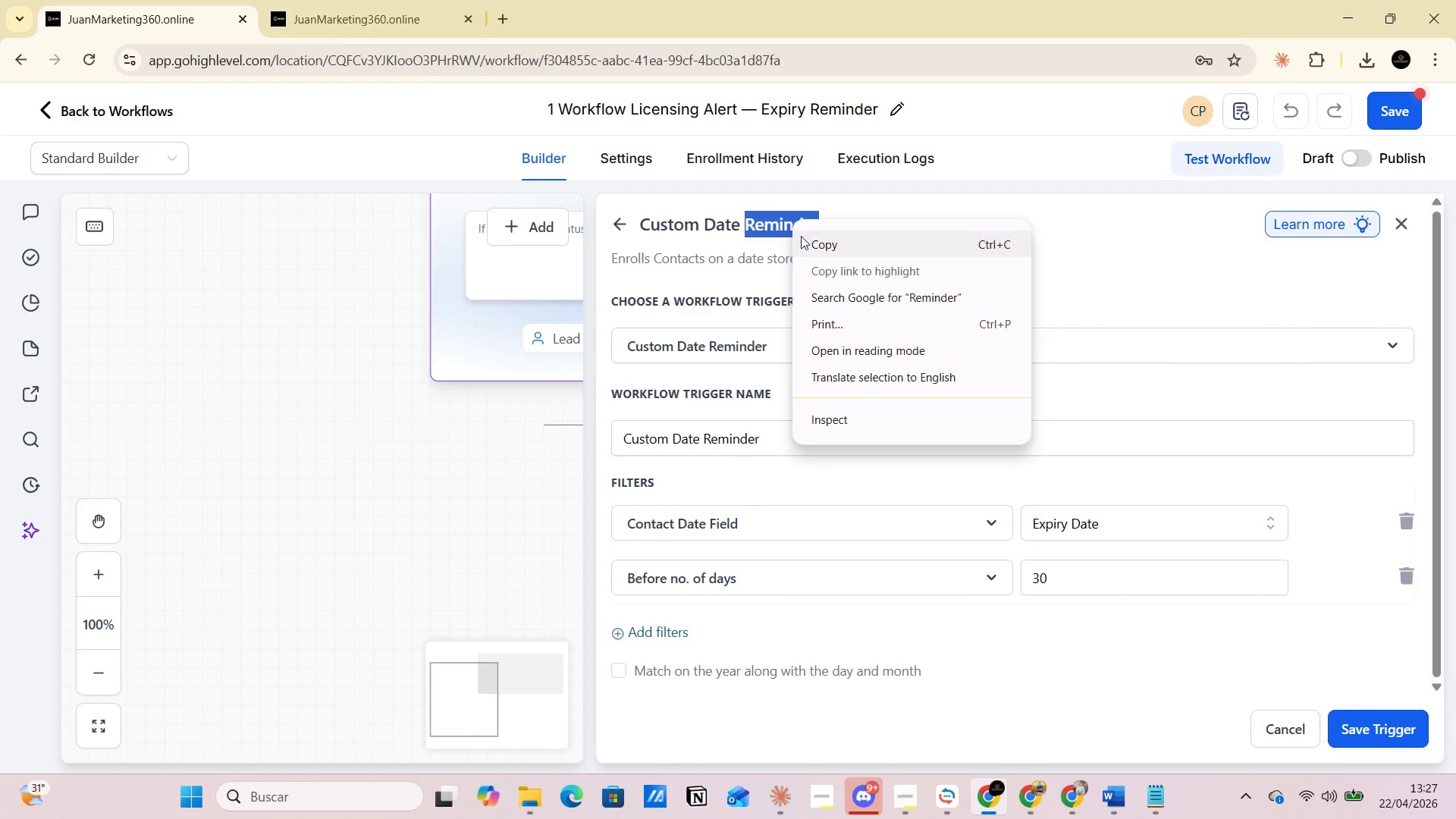 
left_click([804, 239])
 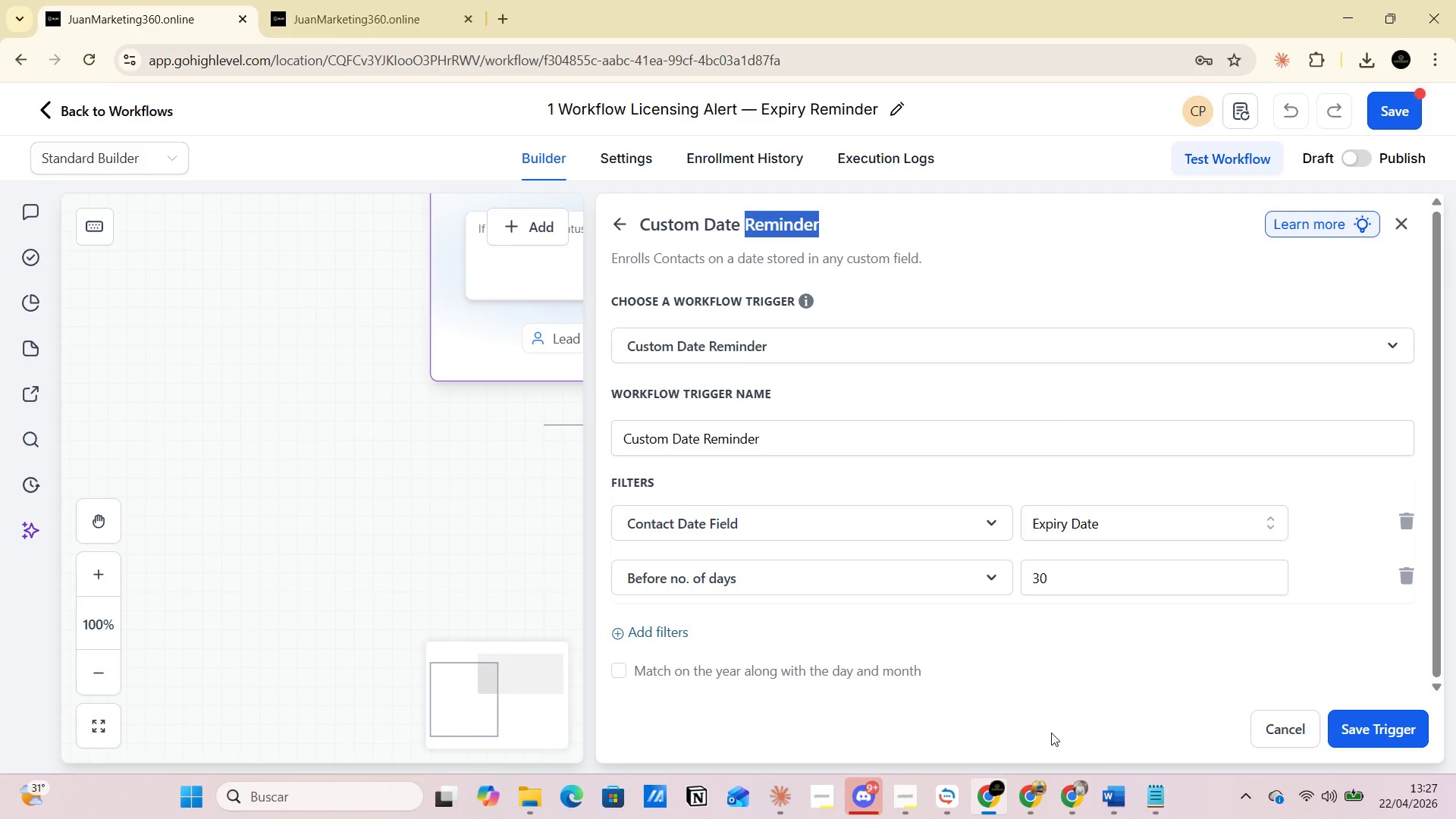 
mouse_move([1128, 794])
 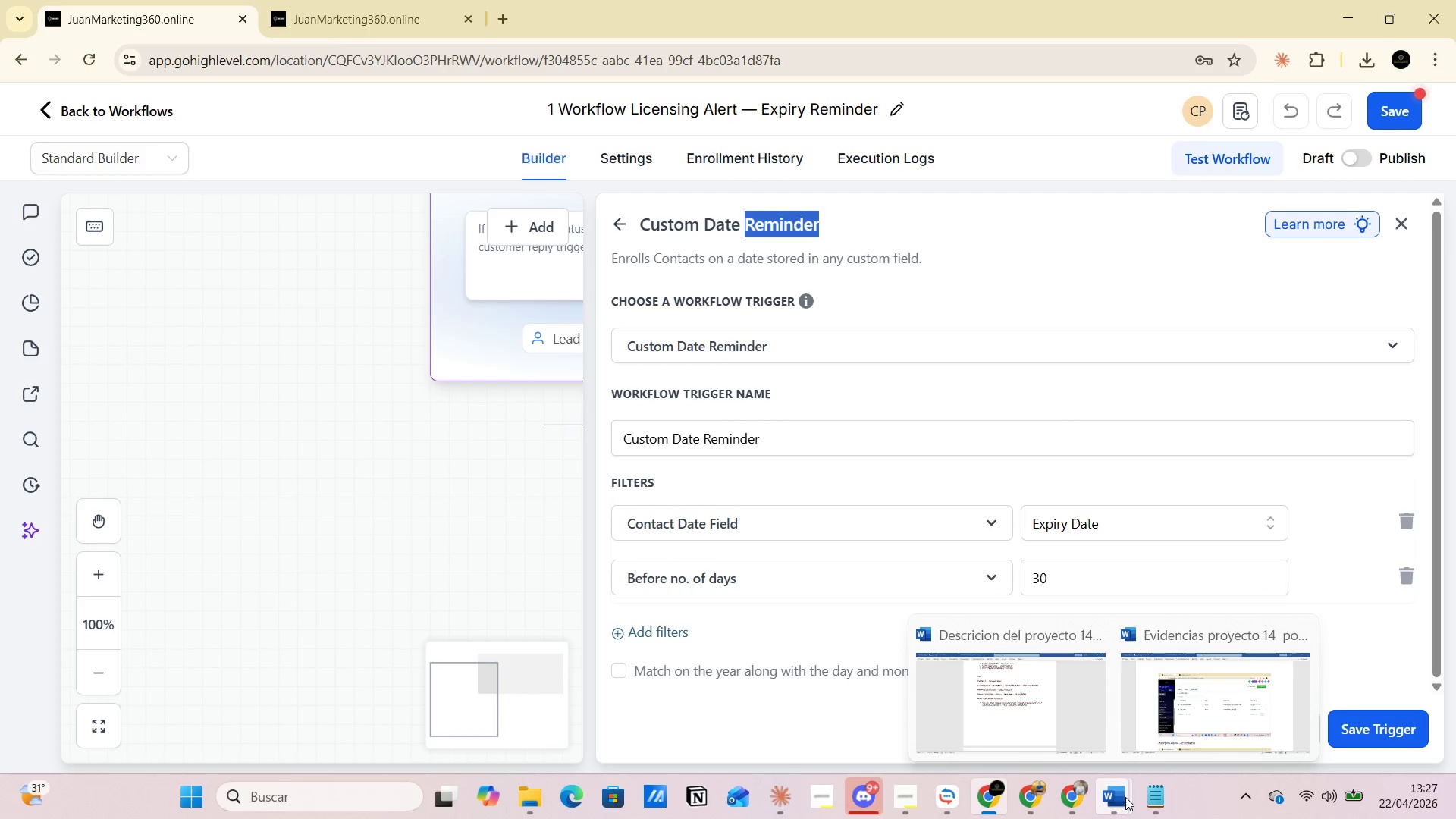 
left_click([956, 795])
 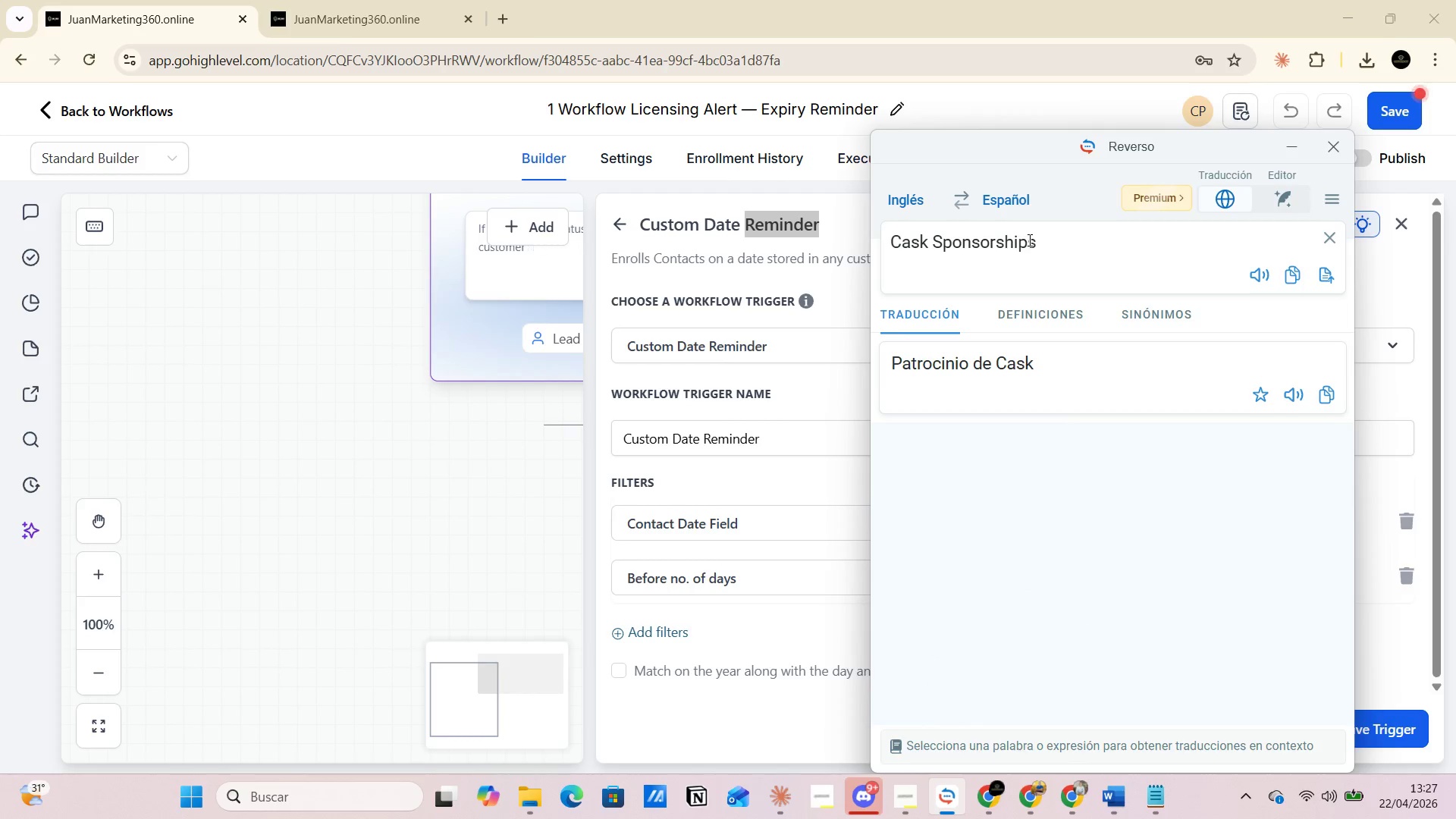 
left_click_drag(start_coordinate=[1049, 240], to_coordinate=[886, 252])
 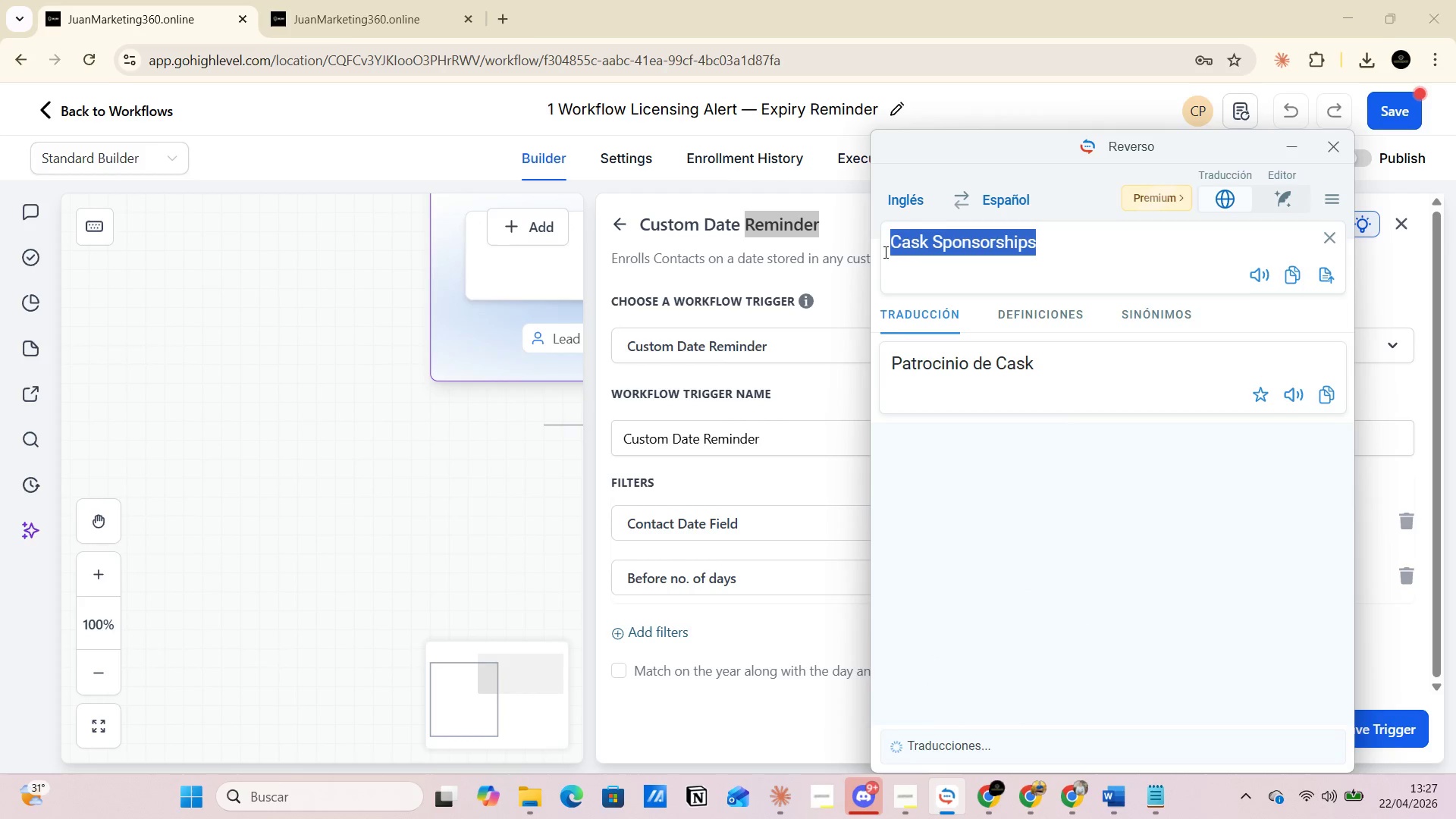 
key(Control+V)
 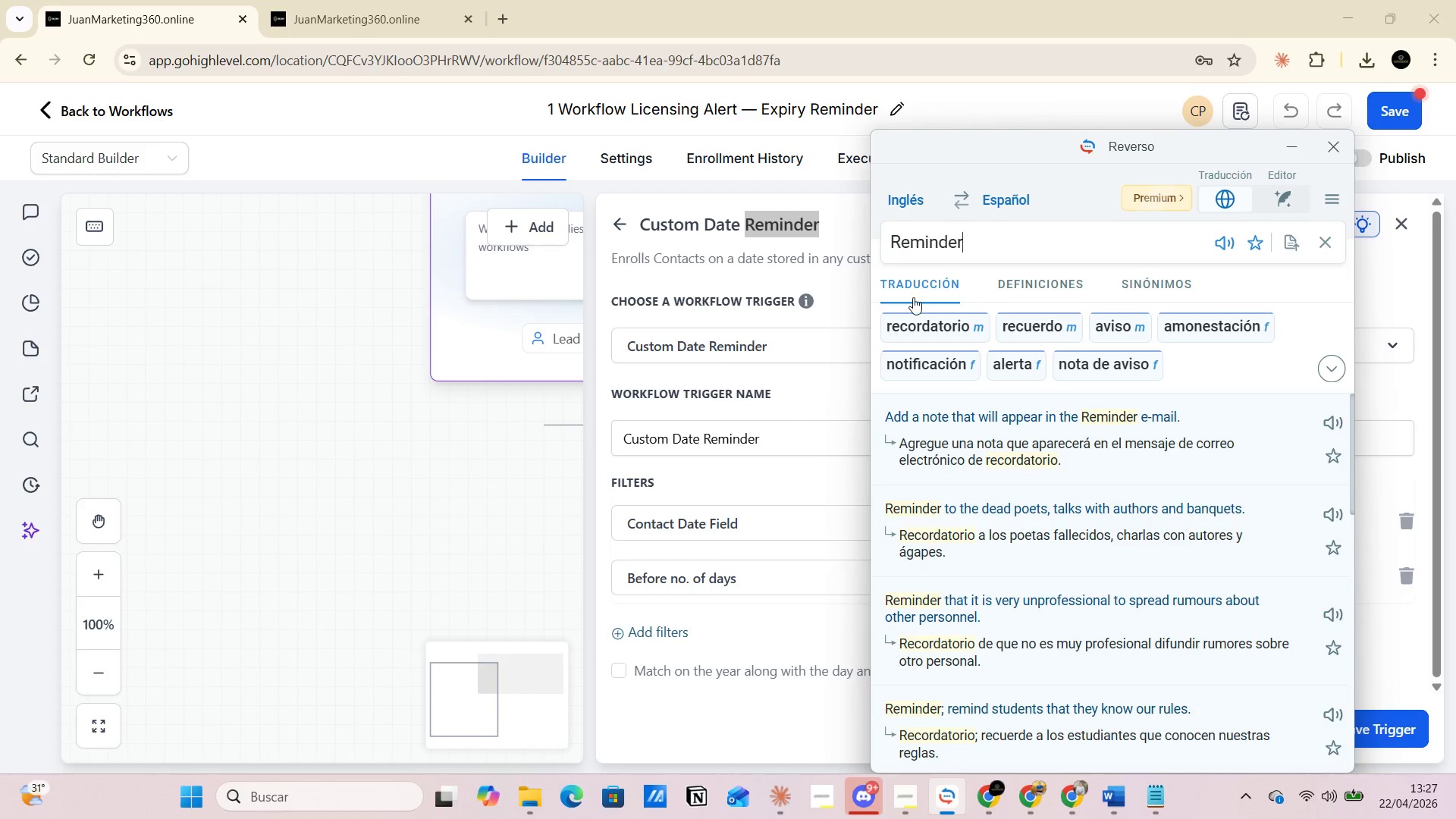 
left_click([827, 281])
 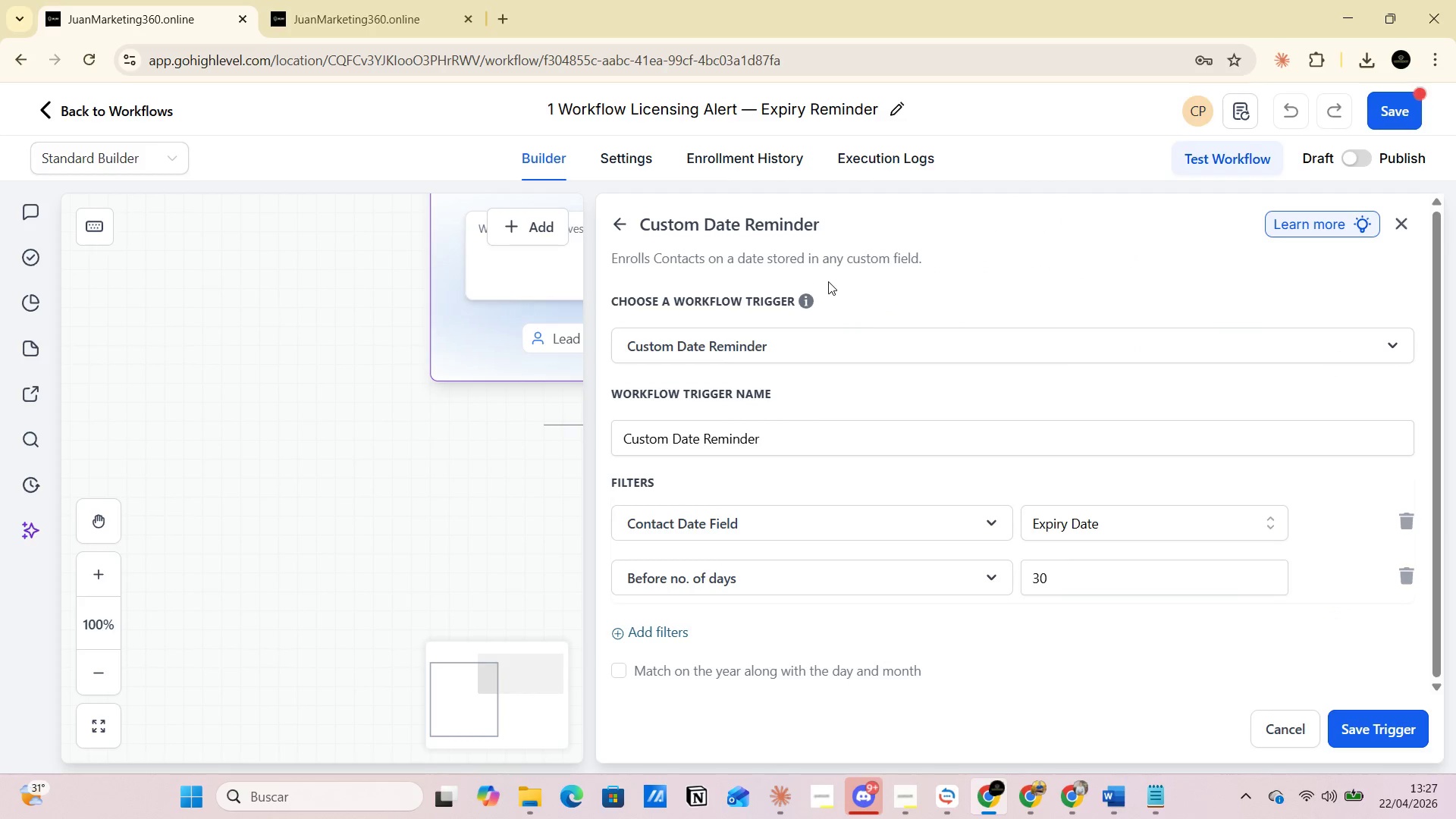 
scroll: coordinate [808, 353], scroll_direction: down, amount: 1.0
 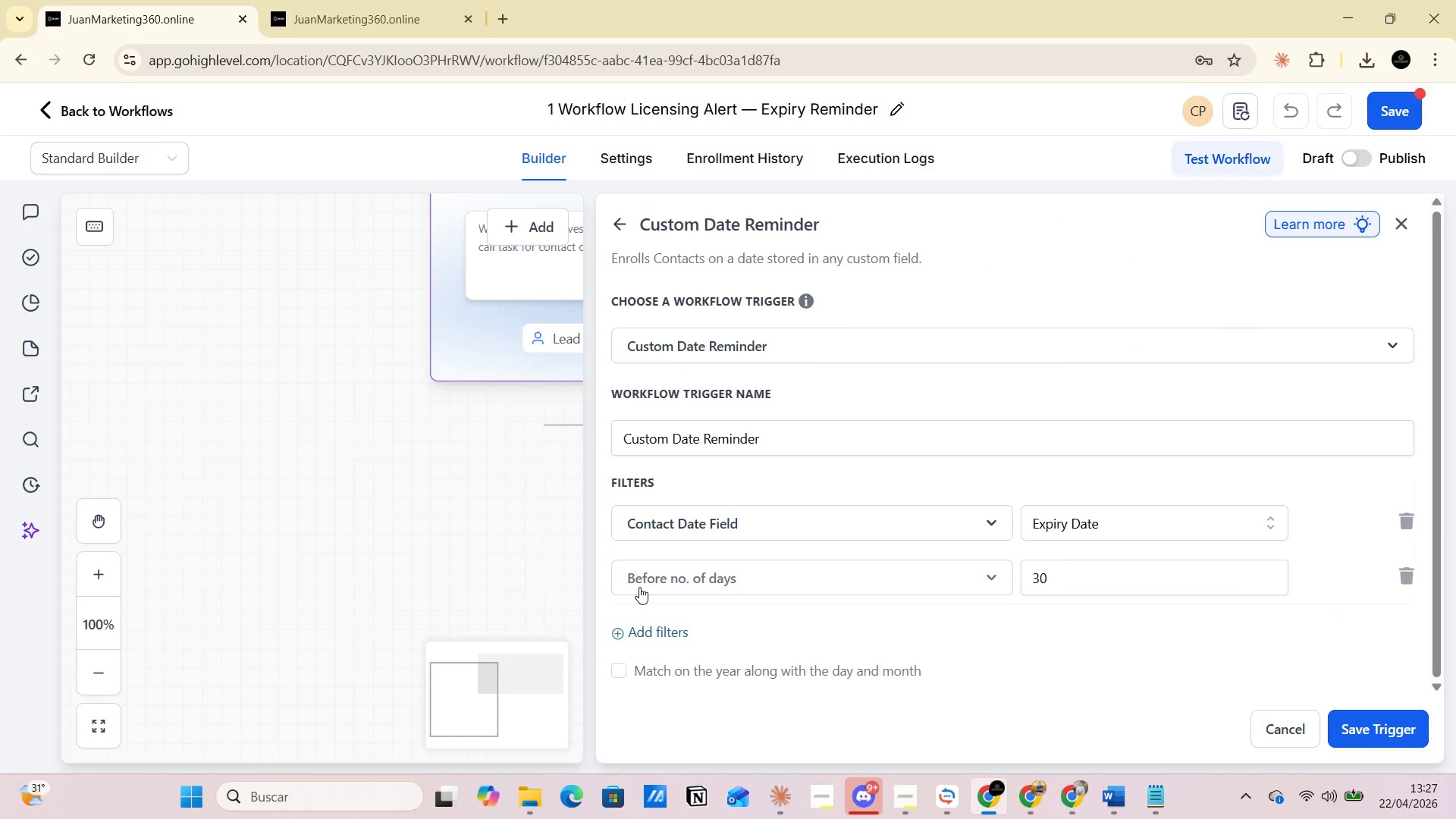 
left_click_drag(start_coordinate=[619, 580], to_coordinate=[681, 573])
 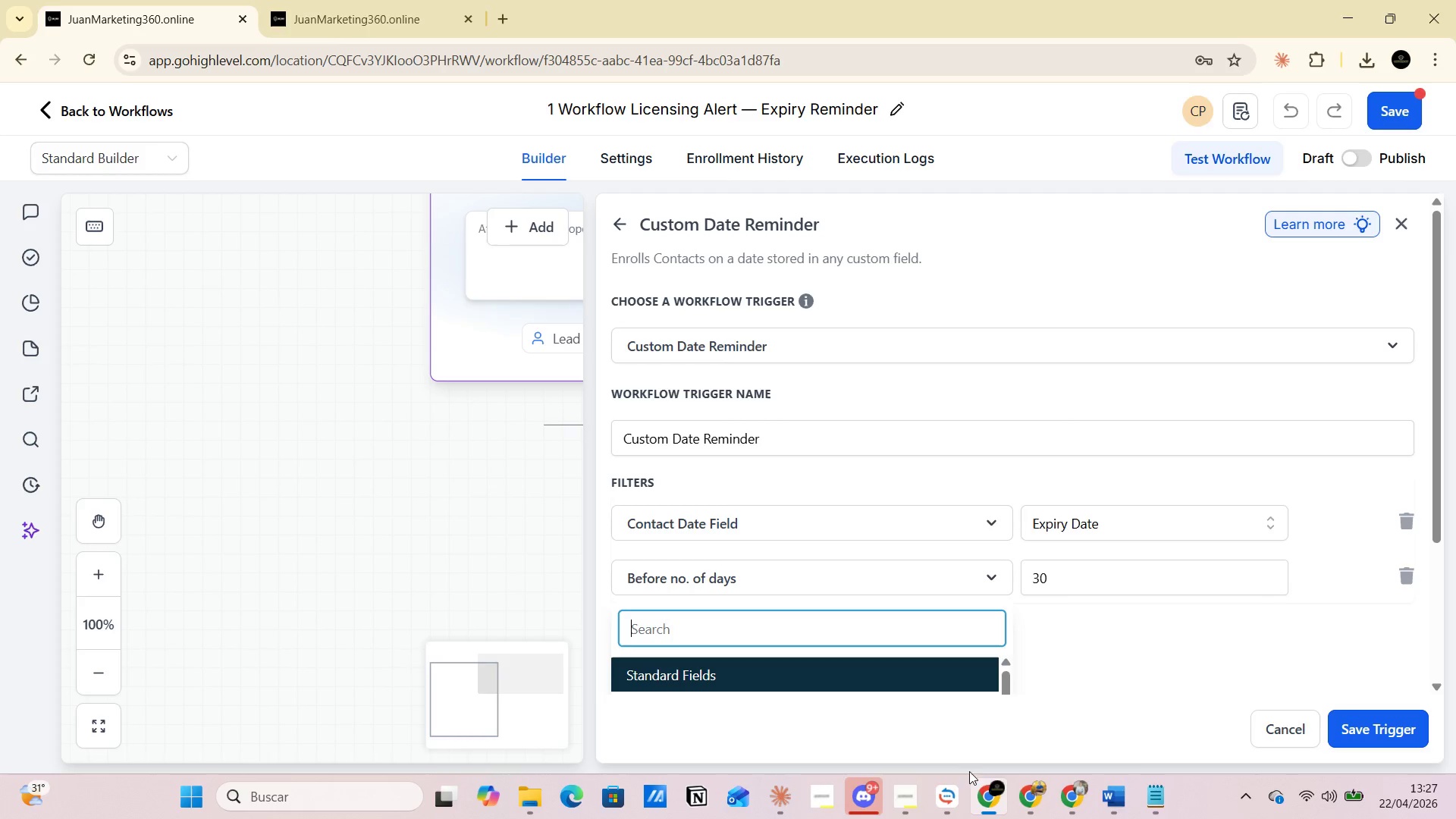 
left_click([944, 795])
 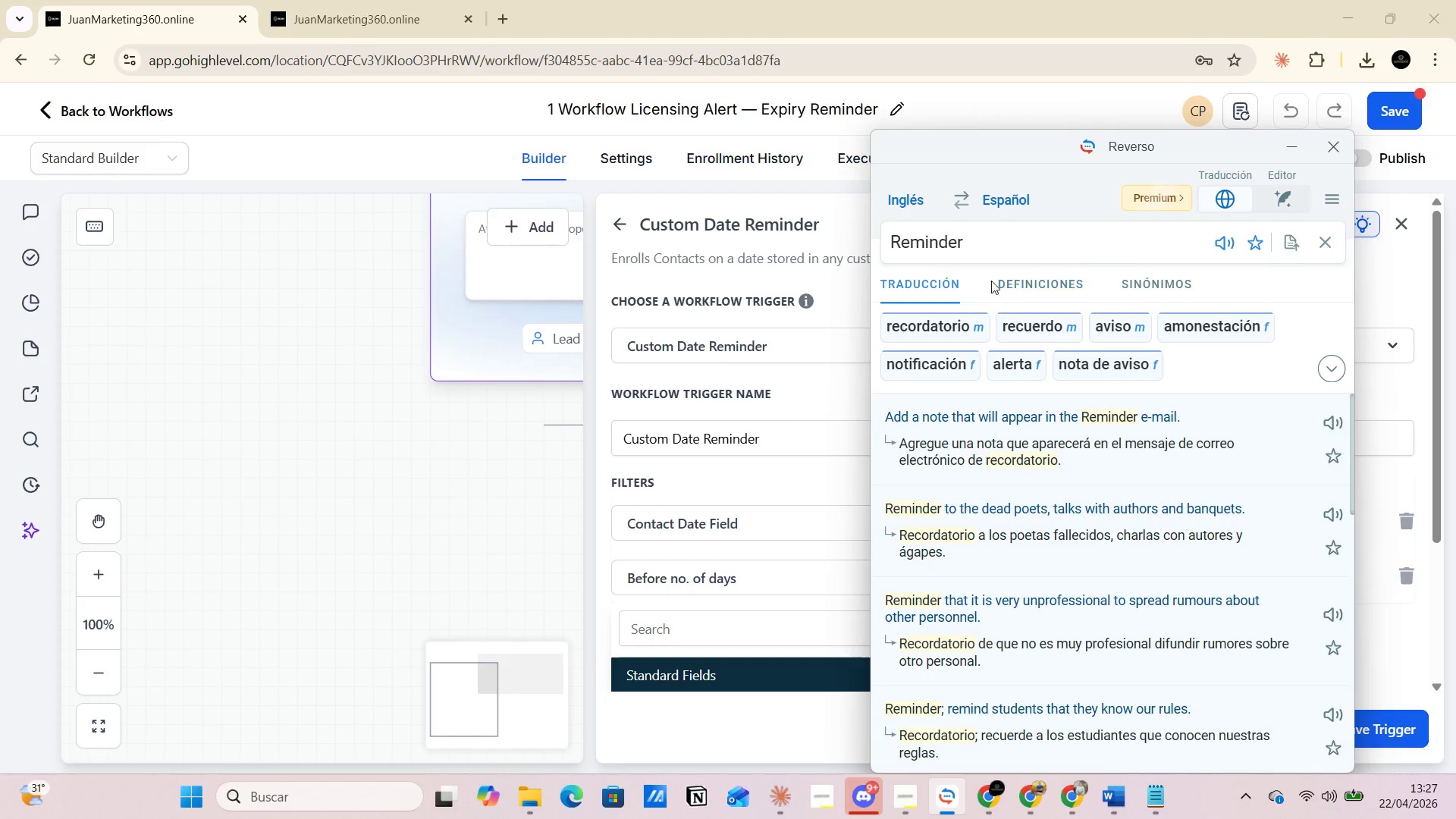 
left_click_drag(start_coordinate=[985, 241], to_coordinate=[883, 244])
 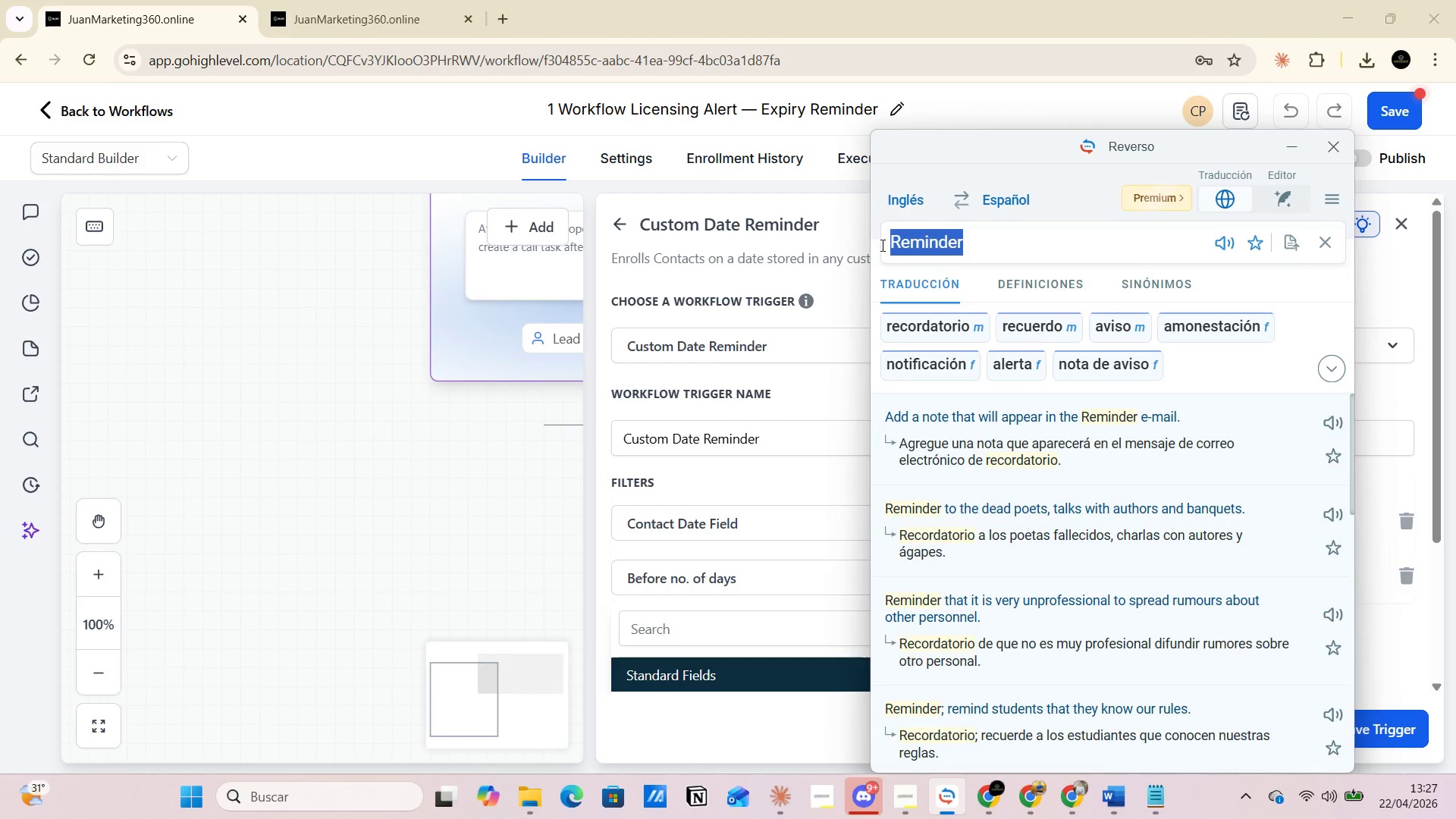 
type(Before on of day )
 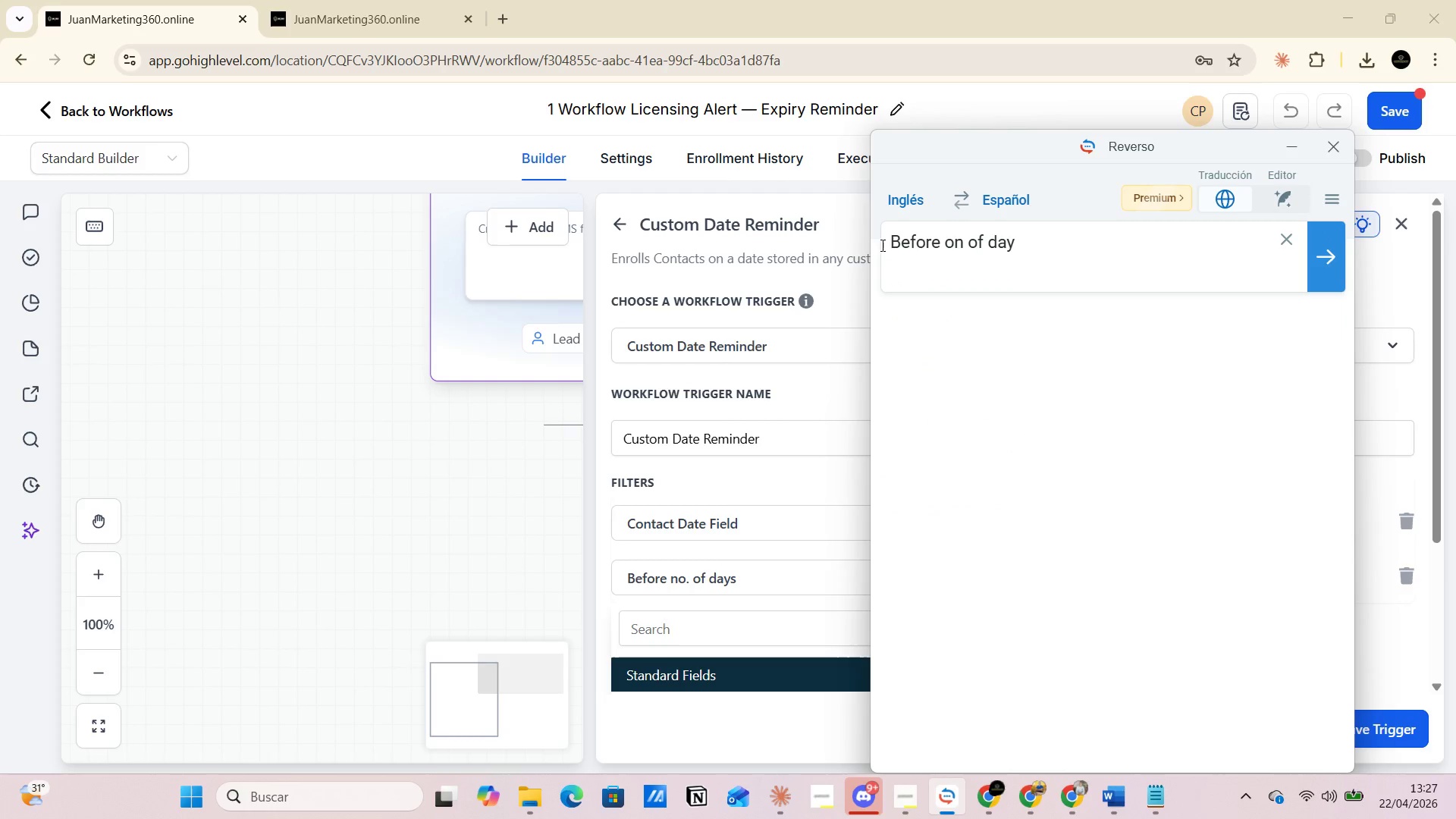 
key(Enter)
 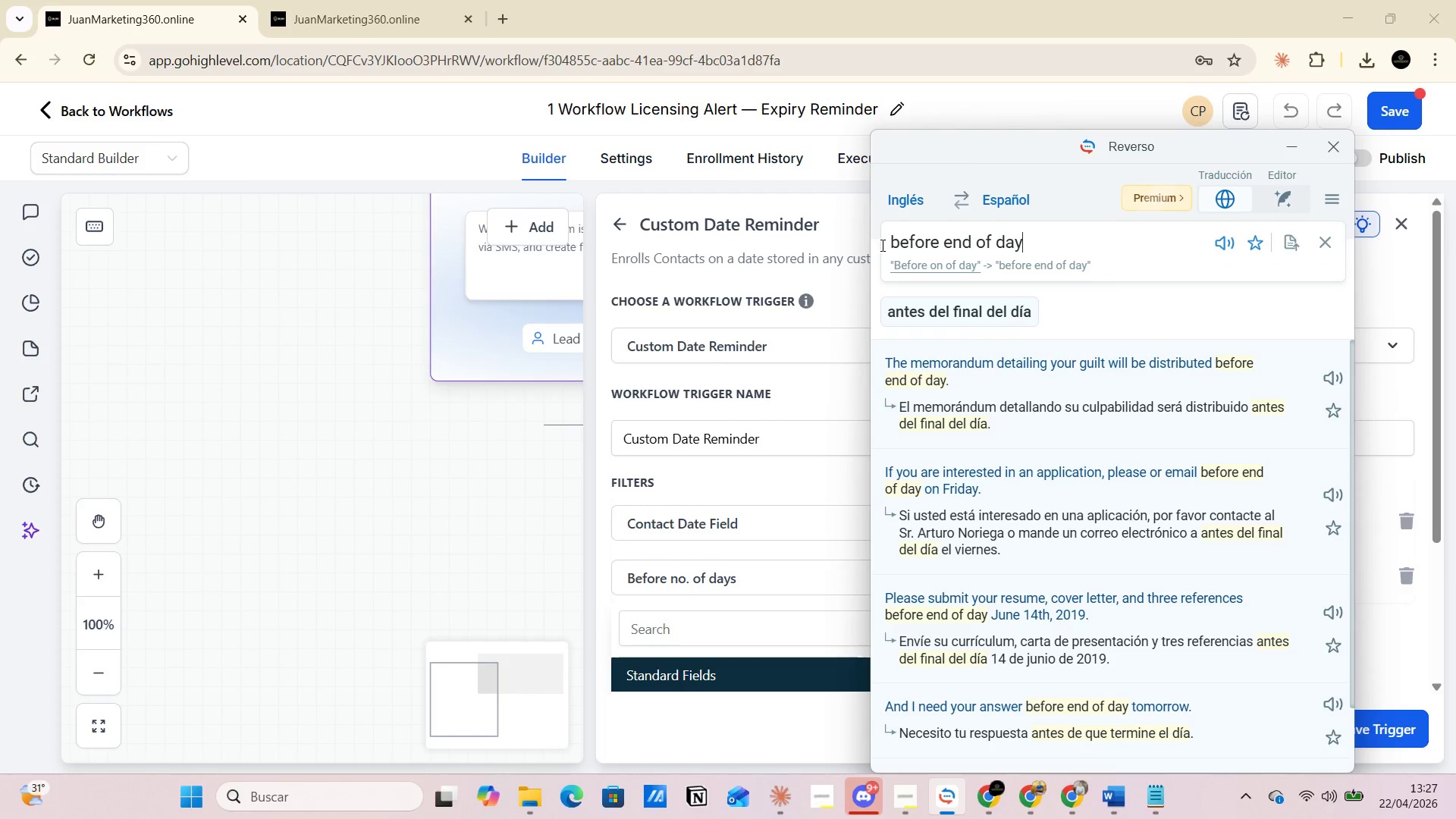 
wait(9.5)
 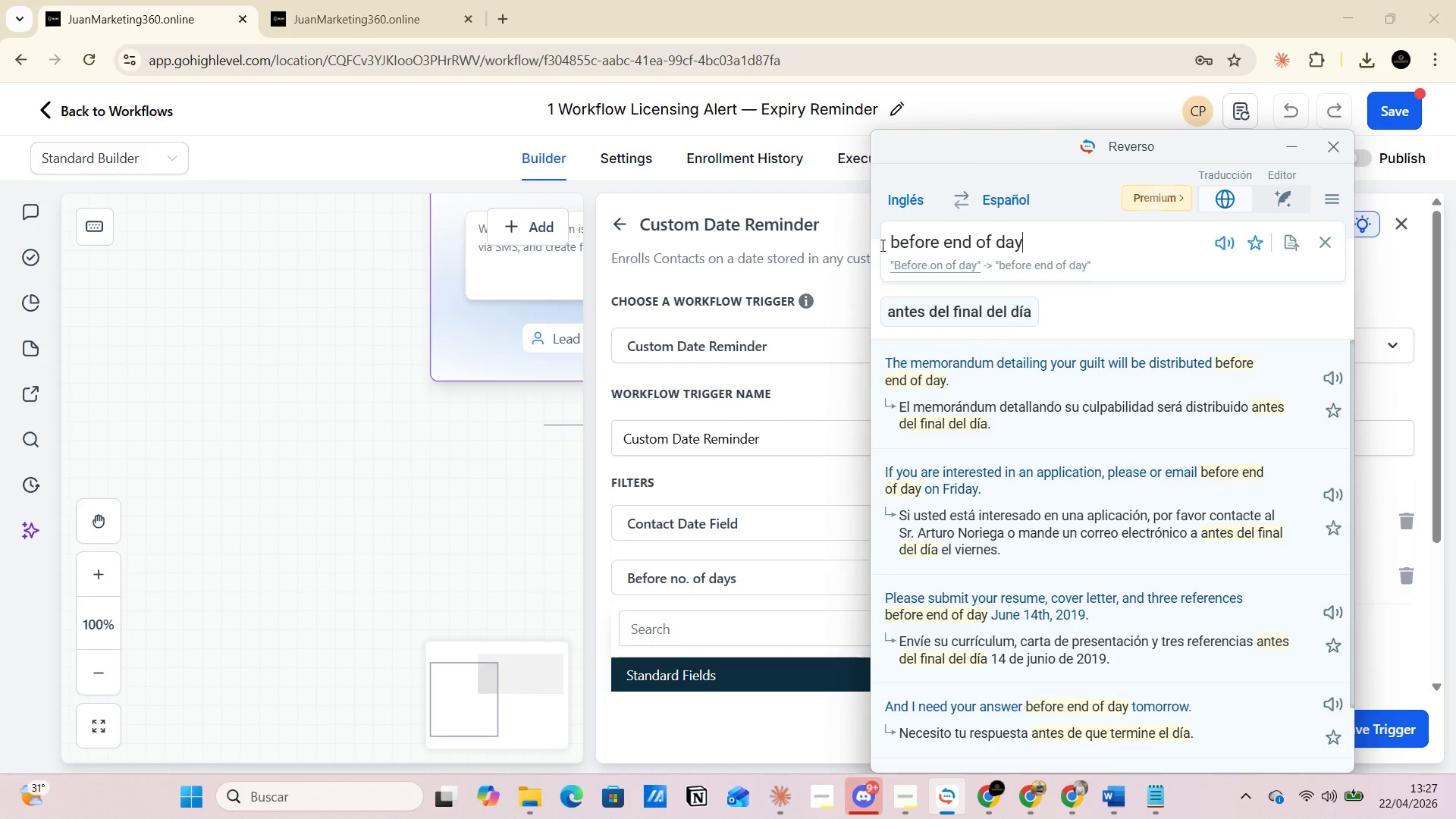 
left_click([1292, 145])
 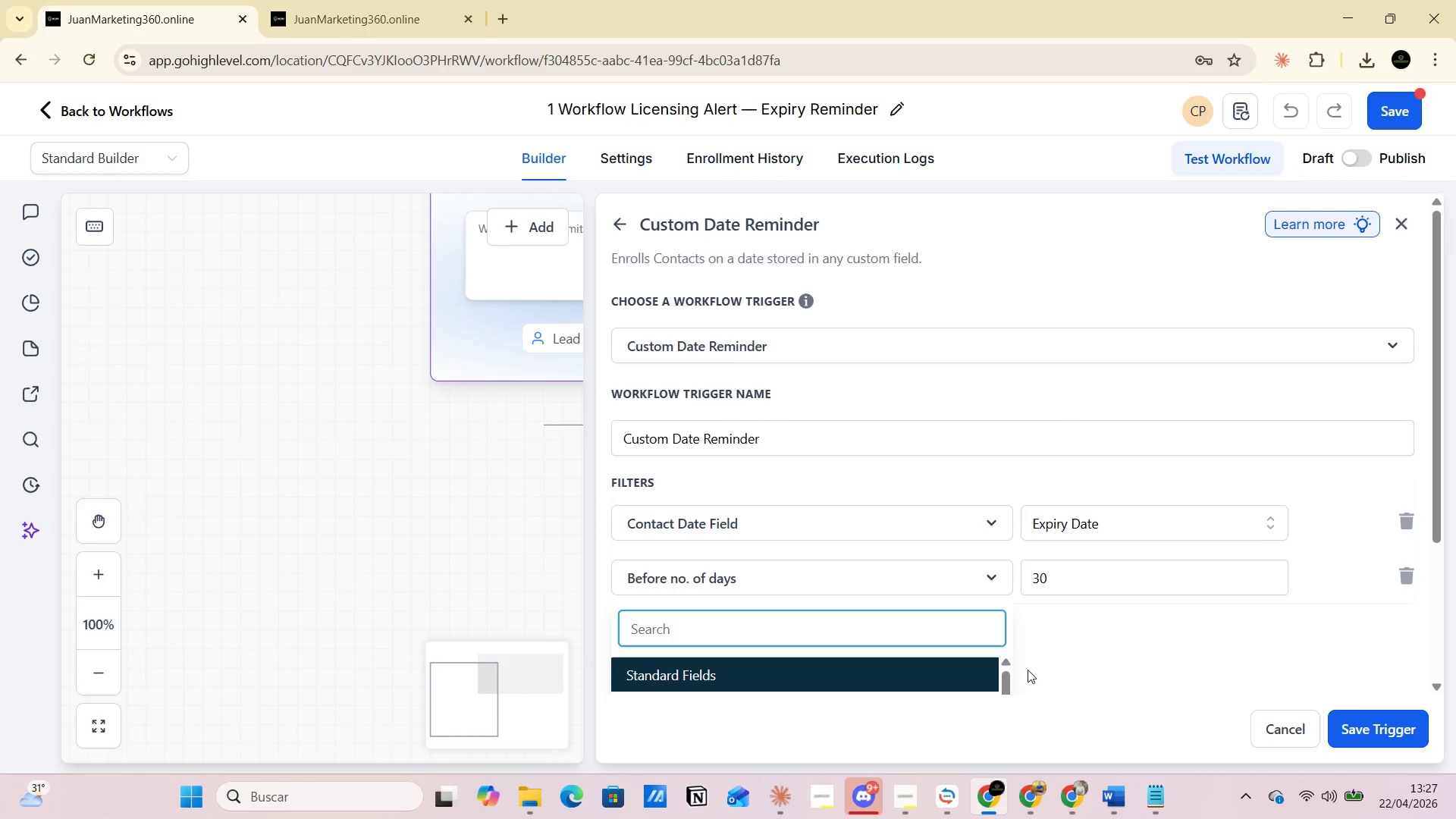 
left_click([1062, 652])
 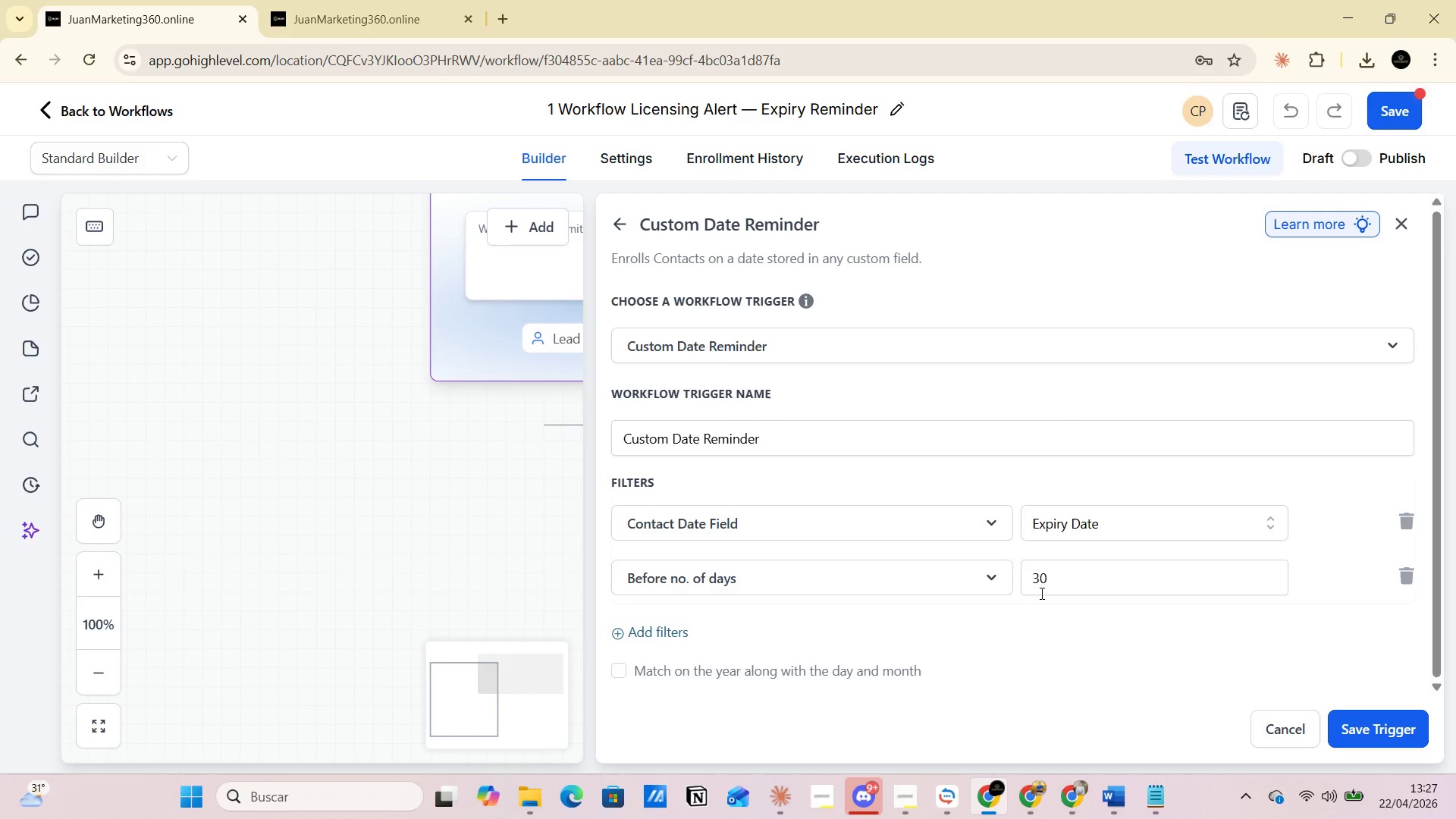 
left_click([1059, 588])
 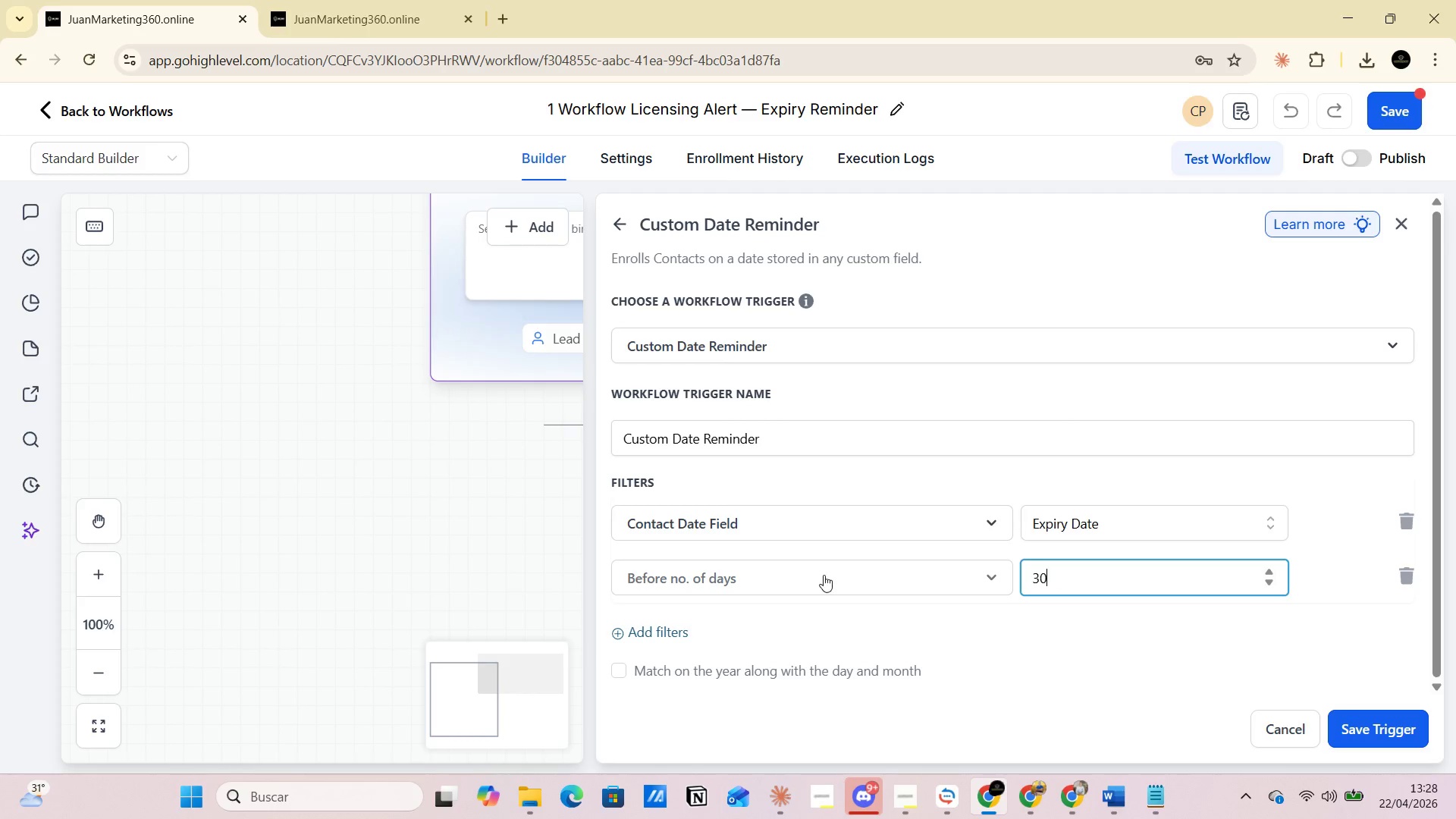 
wait(17.06)
 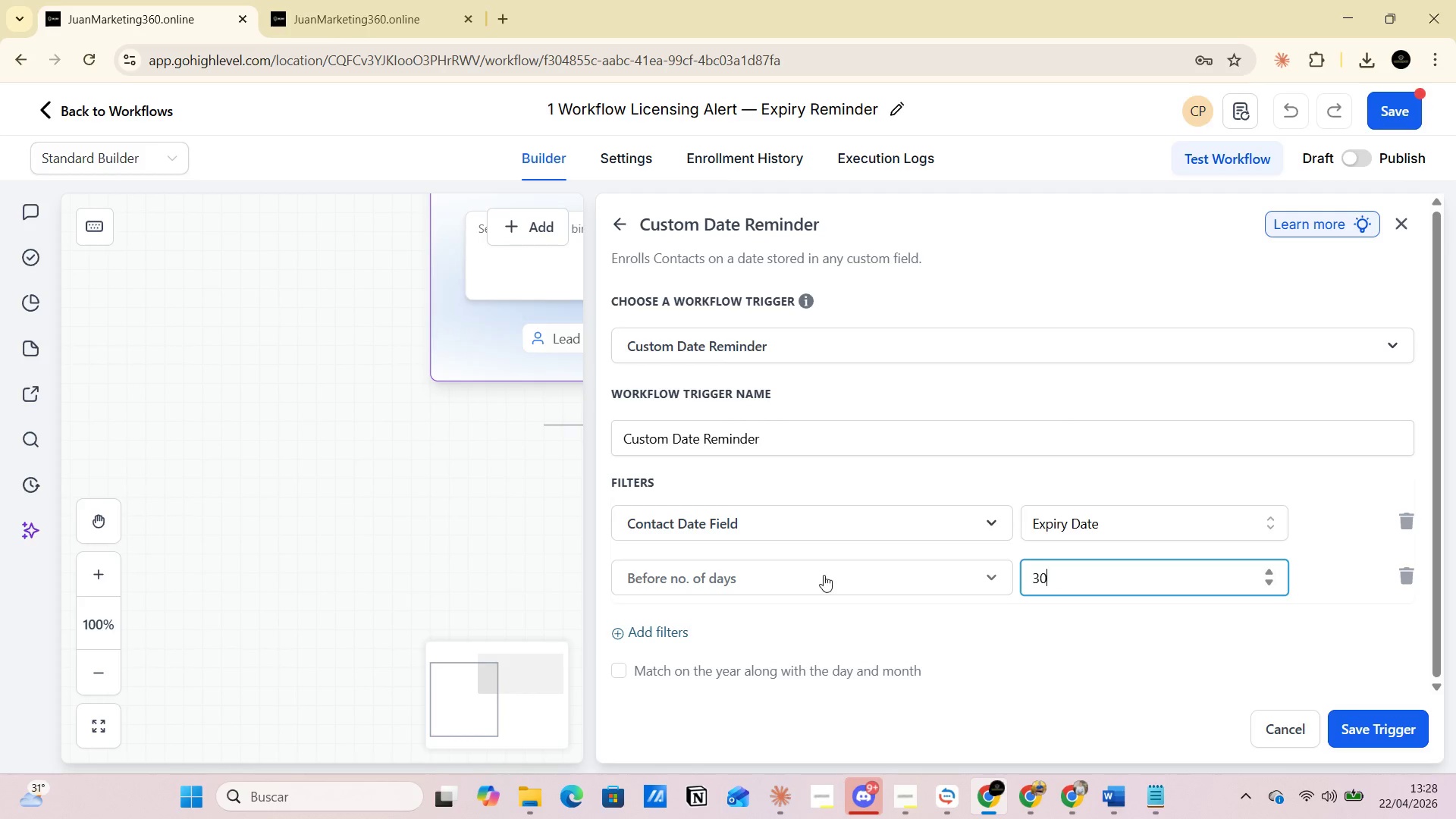 
left_click([1117, 583])
 